 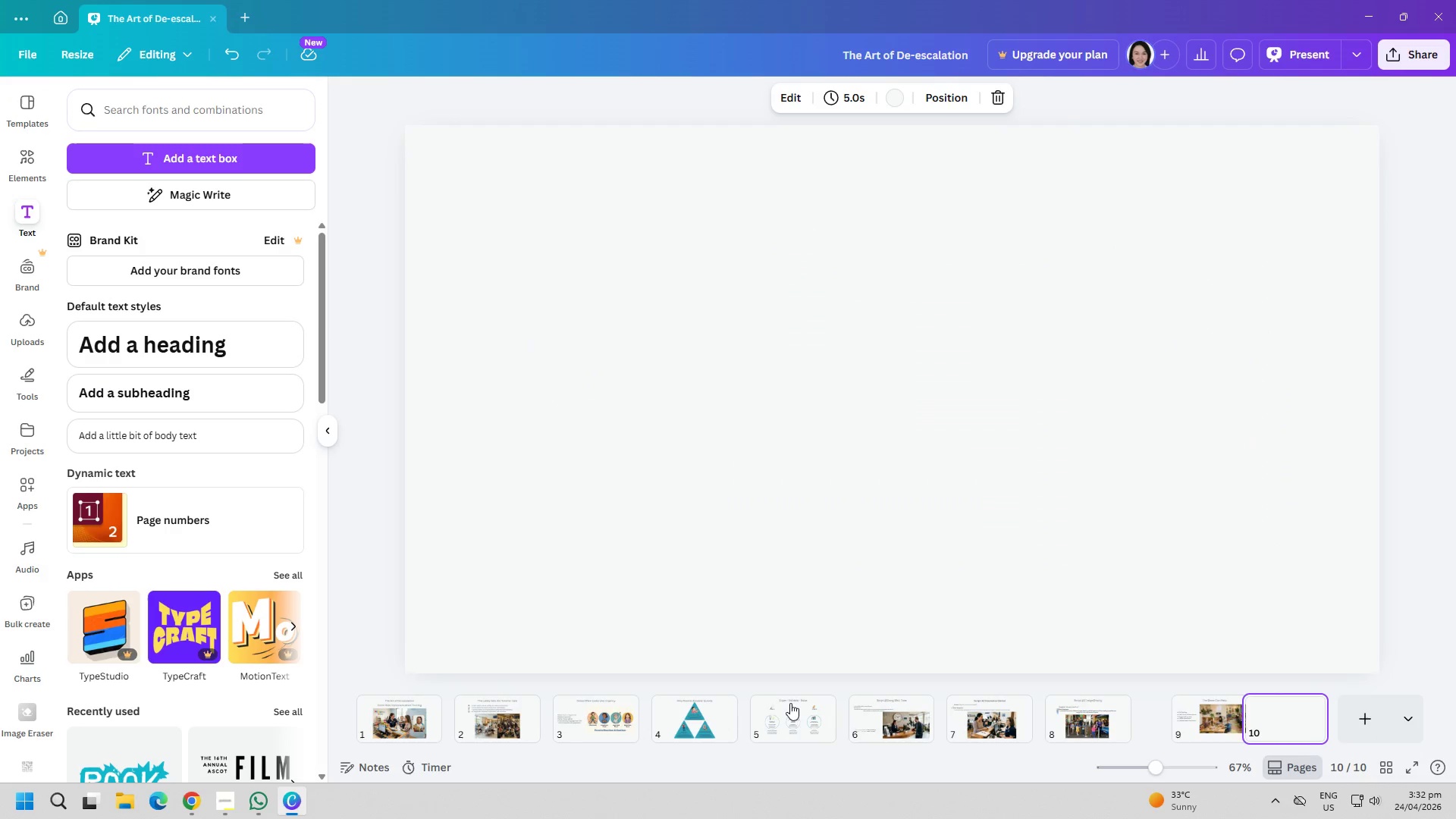 
left_click([261, 810])
 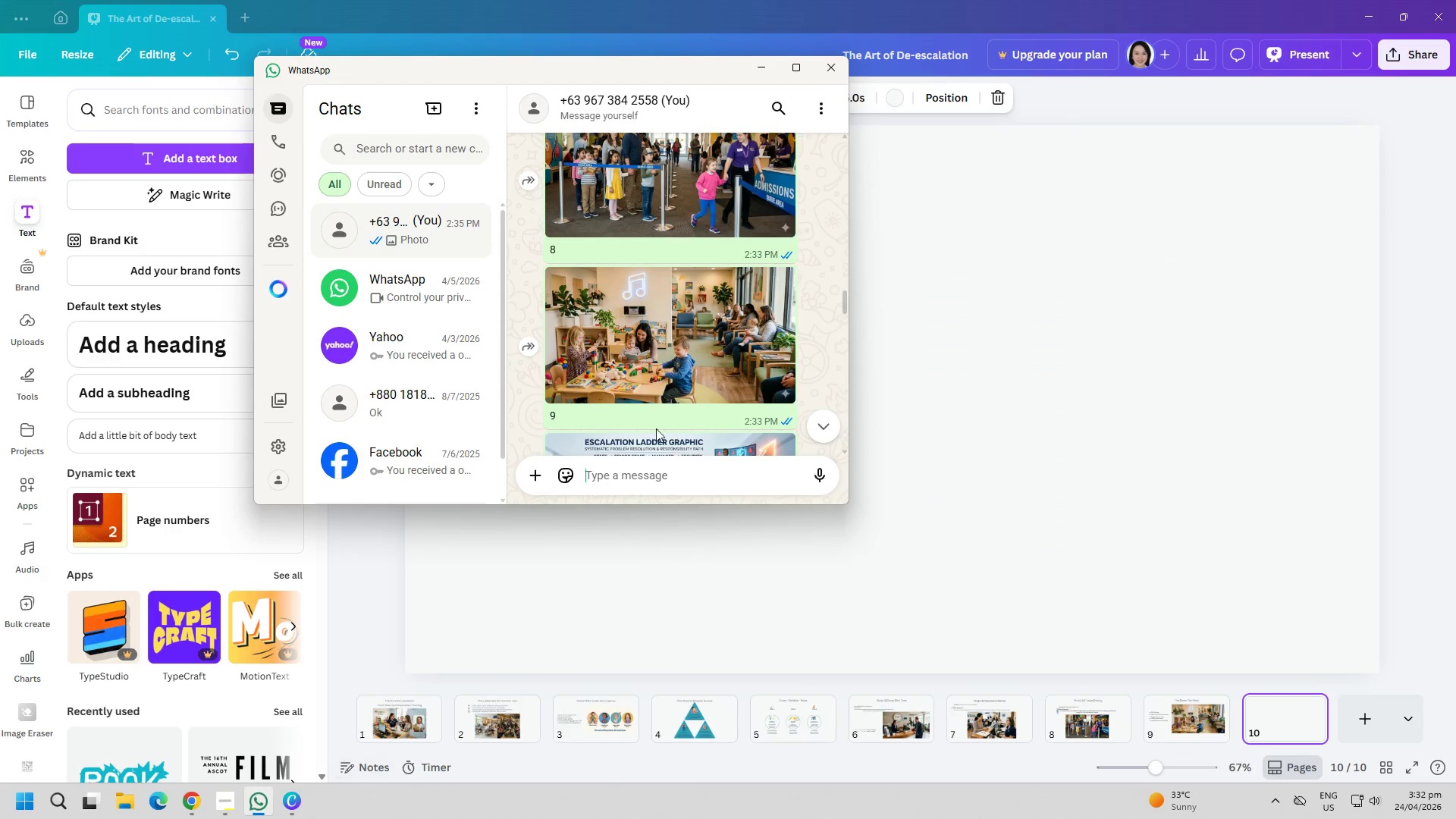 
scroll: coordinate [658, 422], scroll_direction: down, amount: 2.0
 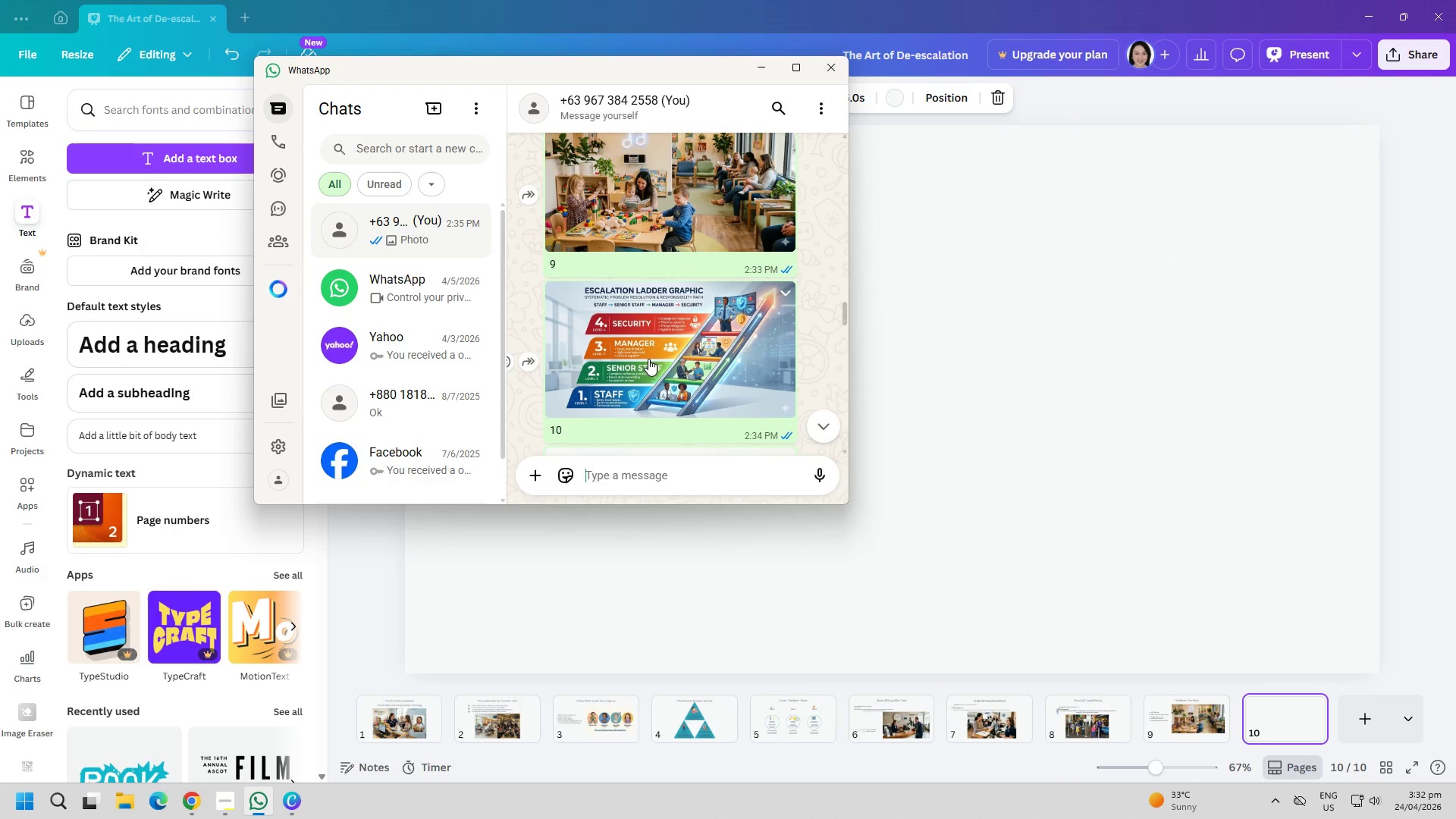 
right_click([643, 353])
 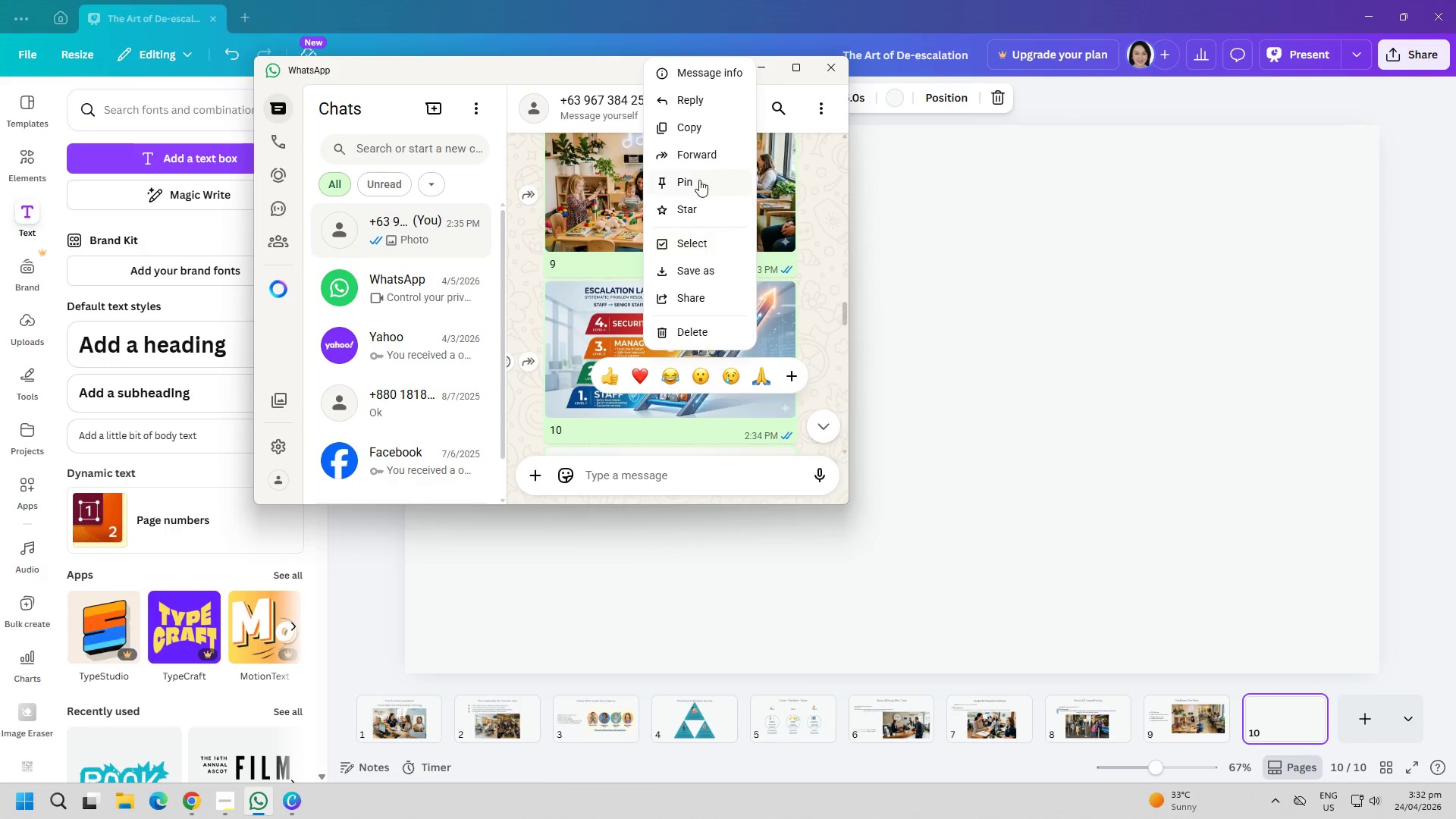 
left_click([686, 128])
 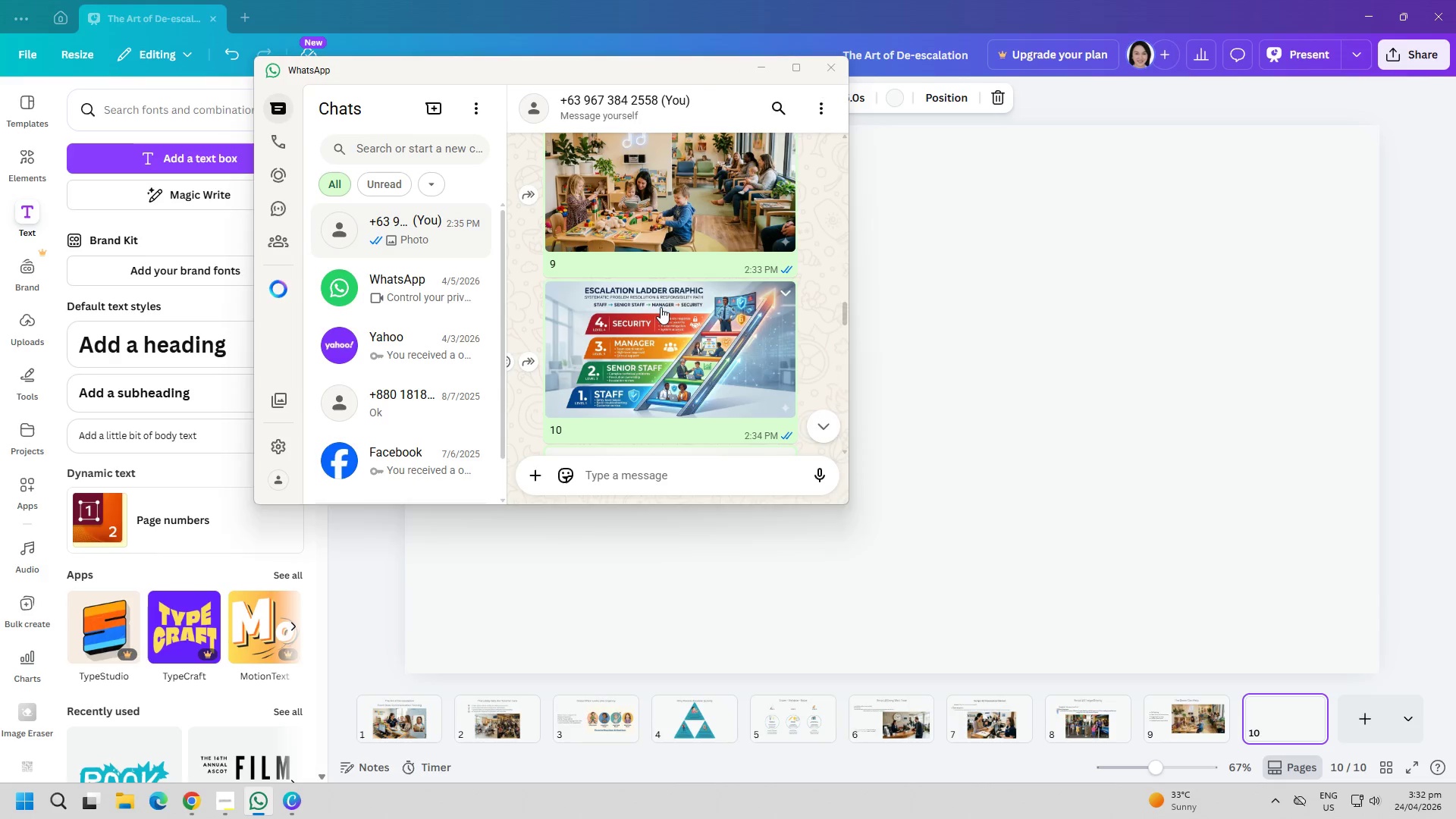 
right_click([658, 310])
 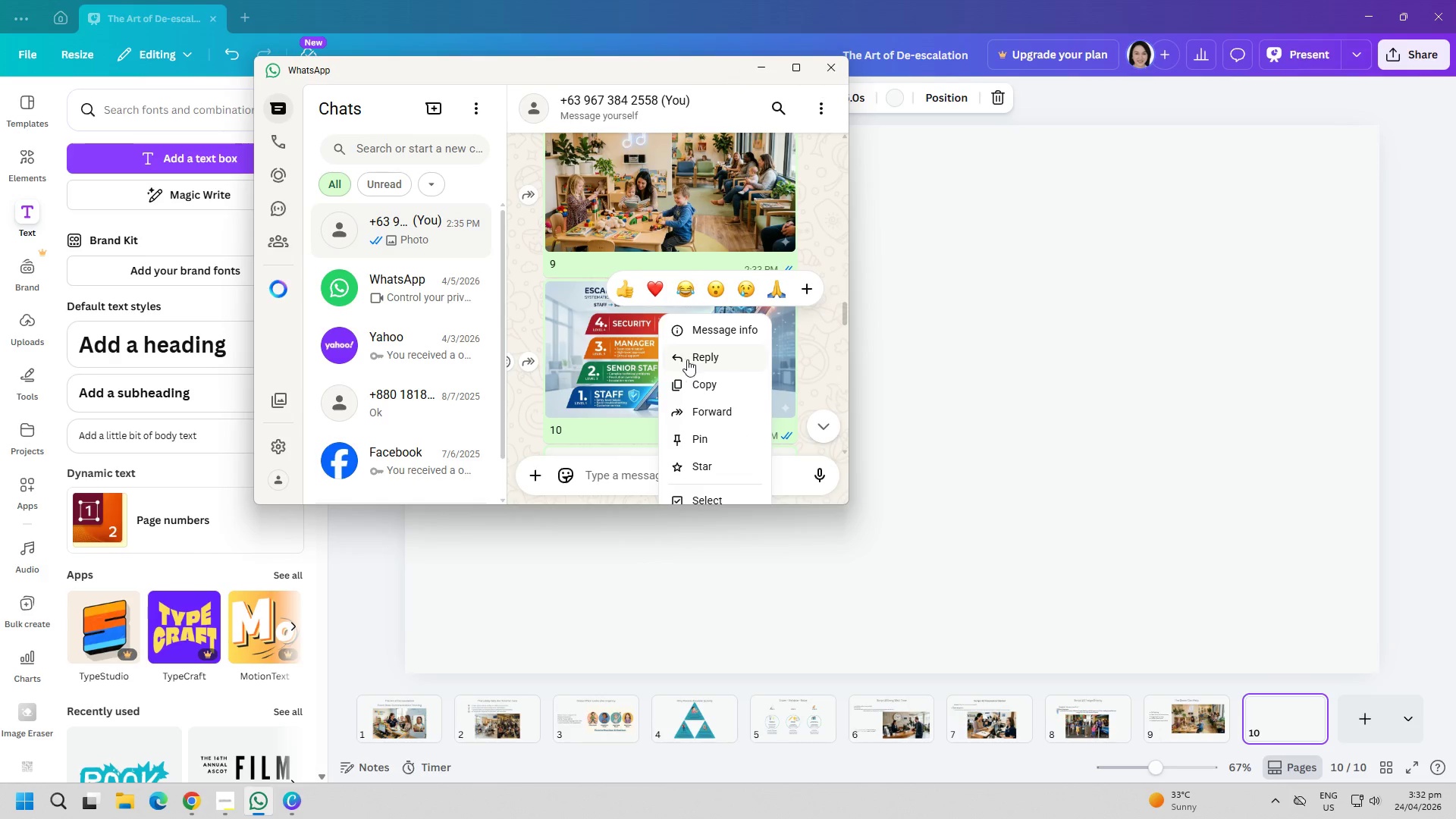 
left_click([697, 385])
 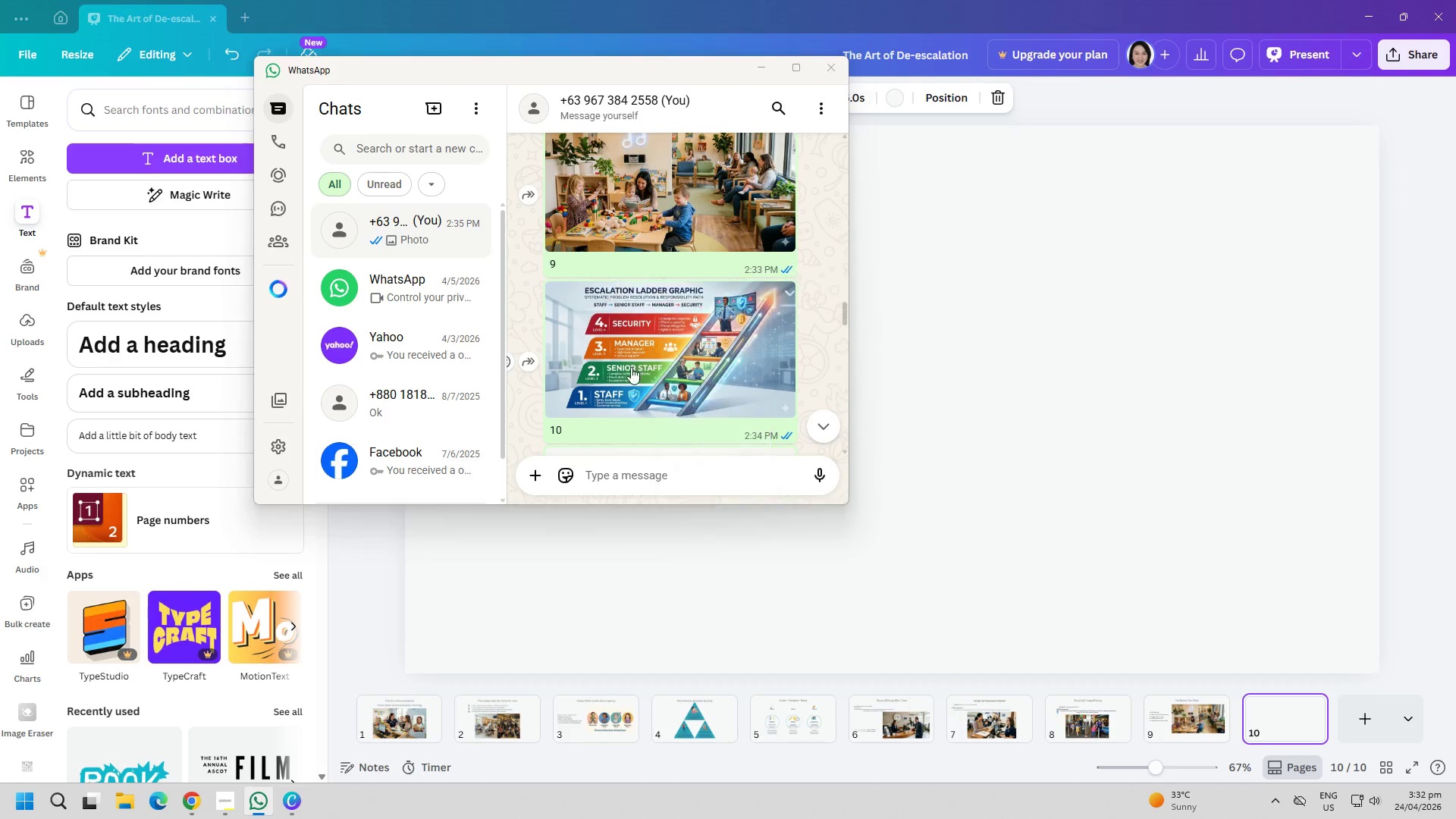 
right_click([620, 360])
 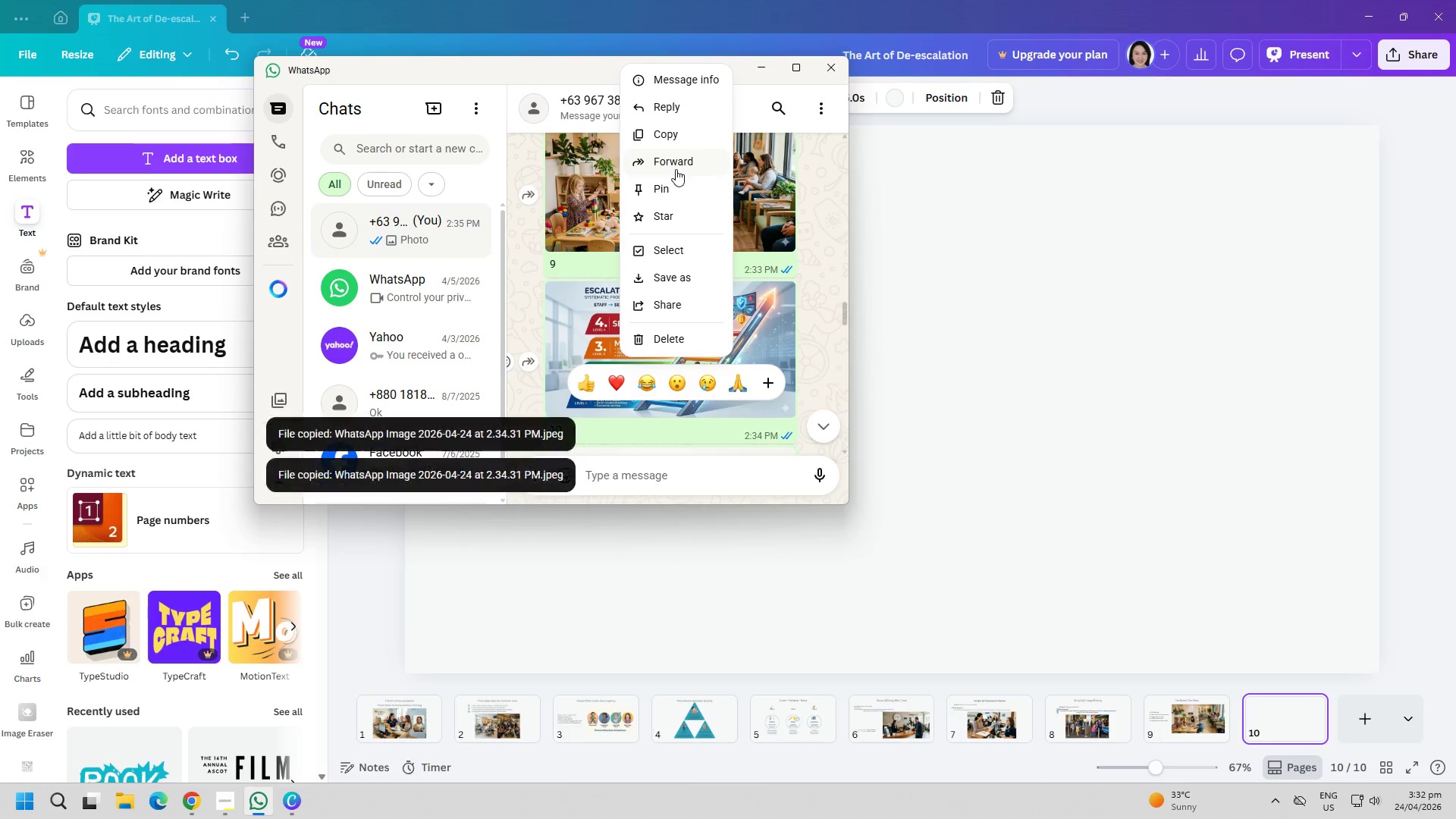 
left_click([667, 136])
 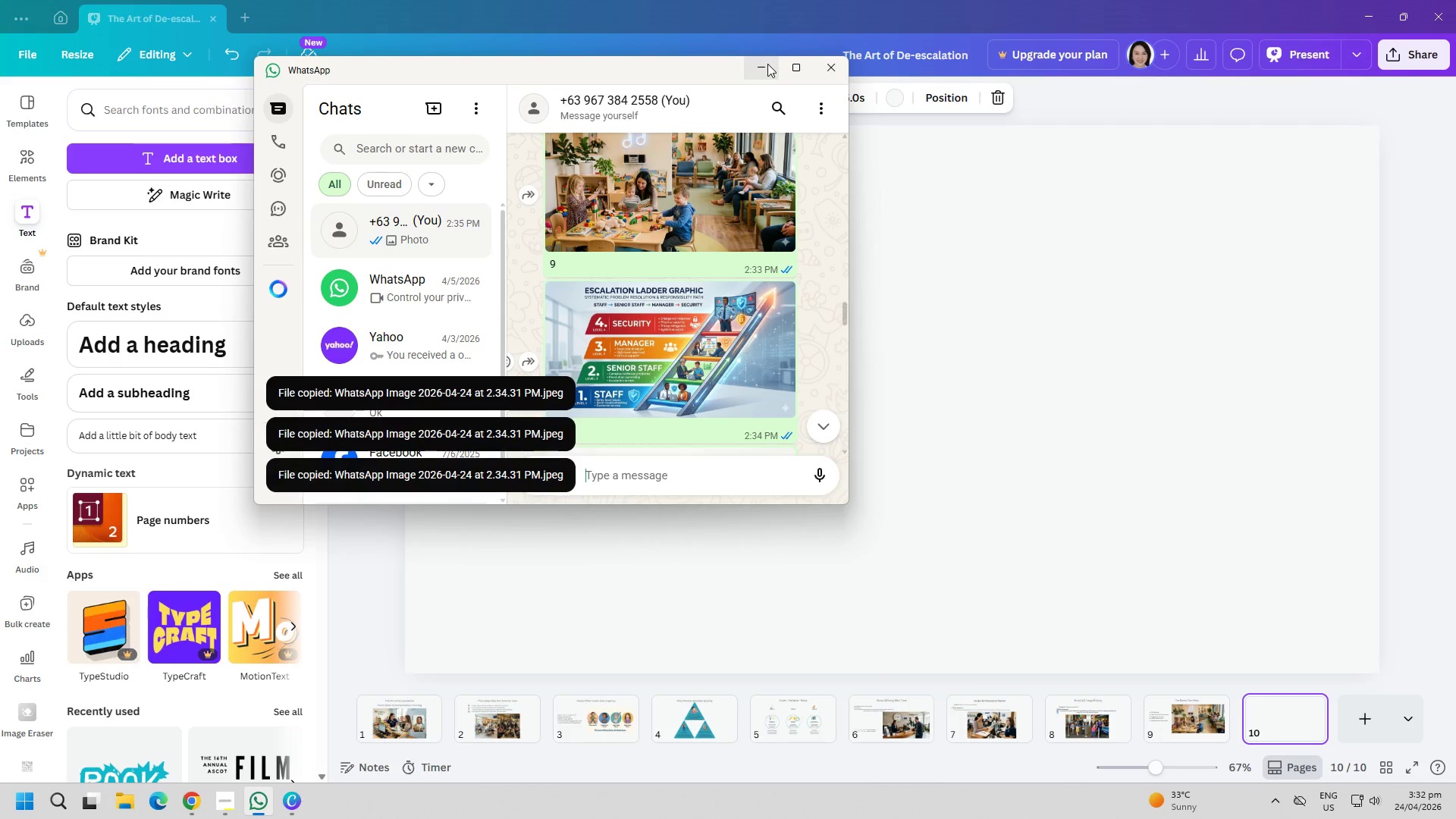 
left_click([767, 64])
 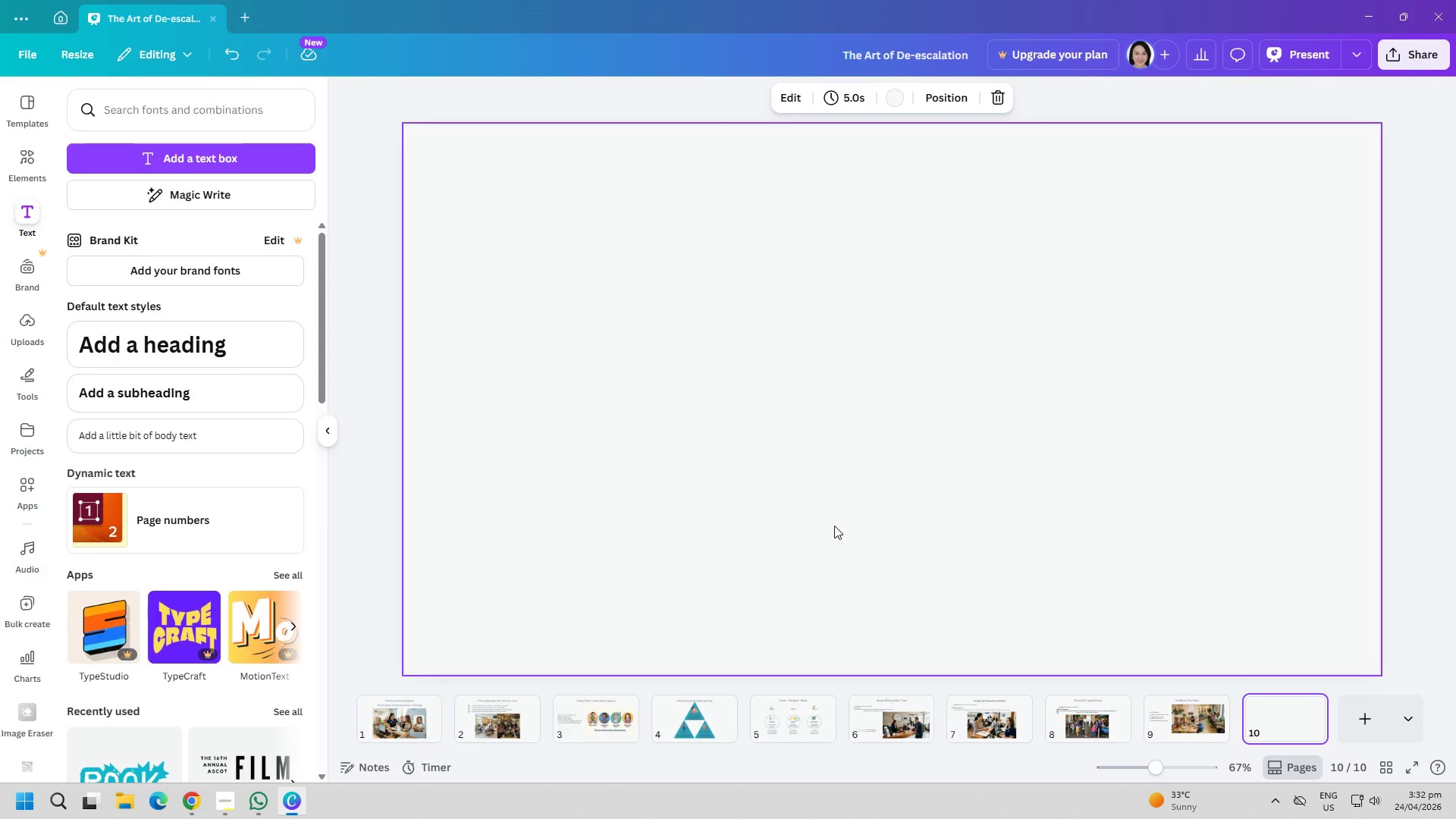 
left_click([732, 534])
 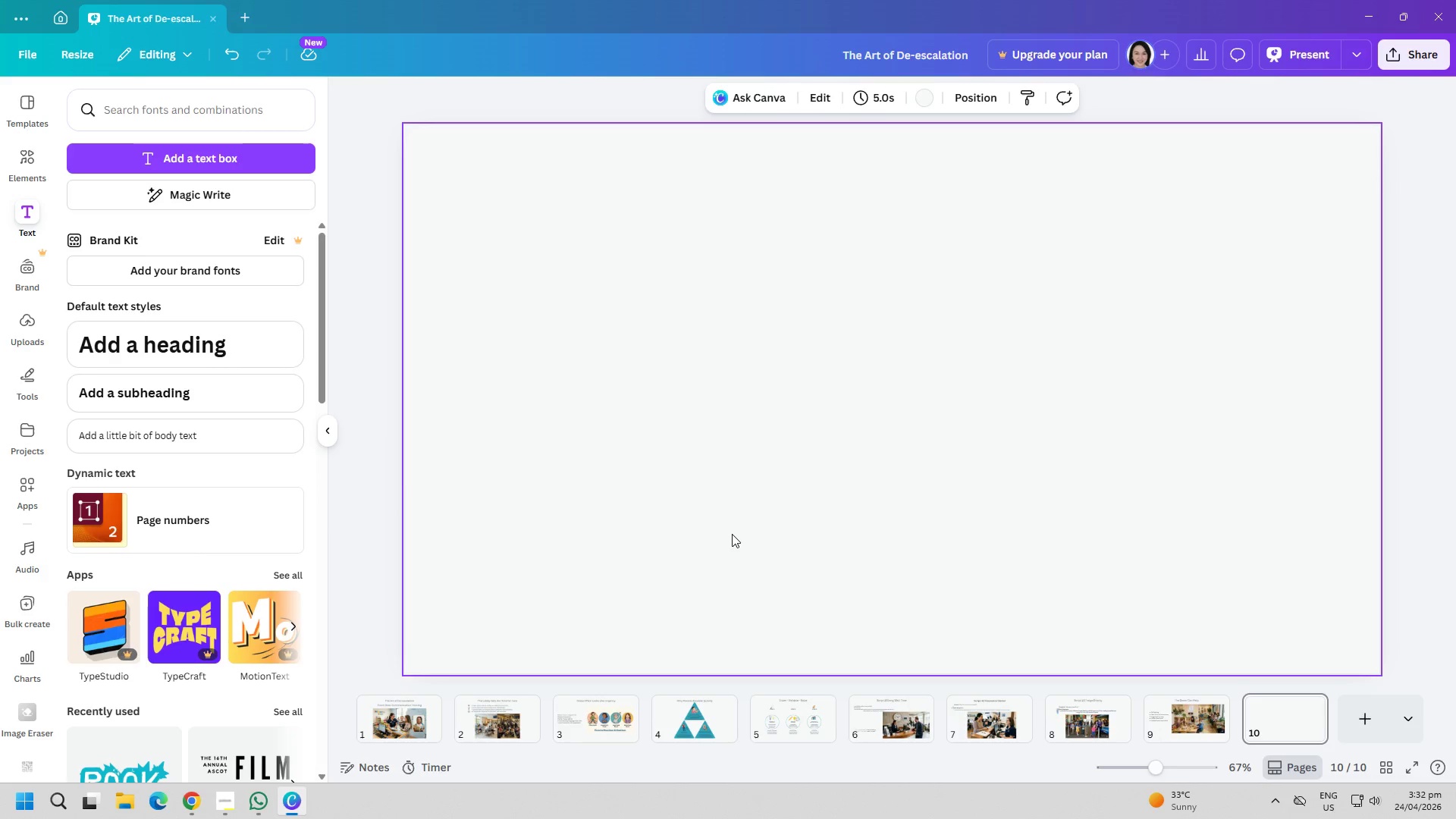 
key(Control+ControlLeft)
 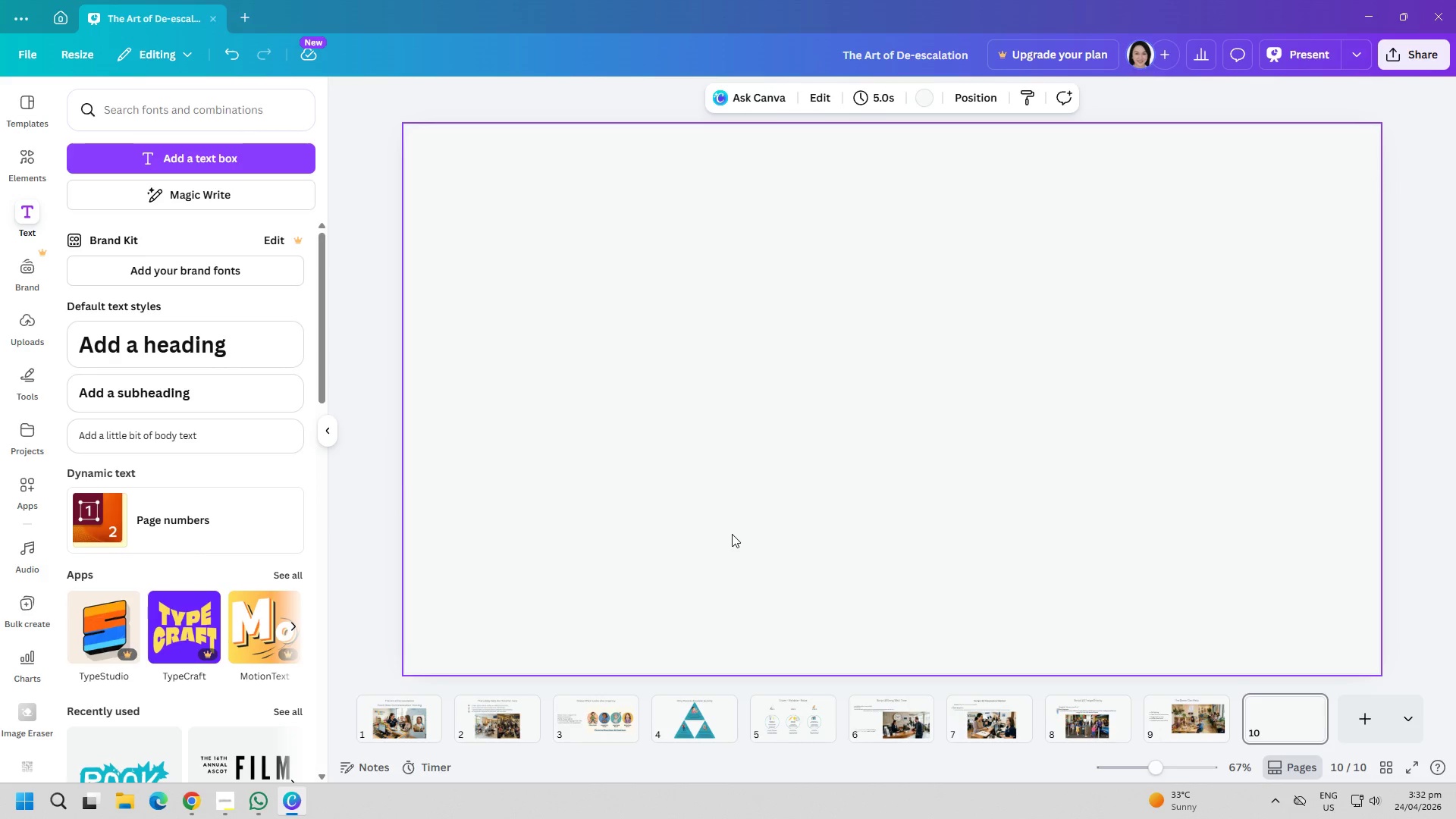 
key(Control+V)
 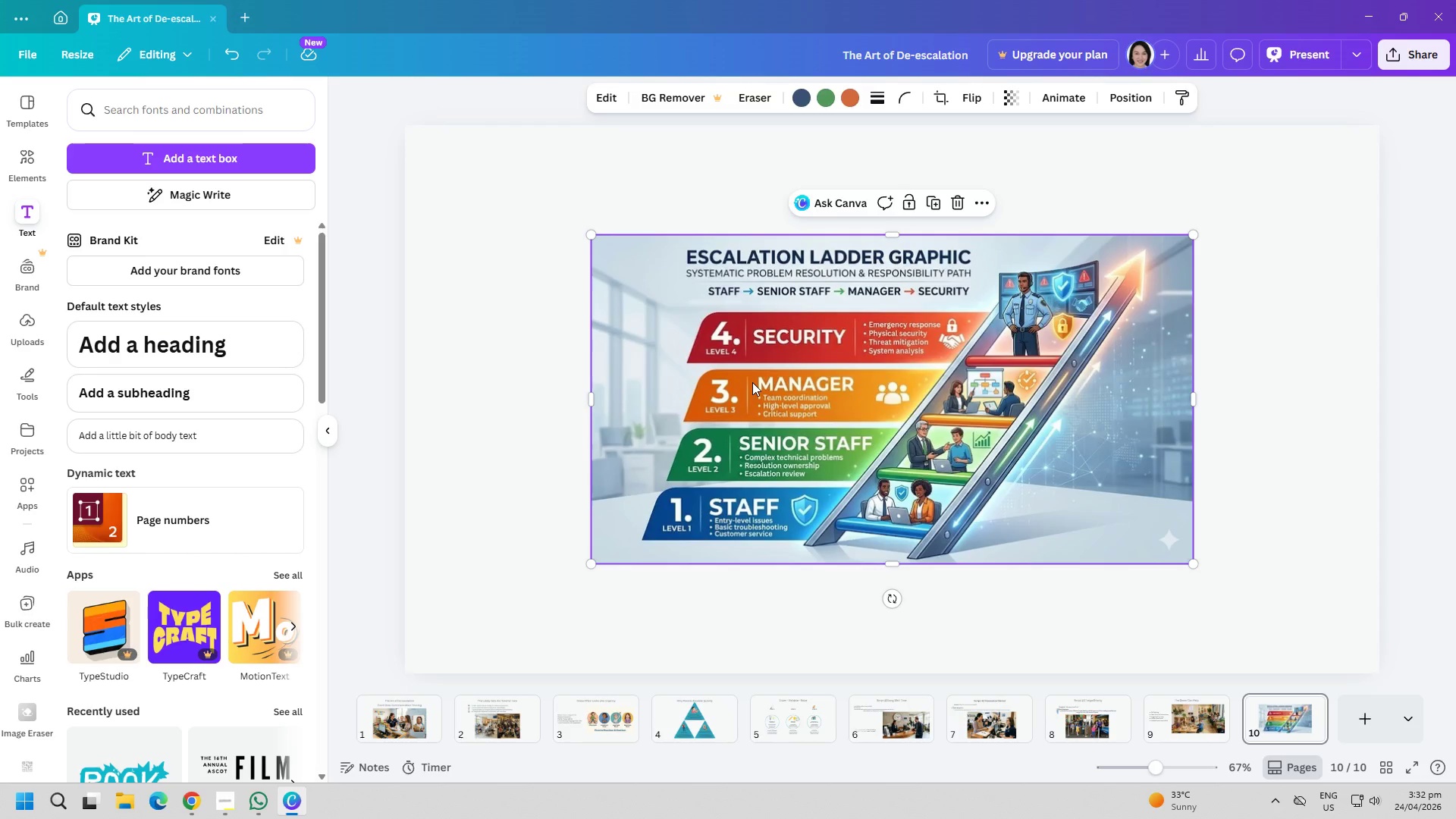 
wait(28.16)
 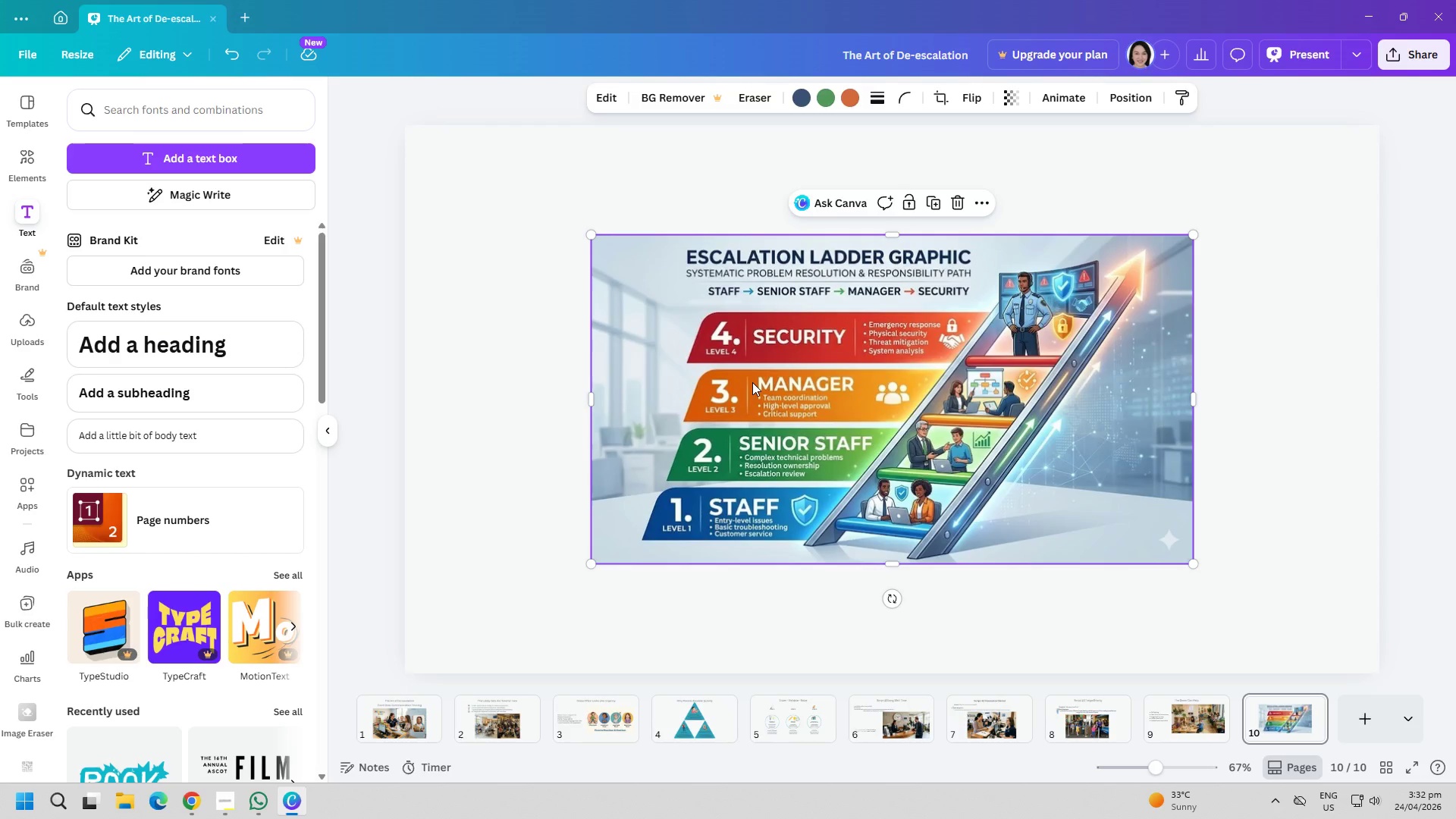 
left_click_drag(start_coordinate=[742, 384], to_coordinate=[614, 341])
 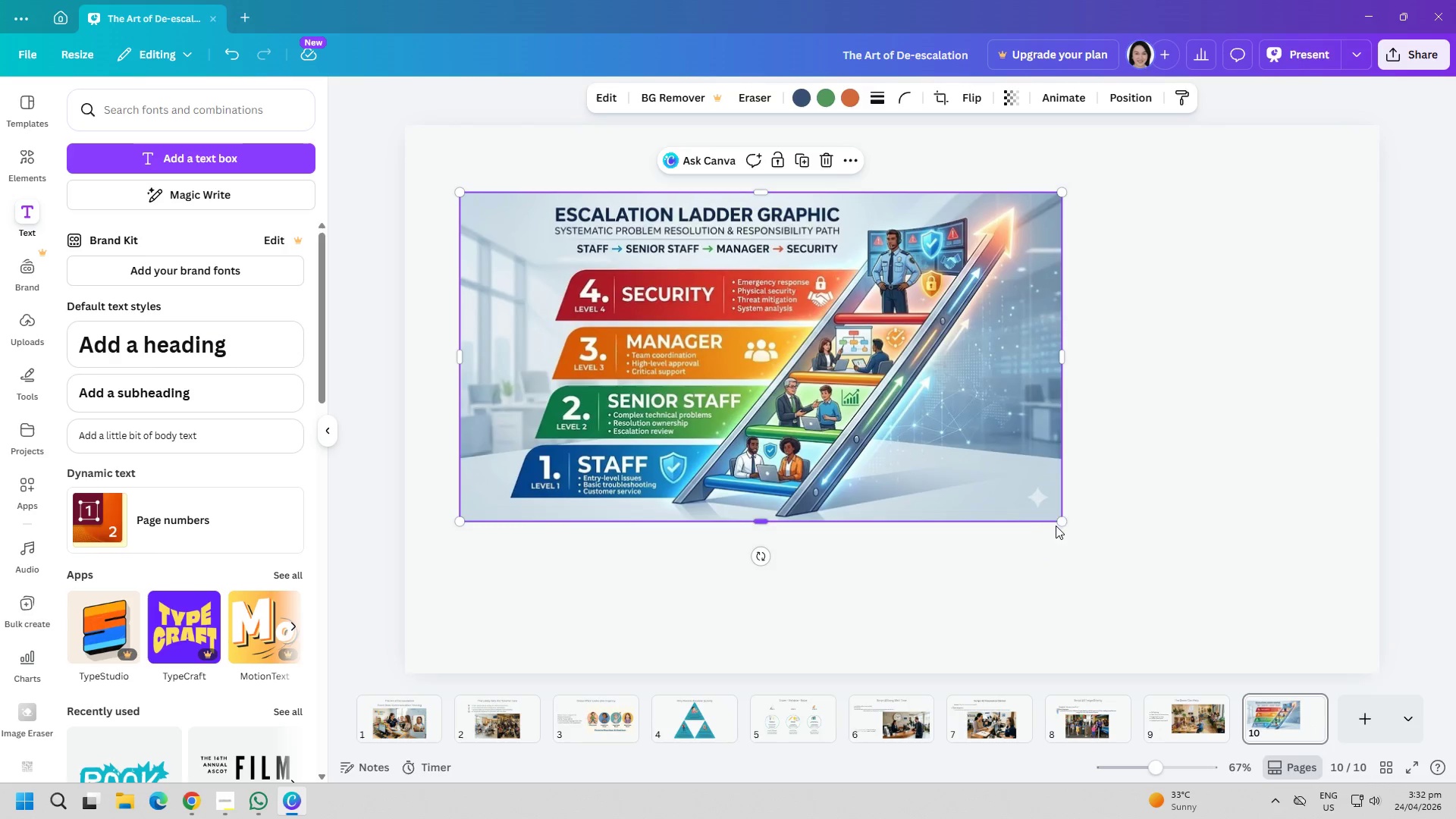 
left_click_drag(start_coordinate=[1064, 526], to_coordinate=[1161, 561])
 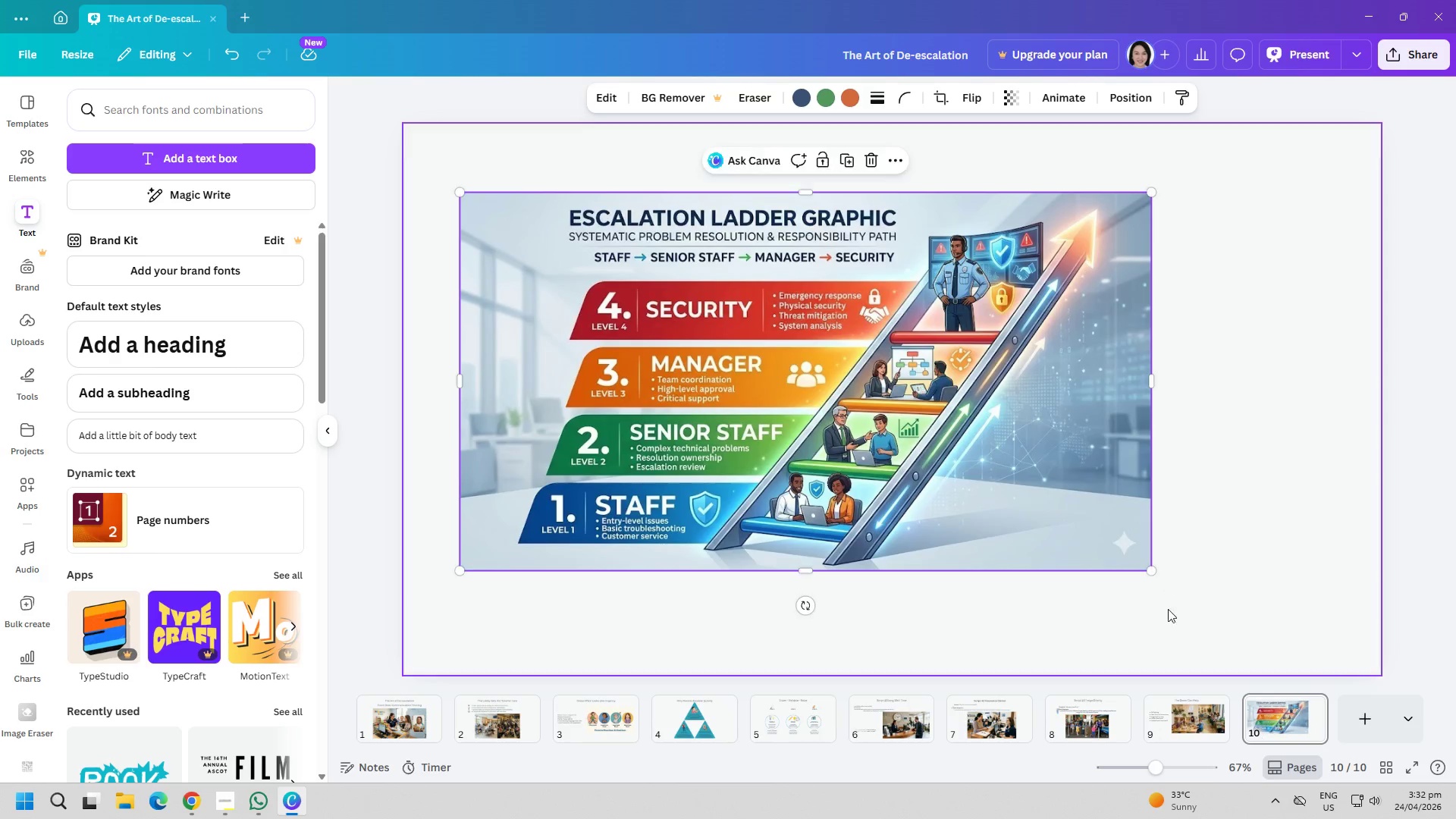 
left_click_drag(start_coordinate=[1168, 619], to_coordinate=[1160, 617])
 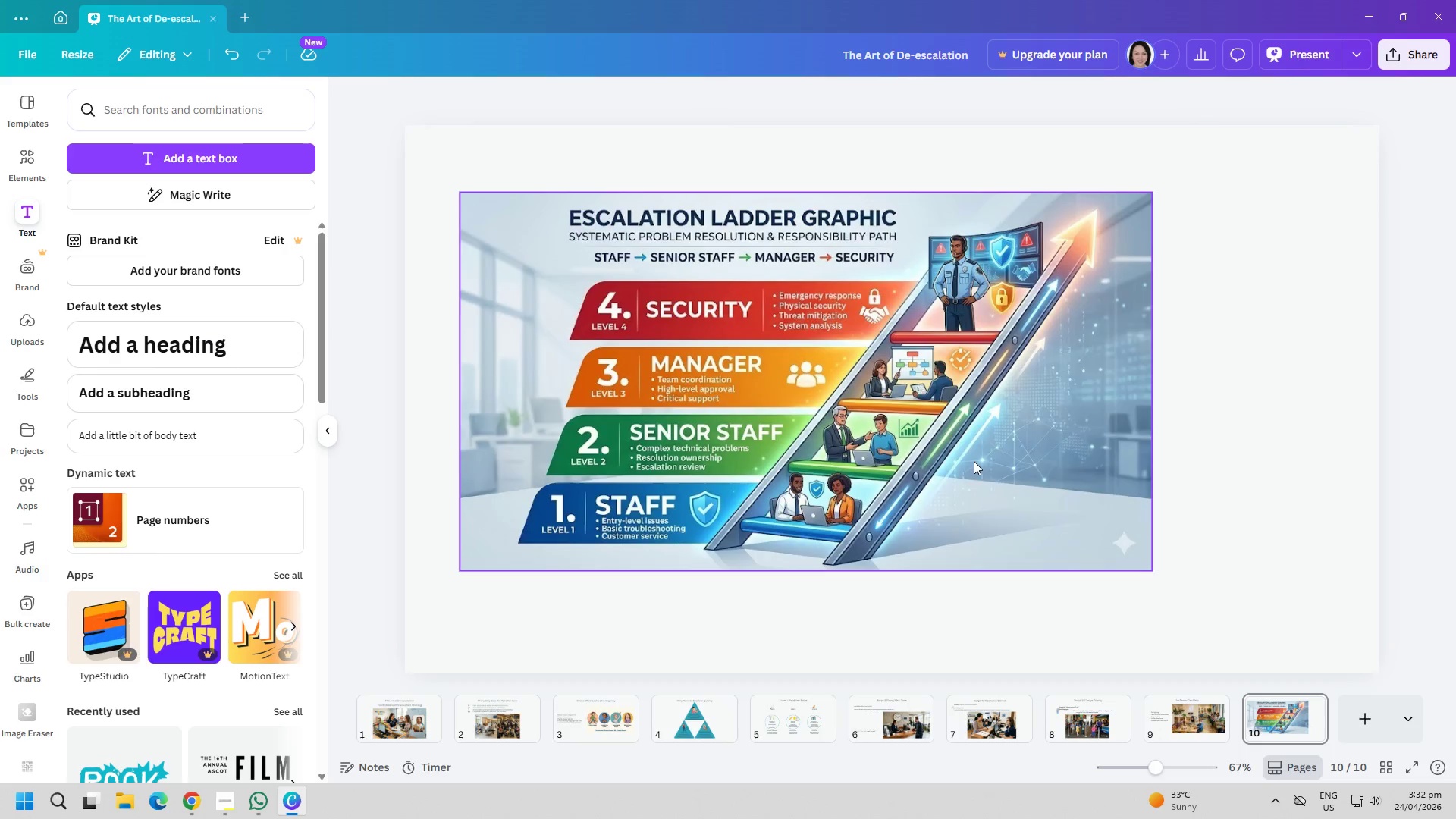 
left_click_drag(start_coordinate=[972, 461], to_coordinate=[1034, 505])
 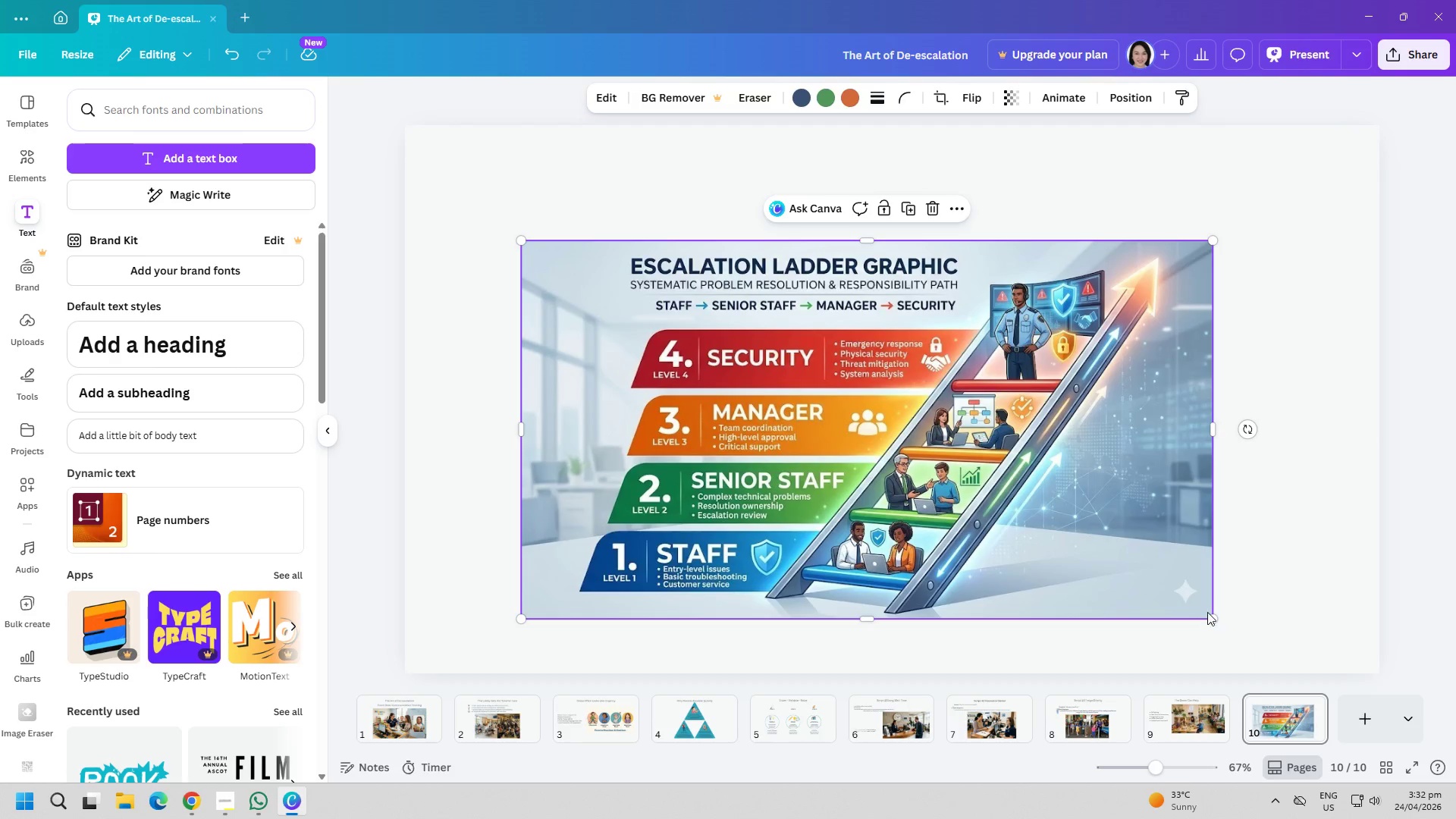 
left_click_drag(start_coordinate=[1209, 612], to_coordinate=[1247, 578])
 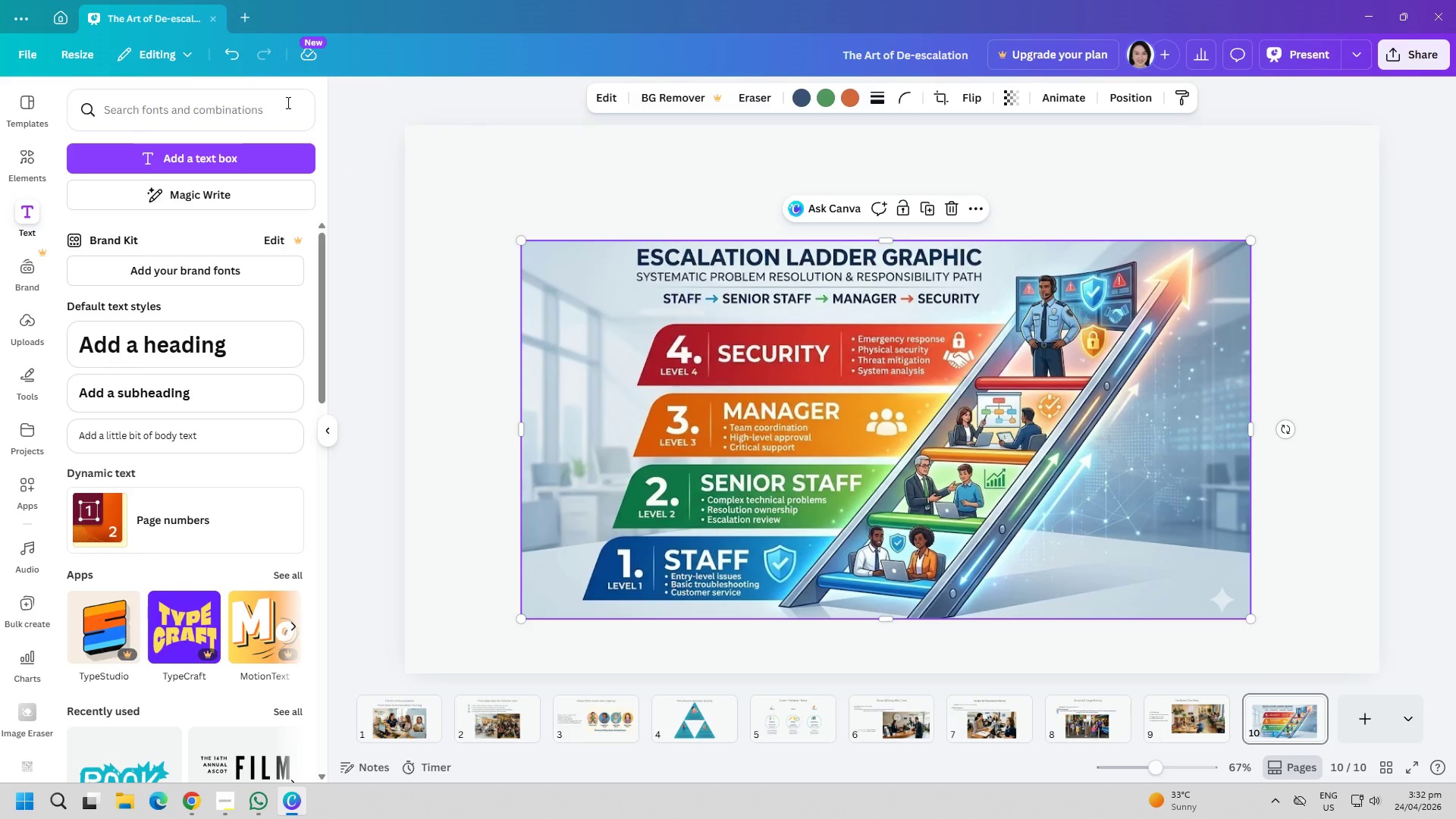 
left_click([237, 50])
 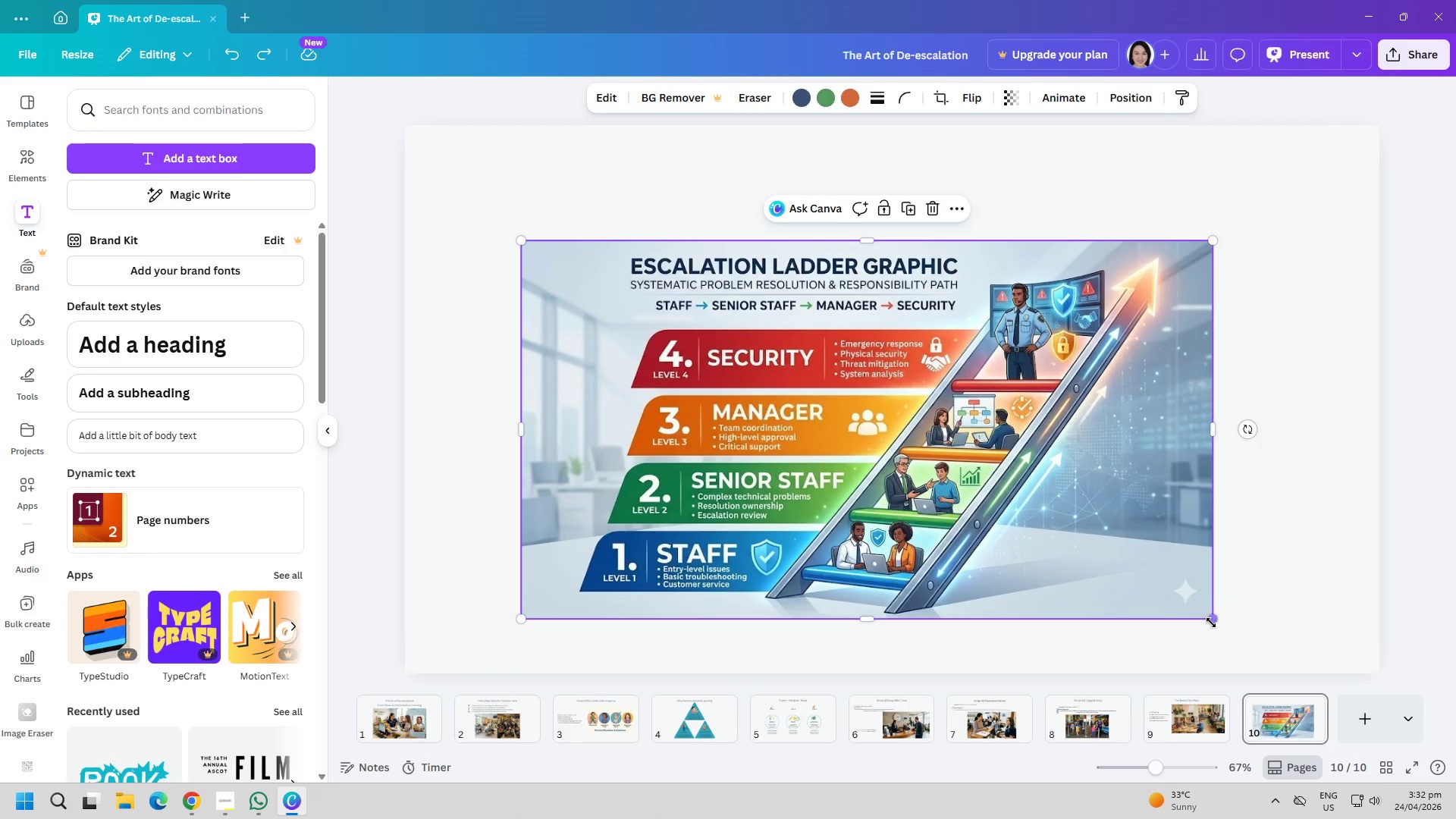 
left_click_drag(start_coordinate=[1211, 623], to_coordinate=[1003, 504])
 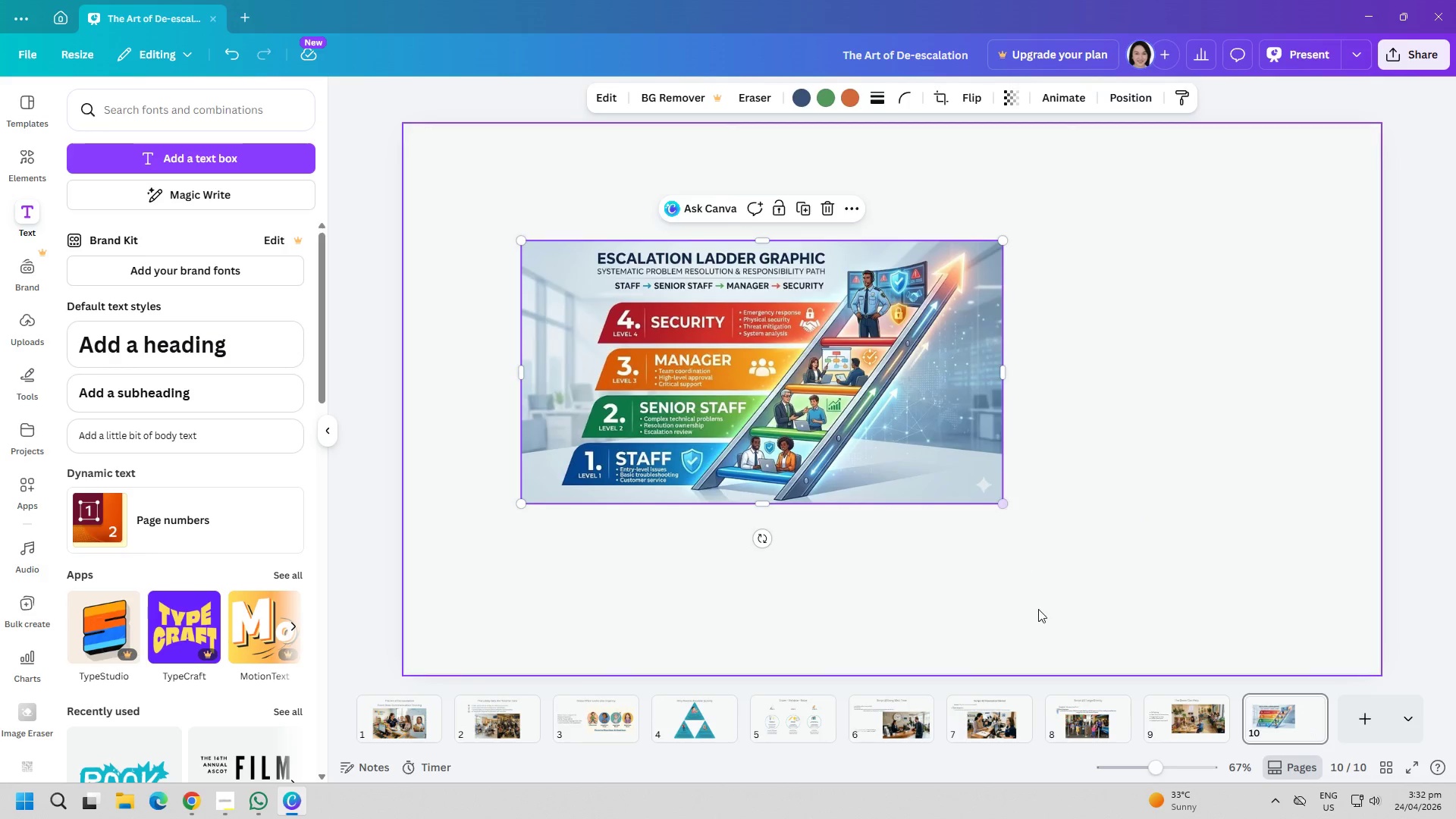 
left_click_drag(start_coordinate=[1040, 609], to_coordinate=[1034, 592])
 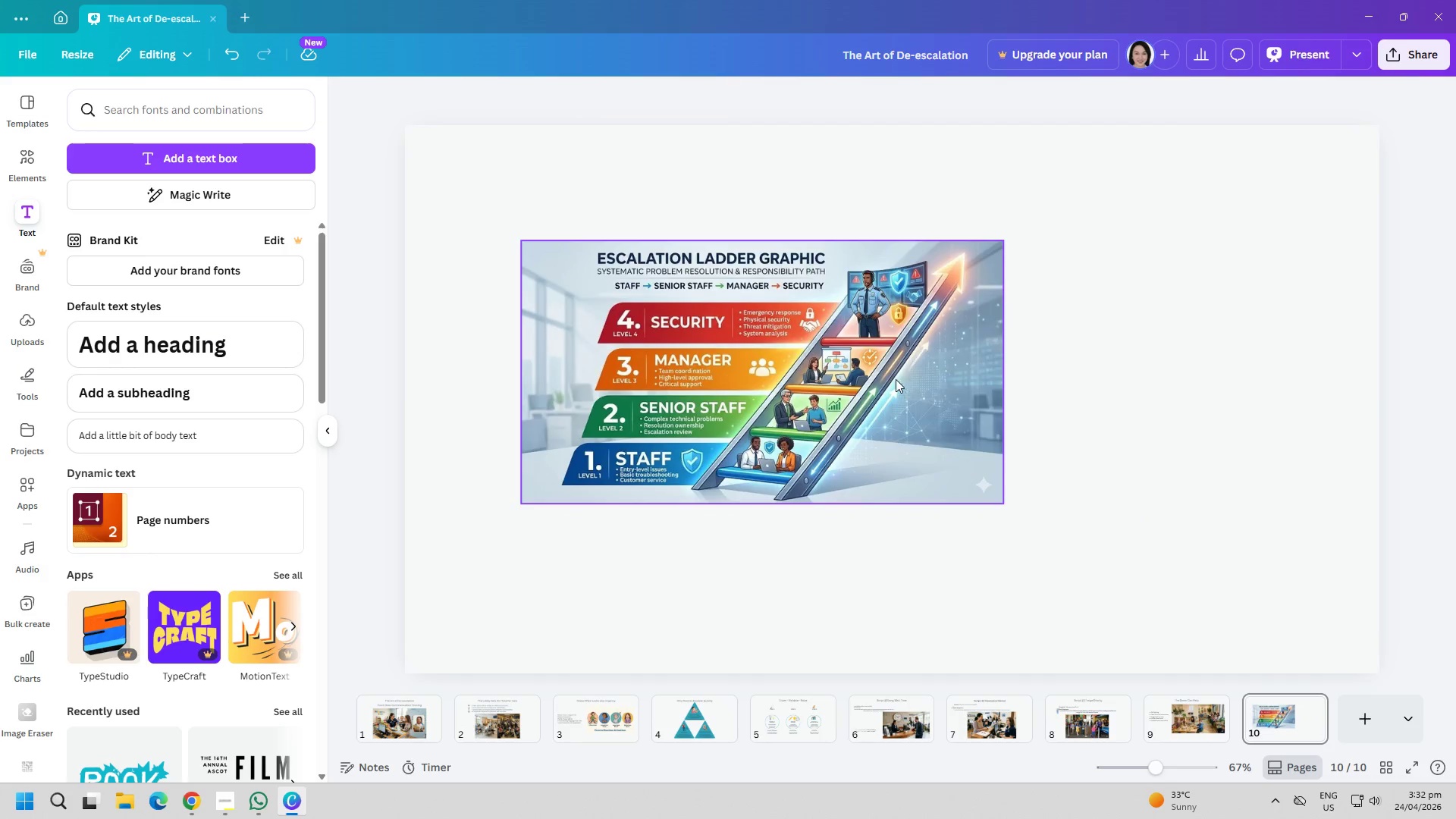 
left_click_drag(start_coordinate=[896, 379], to_coordinate=[1017, 495])
 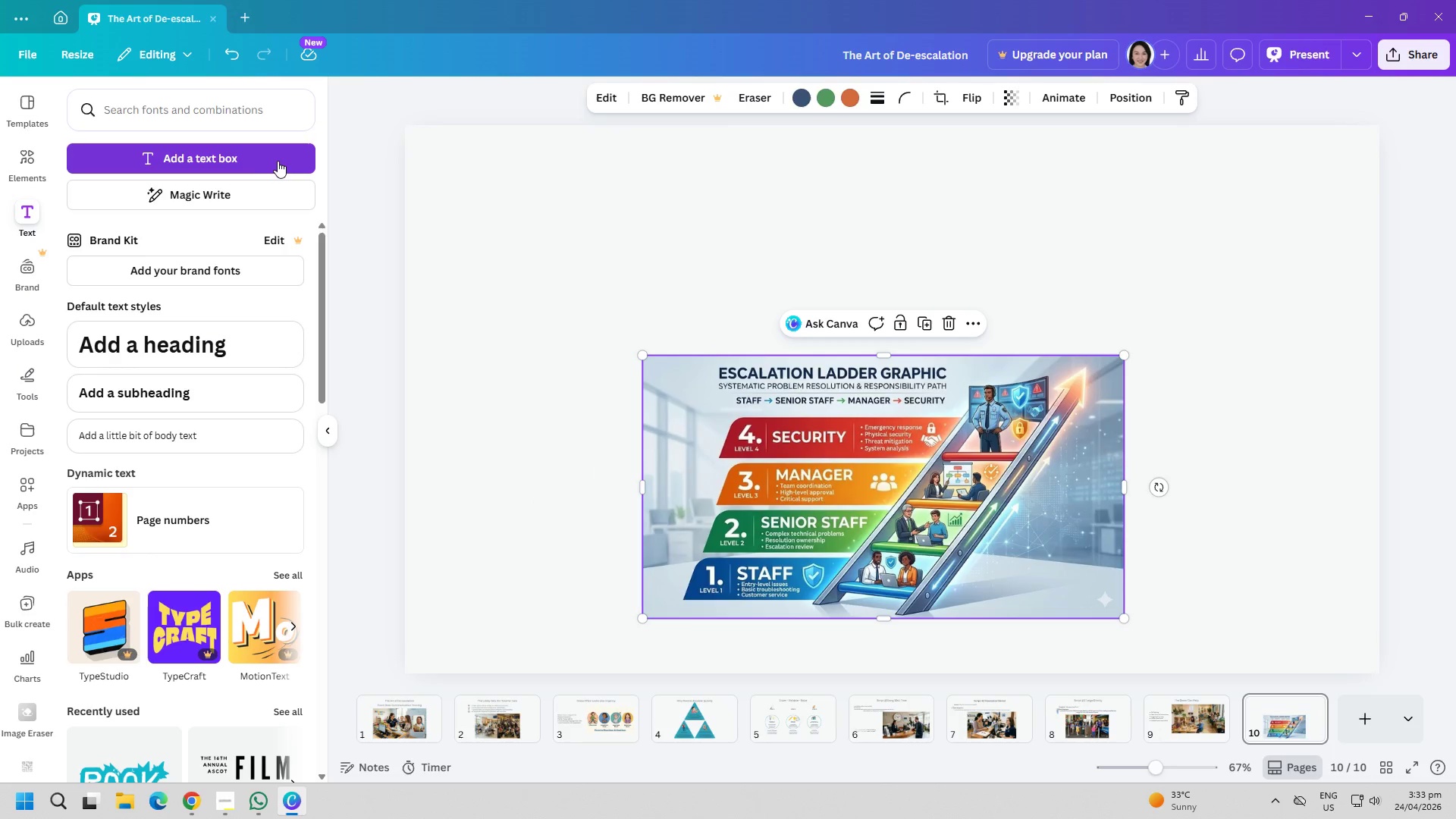 
left_click([278, 157])
 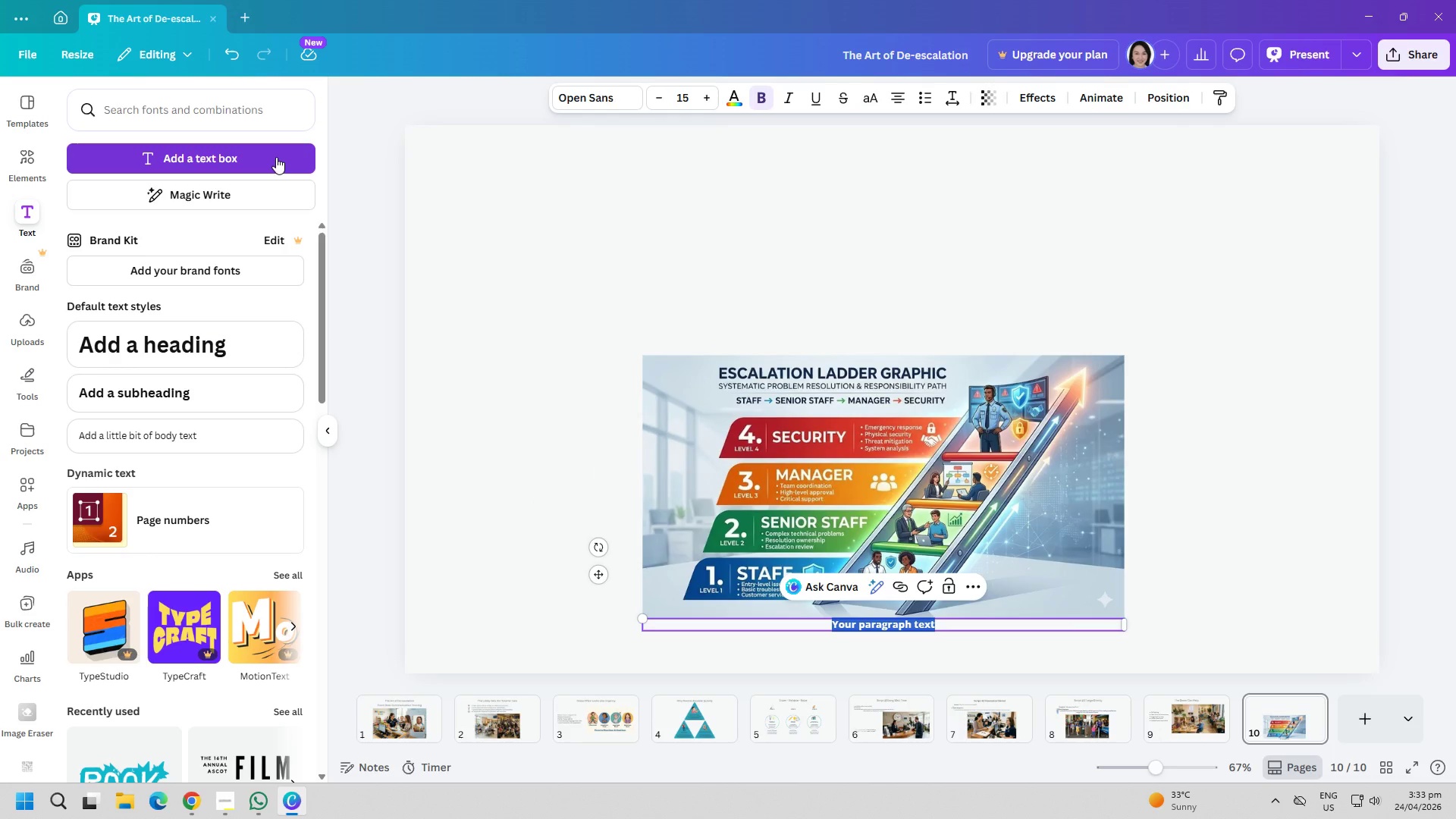 
type(Know w)
key(Backspace)
type(When to e)
key(Backspace)
type(Escalate Internally)
 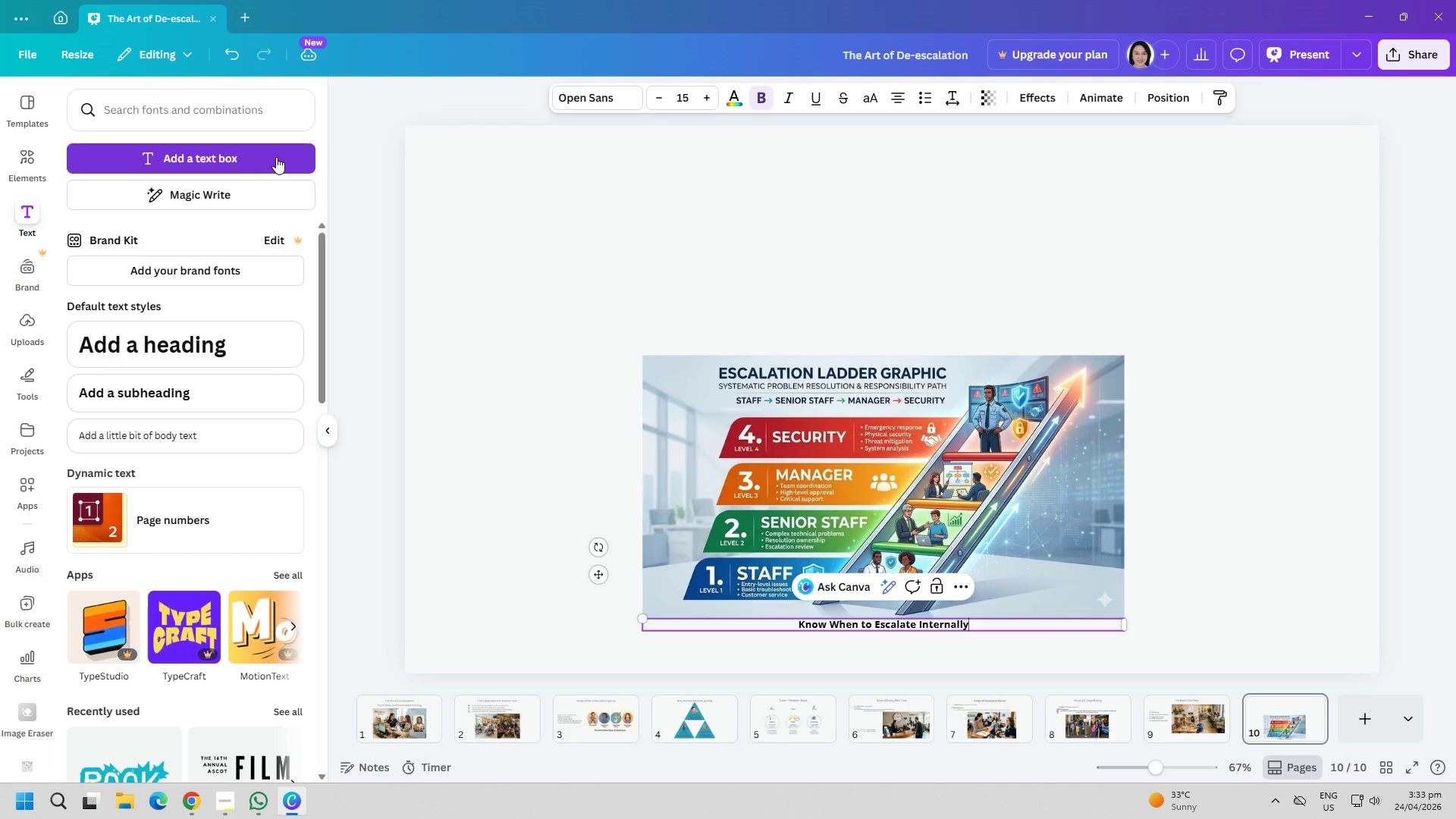 
key(Control+ControlLeft)
 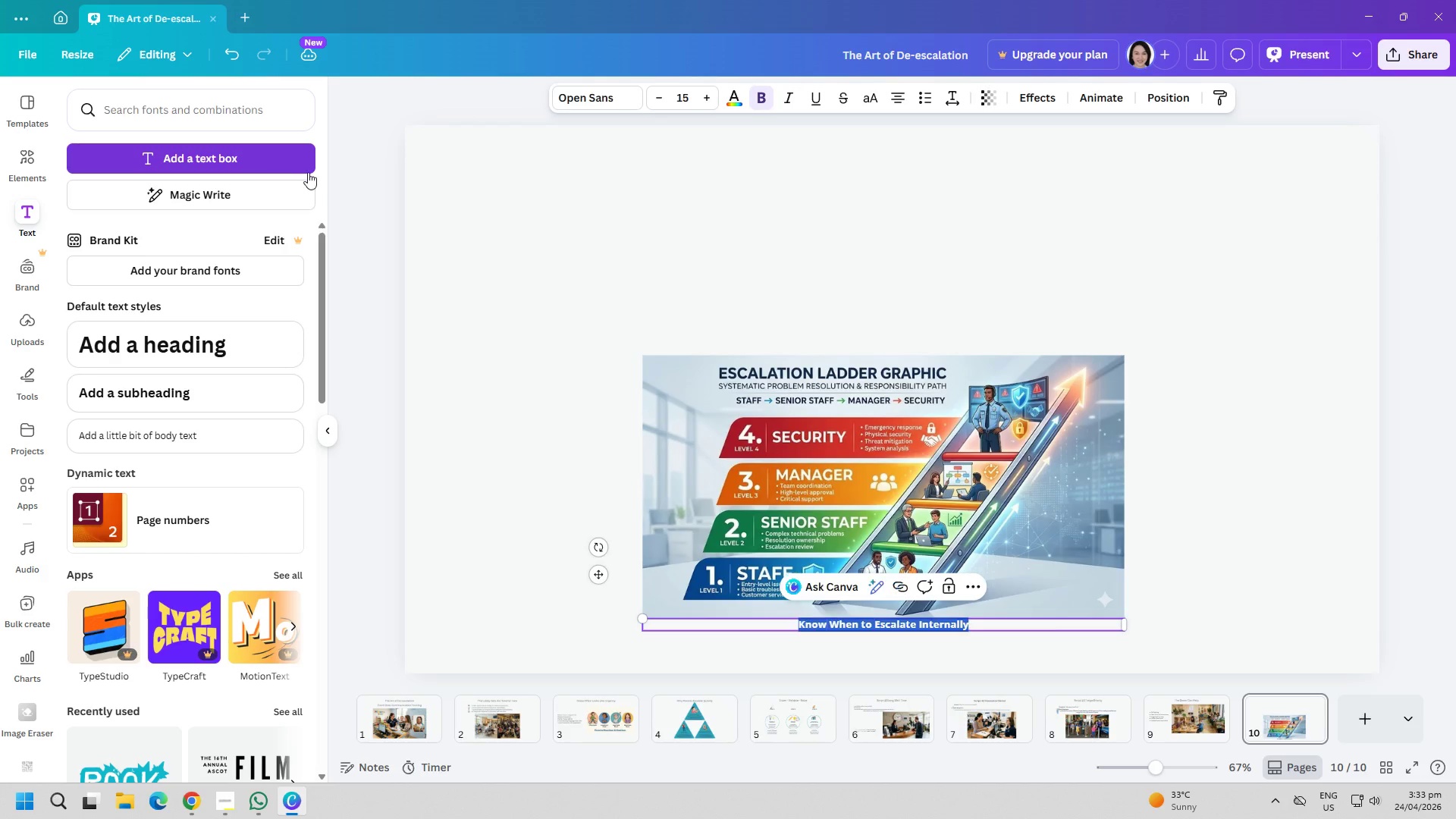 
key(Control+A)
 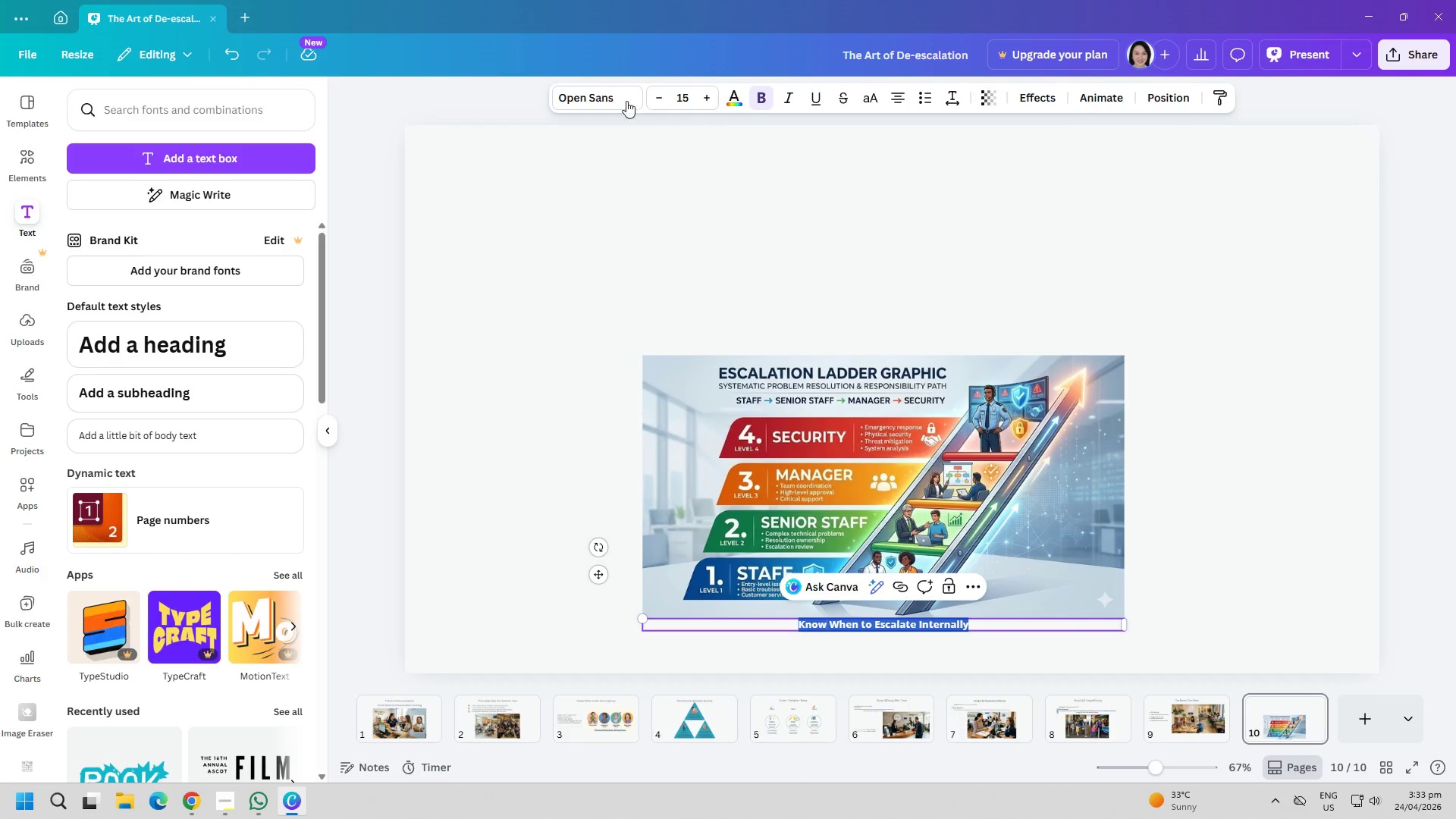 
left_click([609, 98])
 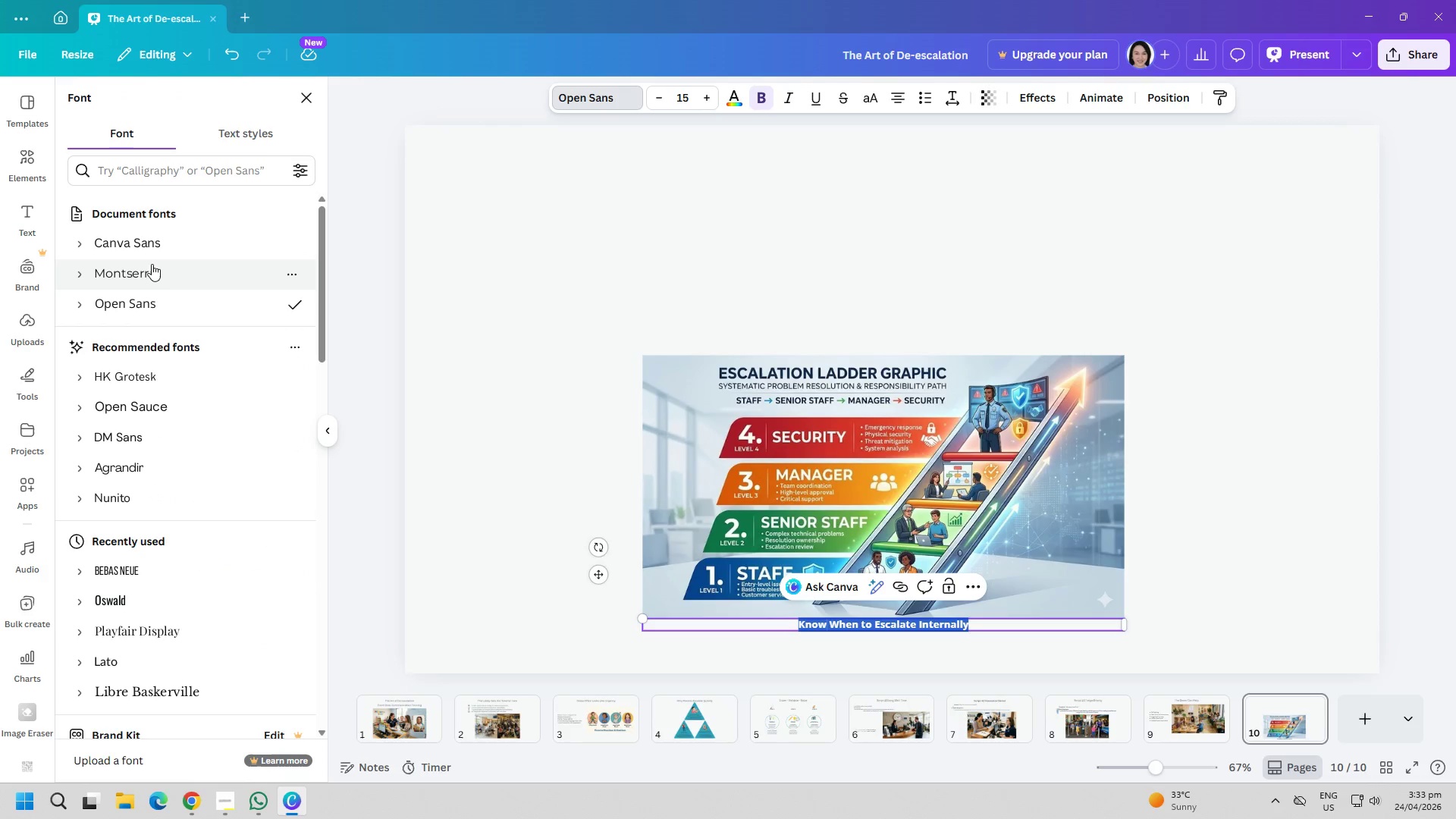 
left_click([146, 271])
 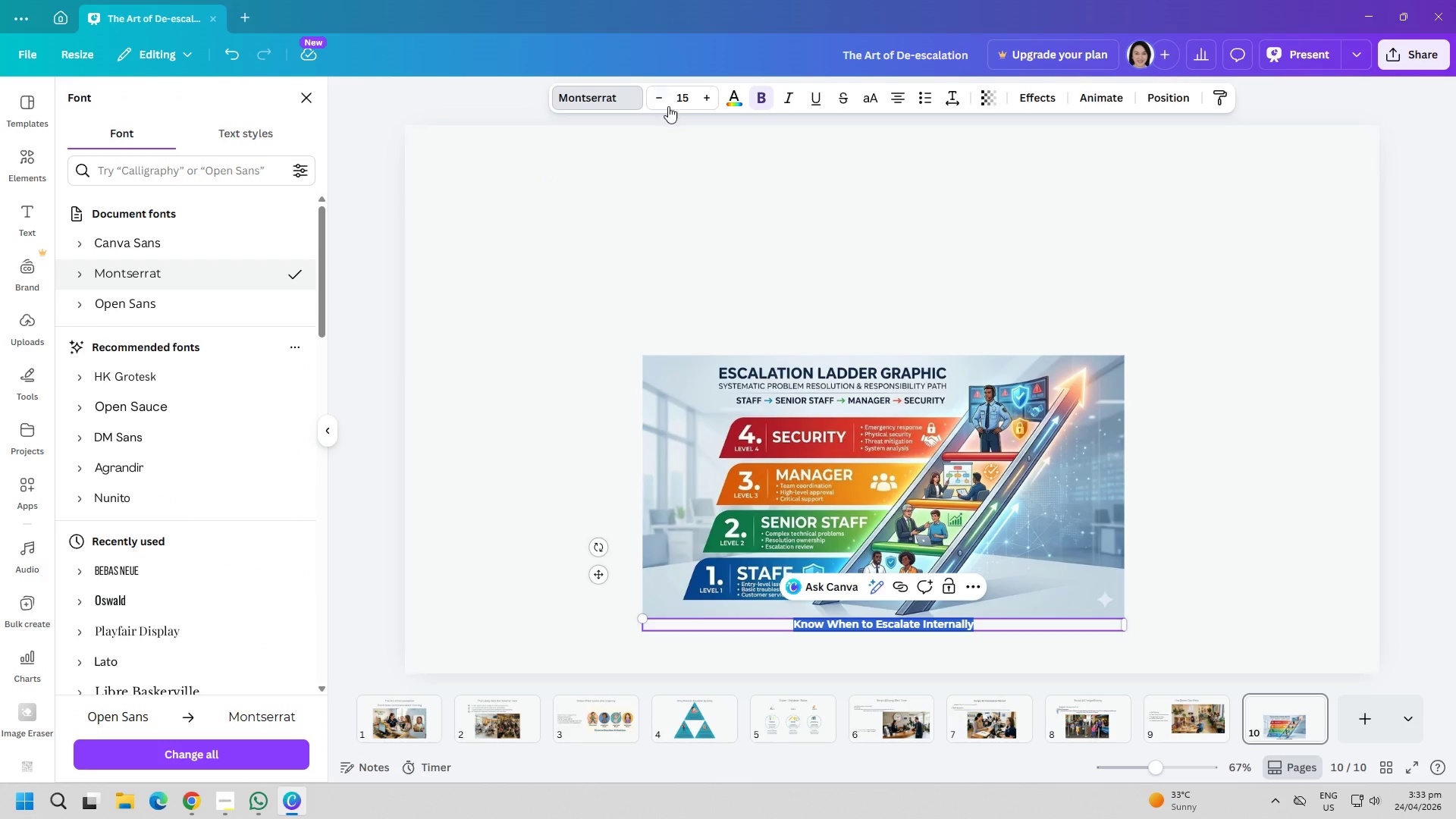 
double_click([673, 102])
 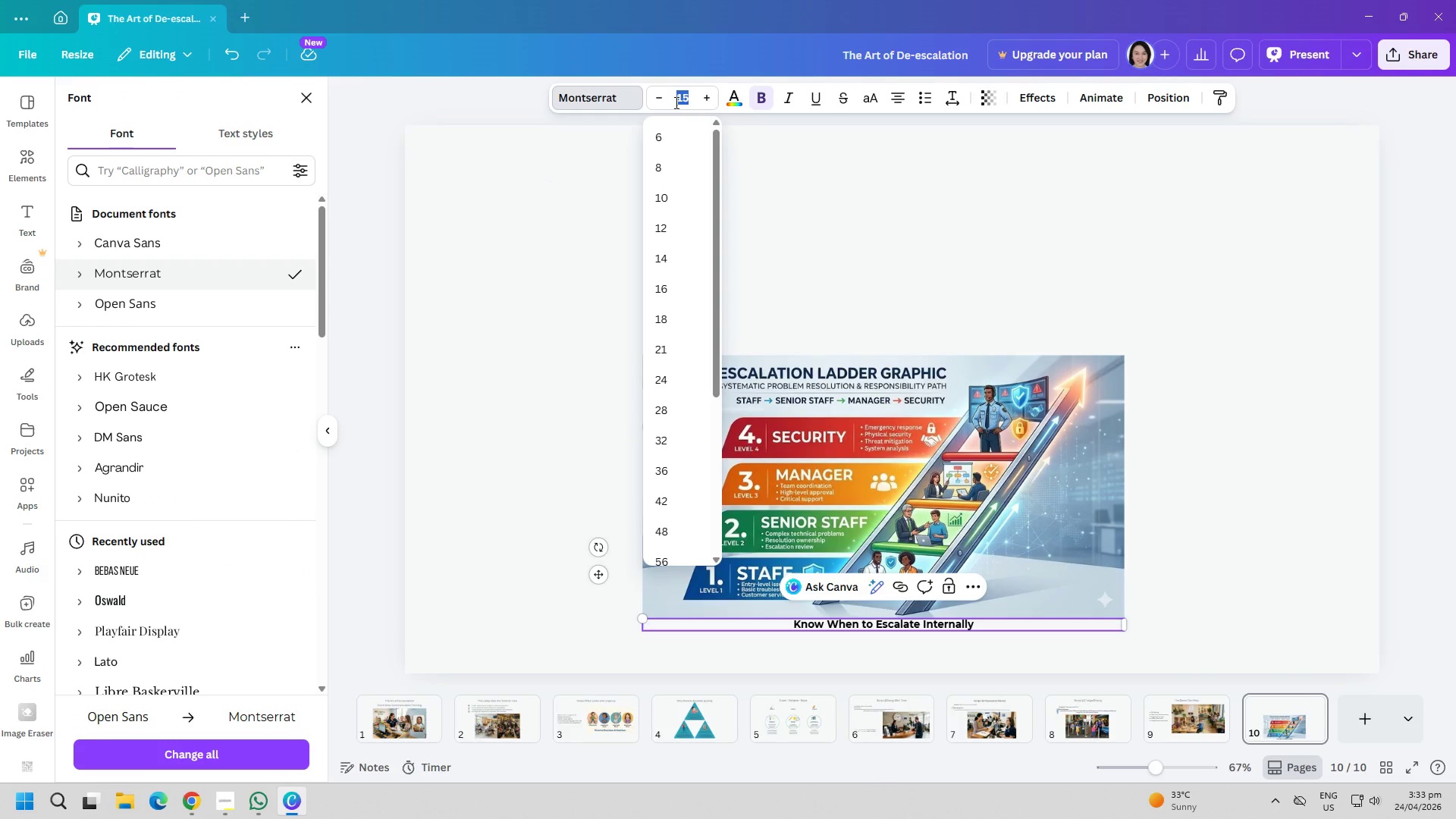 
type(40)
 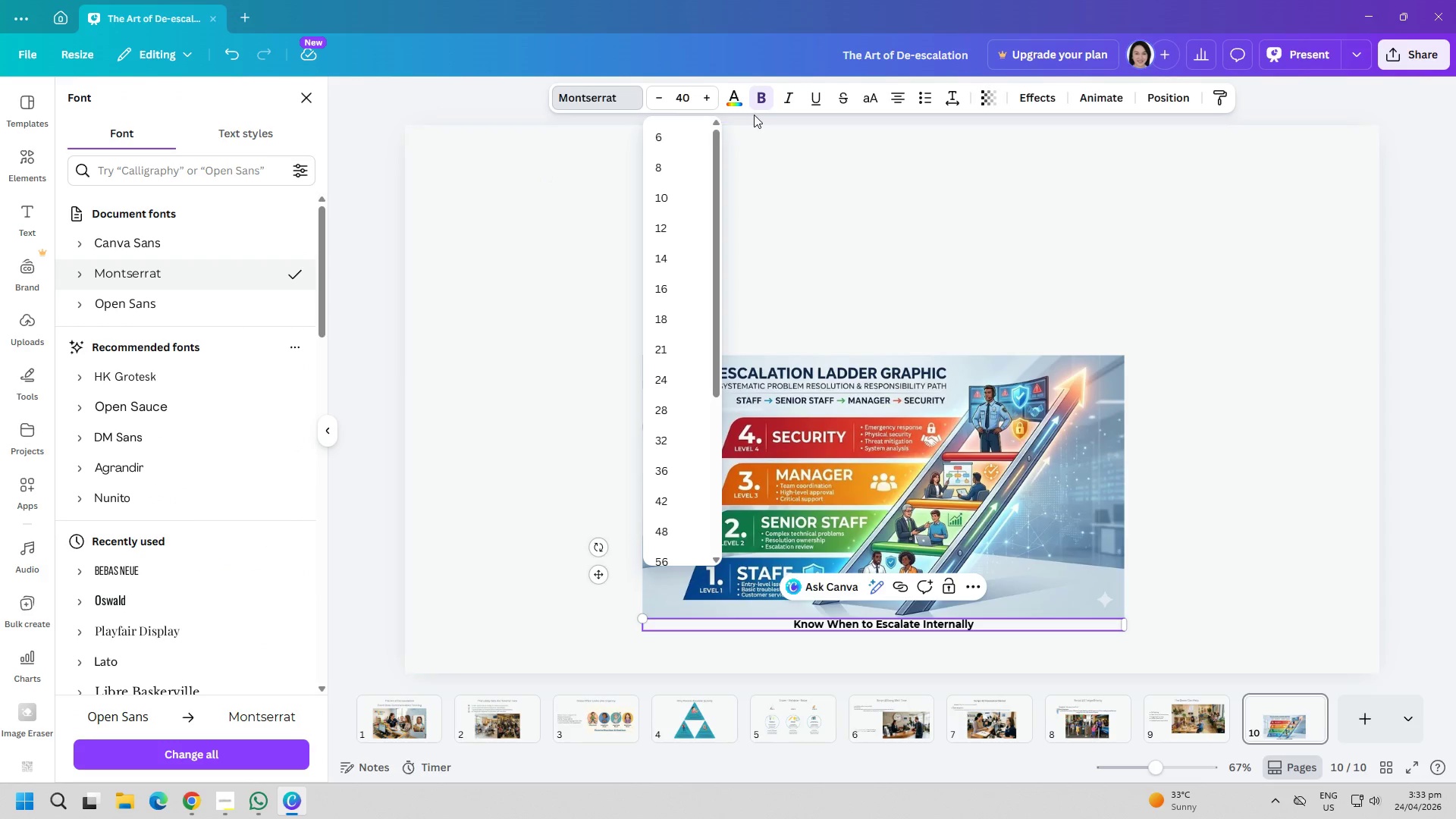 
left_click([755, 105])
 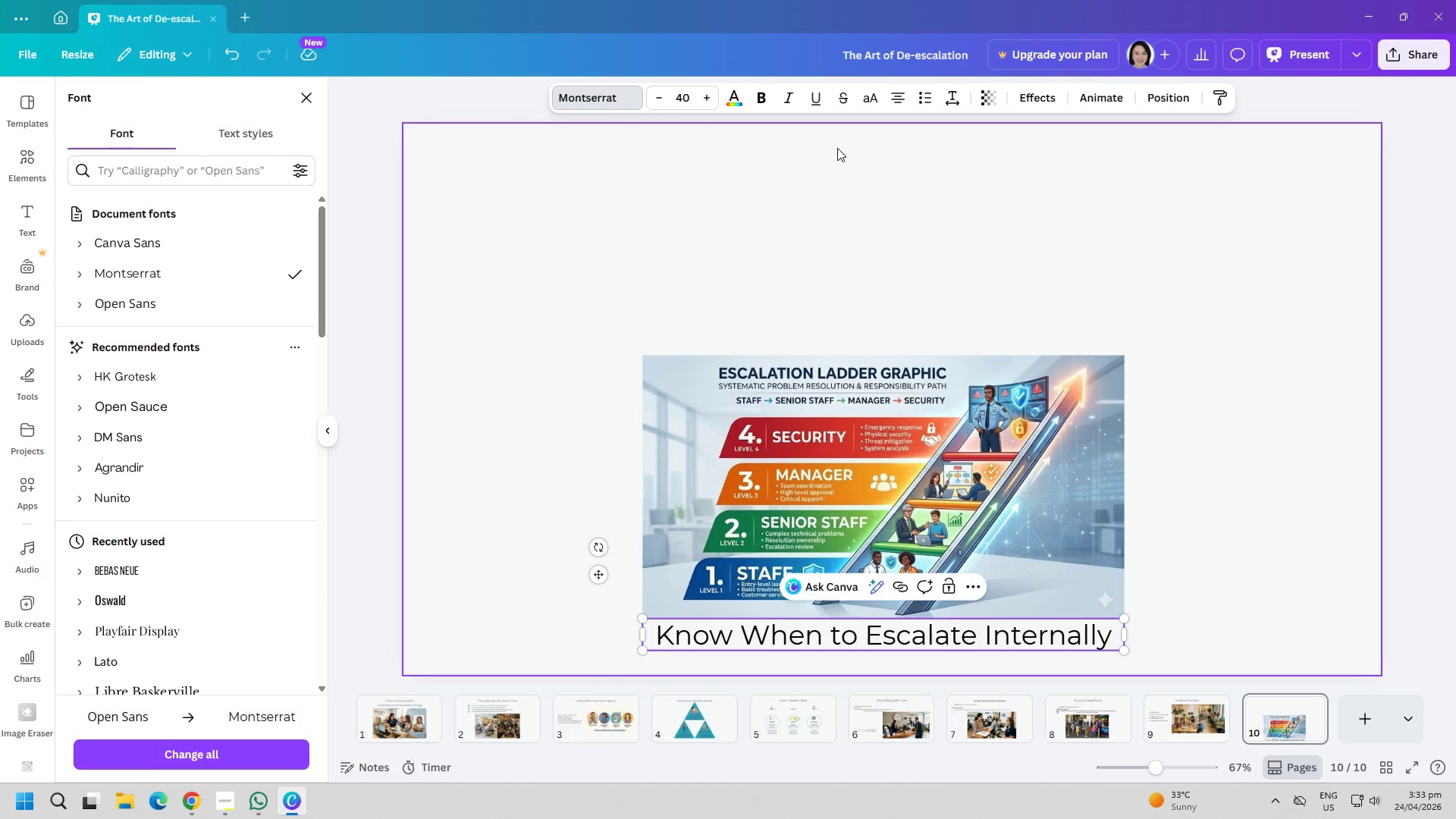 
left_click([837, 148])
 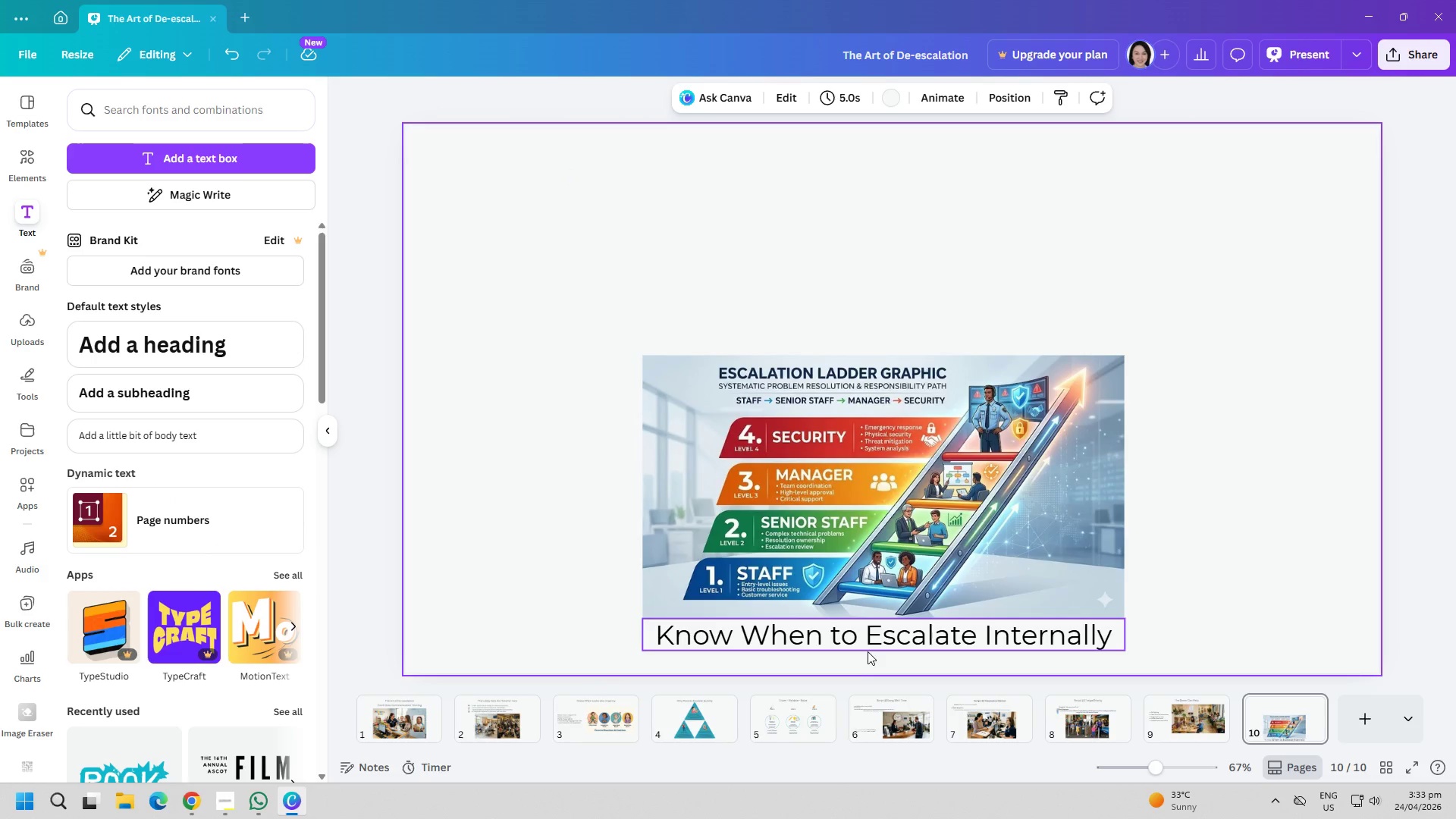 
left_click_drag(start_coordinate=[874, 644], to_coordinate=[877, 202])
 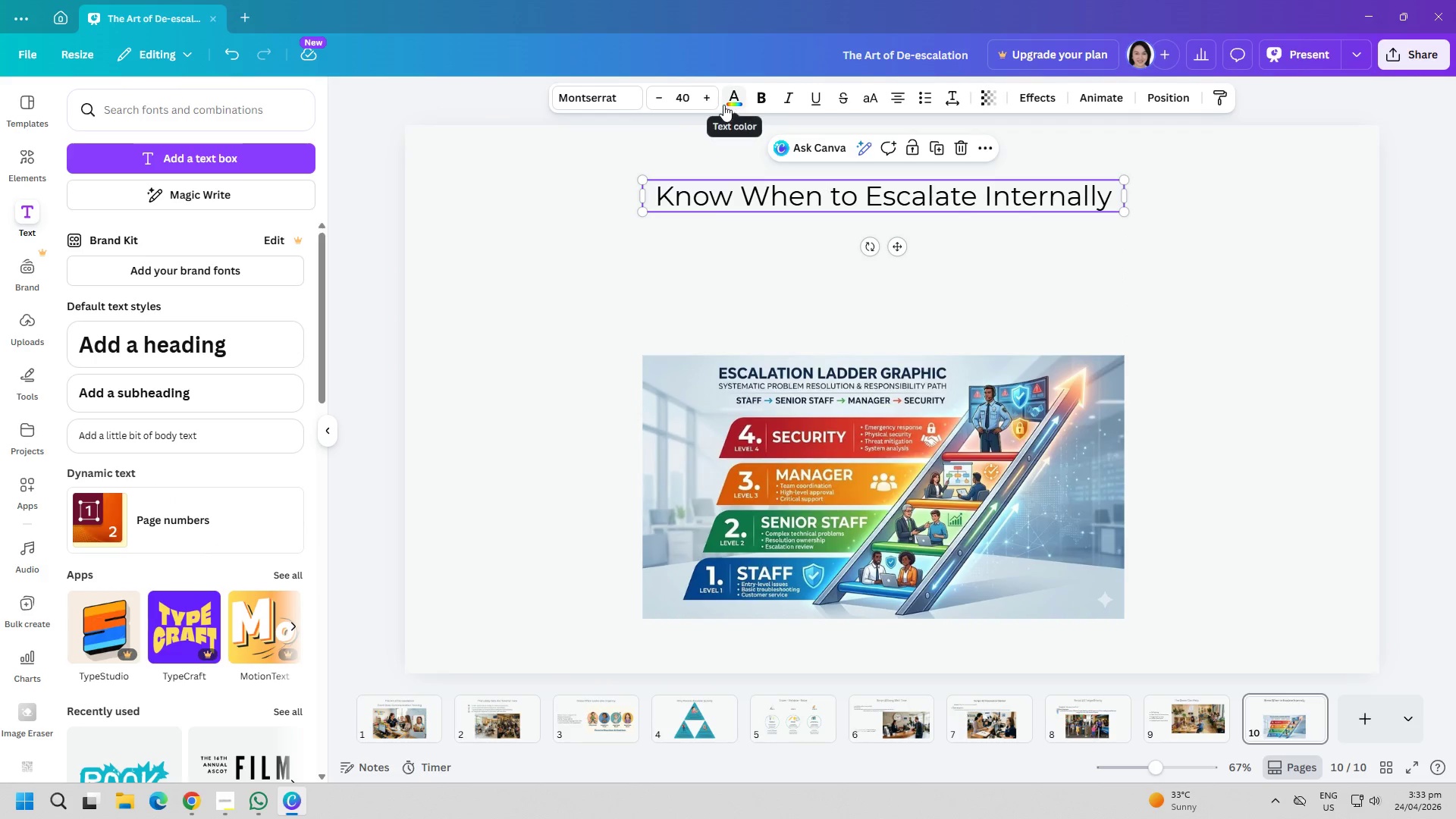 
left_click([722, 105])
 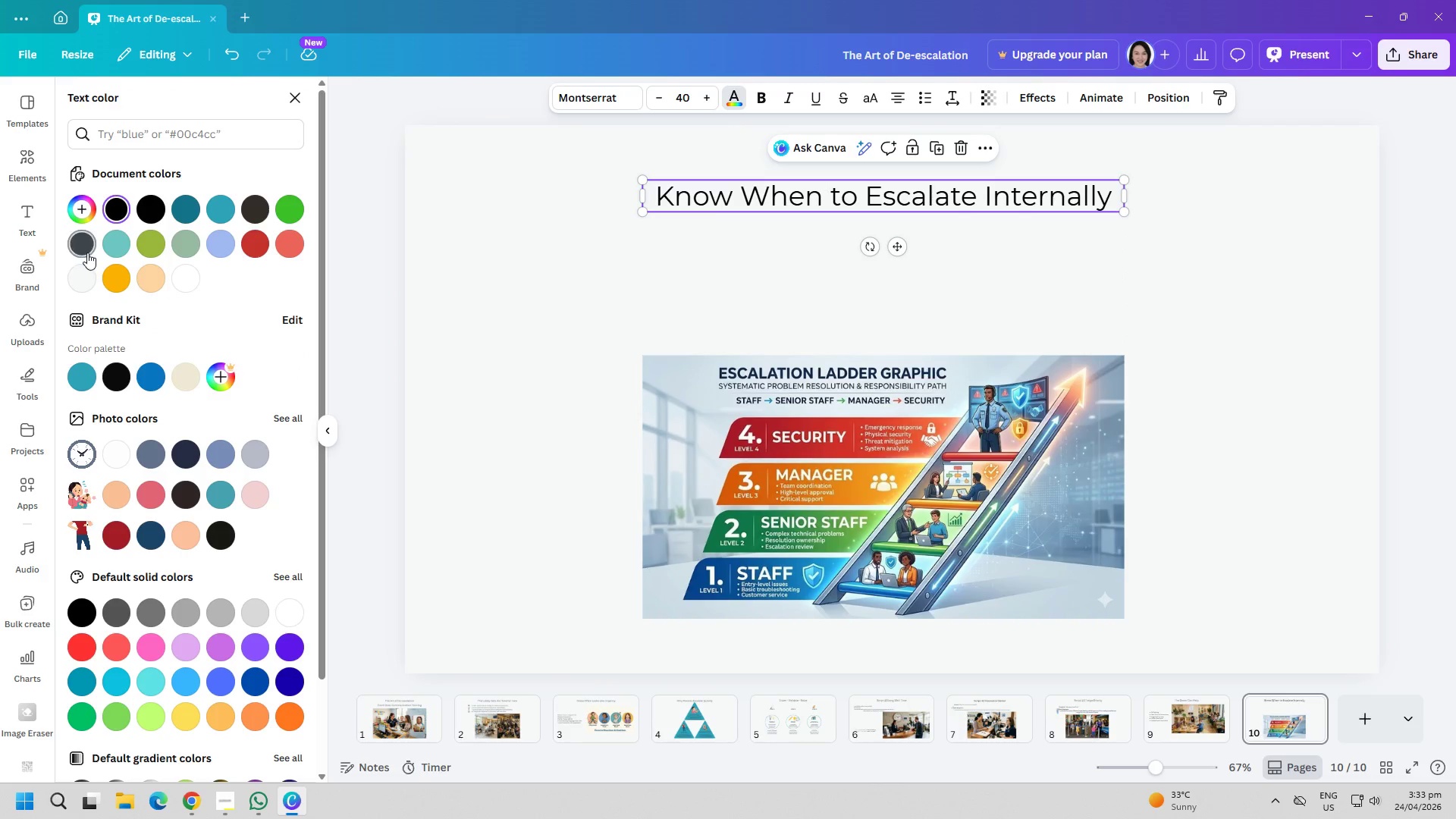 
double_click([455, 365])
 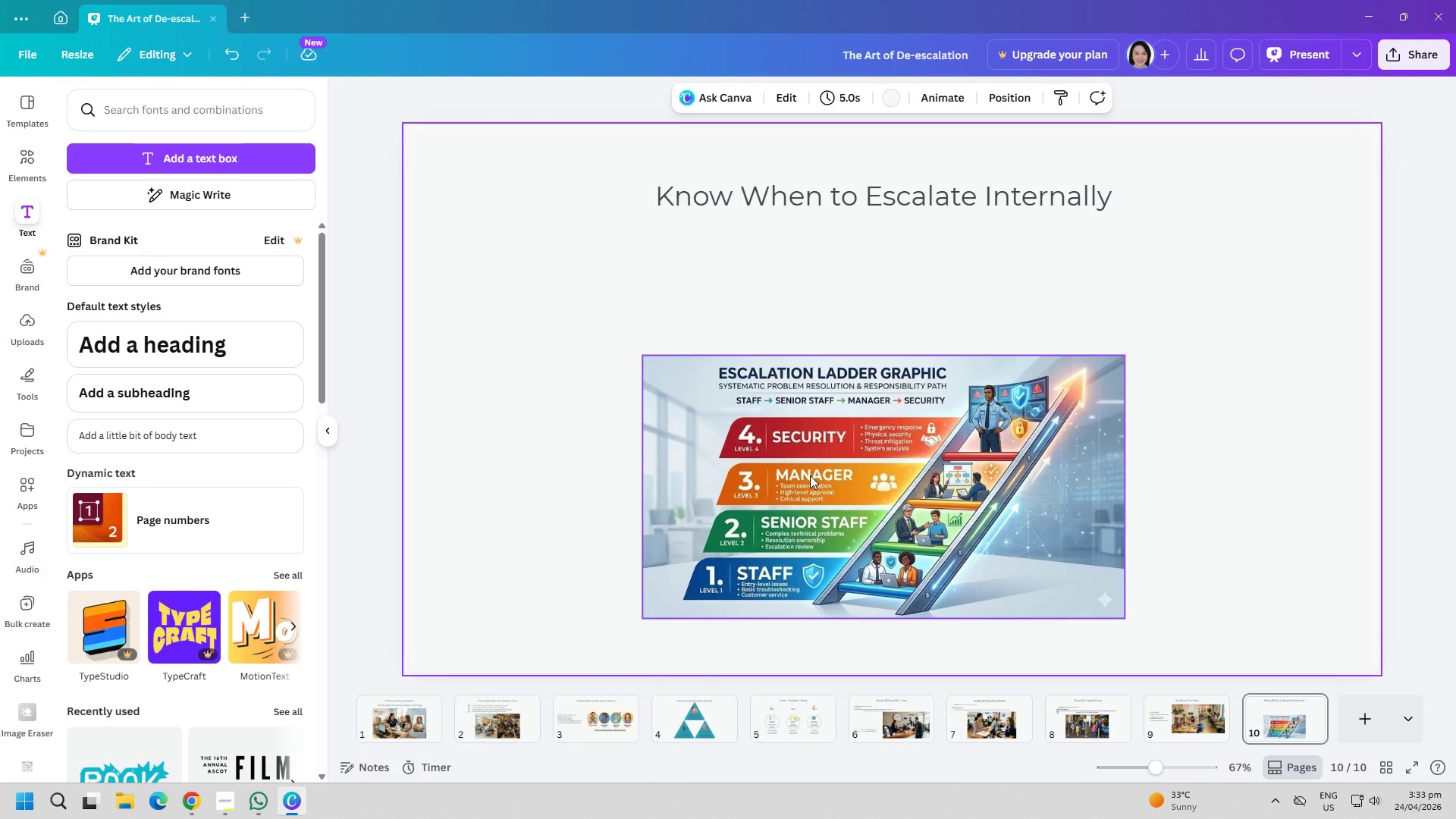 
left_click_drag(start_coordinate=[810, 475], to_coordinate=[829, 384])
 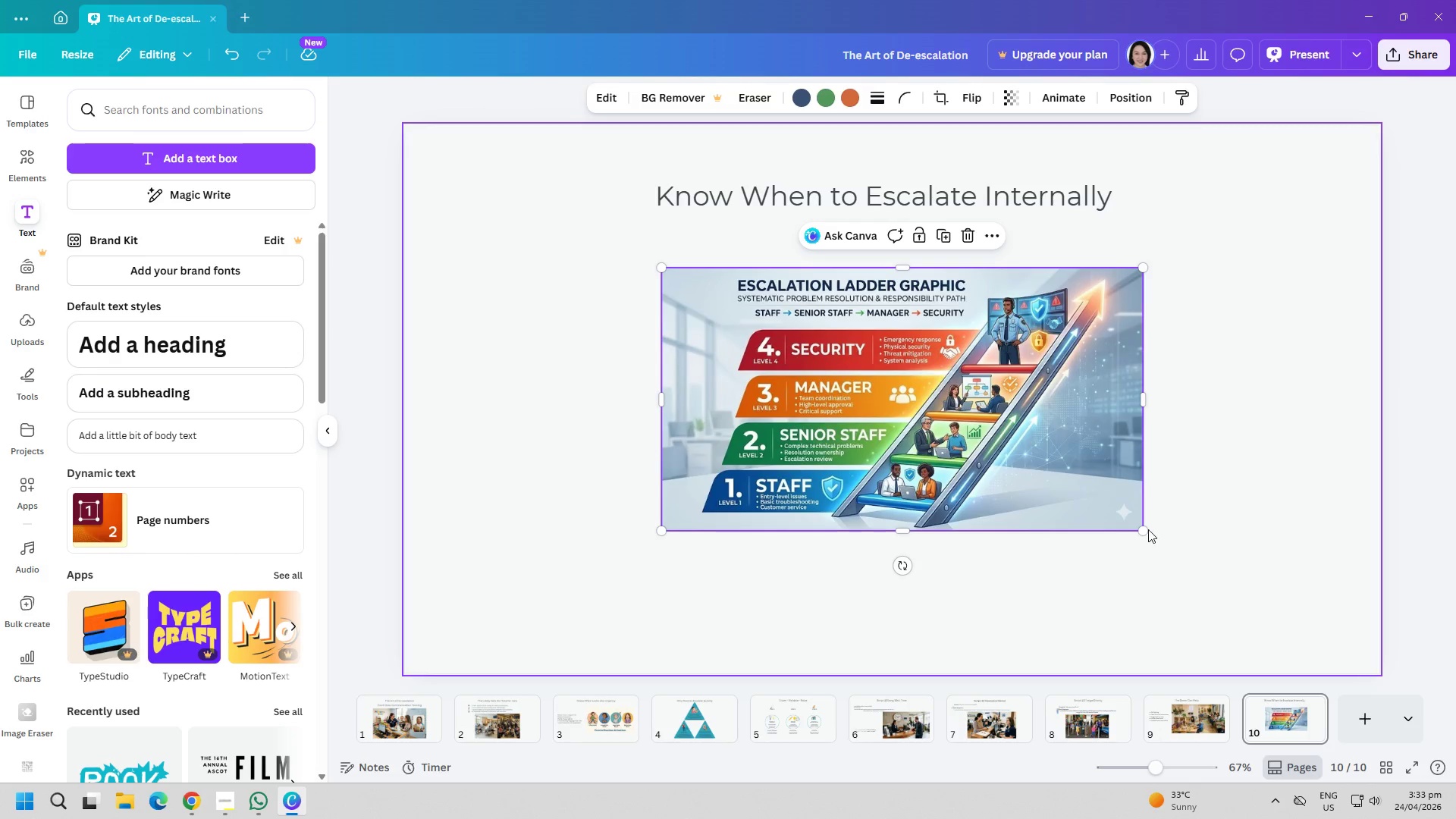 
left_click_drag(start_coordinate=[1147, 529], to_coordinate=[1294, 568])
 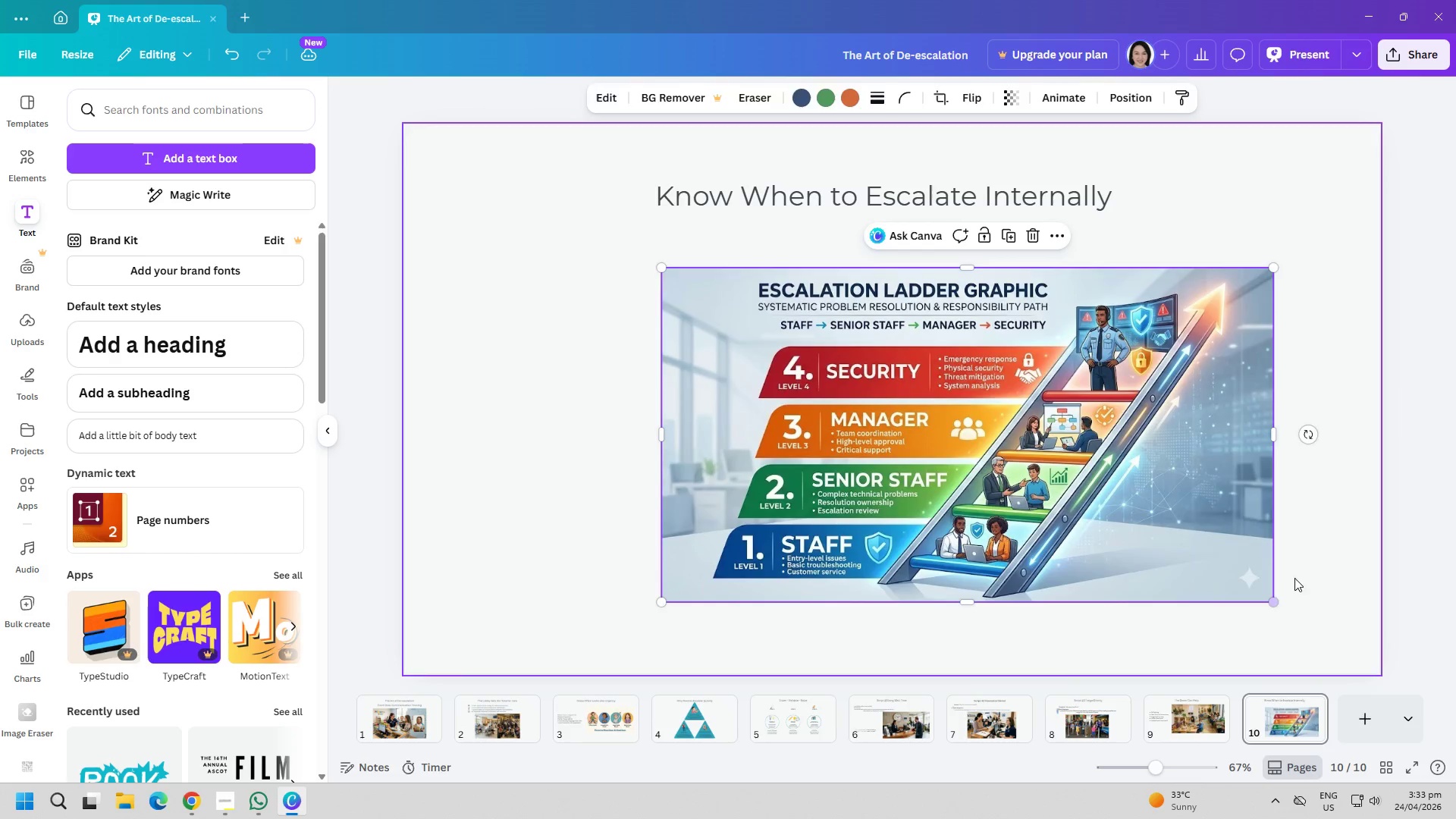 
left_click_drag(start_coordinate=[1294, 597], to_coordinate=[1293, 601])
 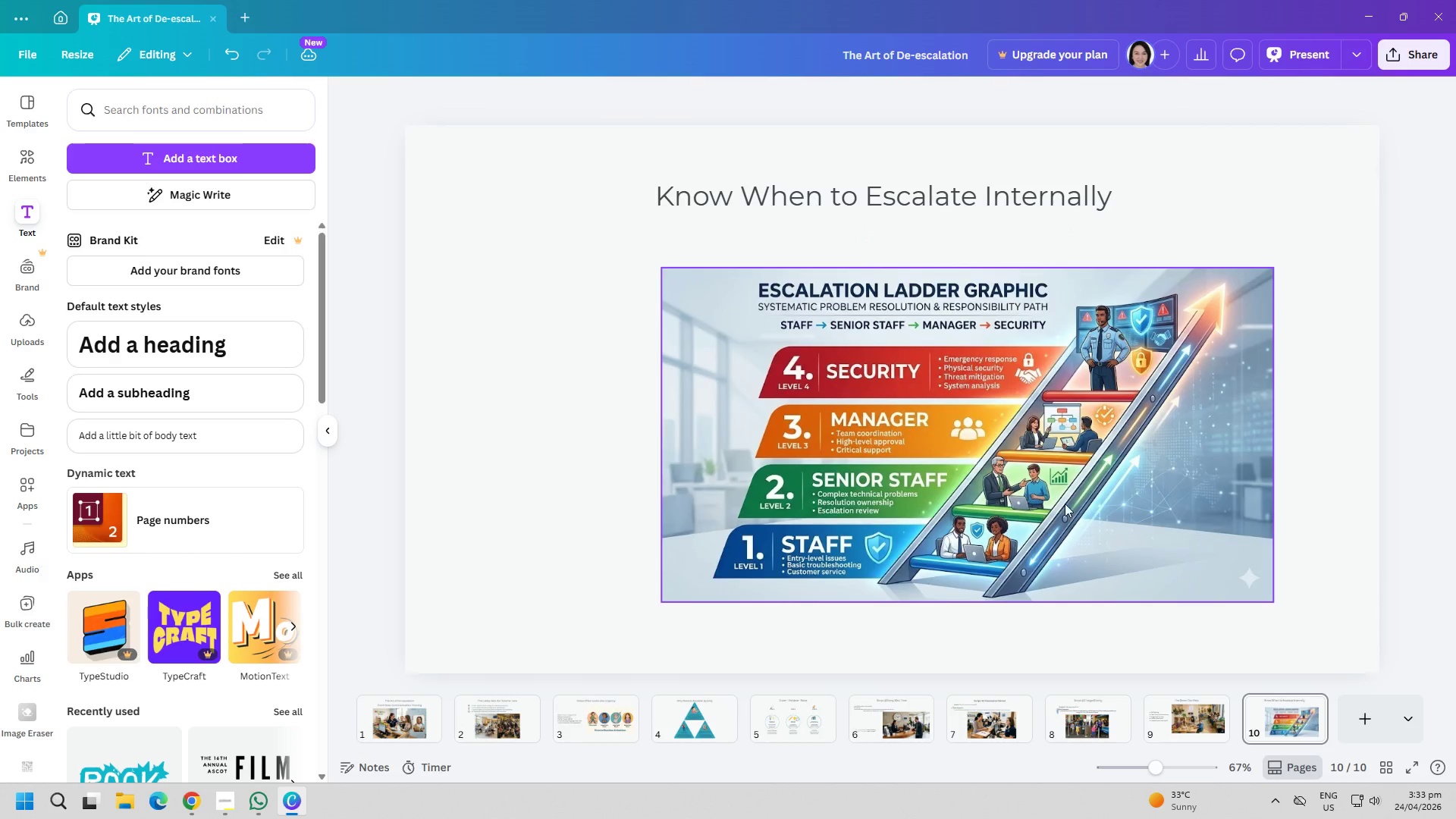 
left_click_drag(start_coordinate=[1065, 504], to_coordinate=[1119, 488])
 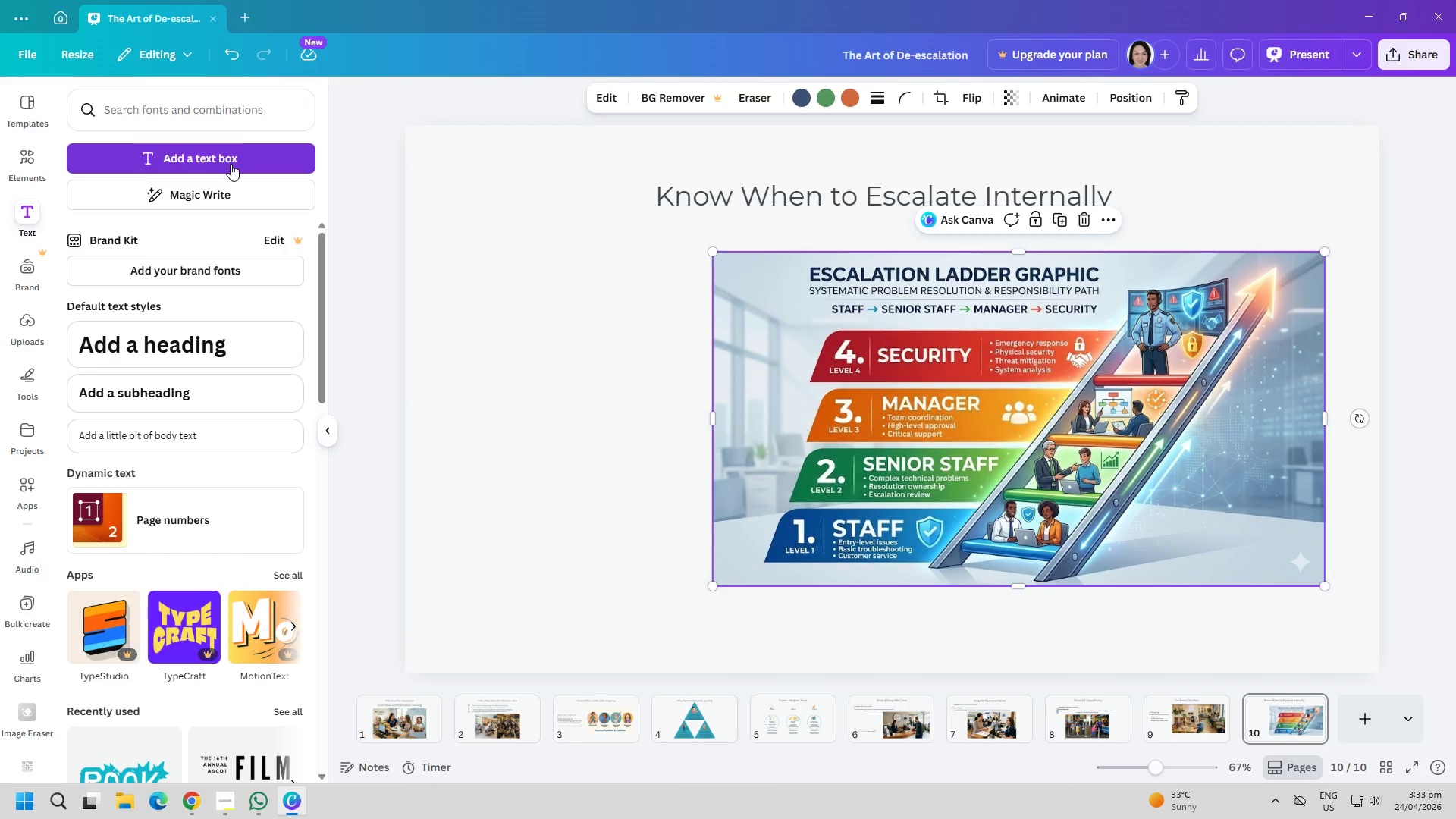 
left_click([231, 164])
 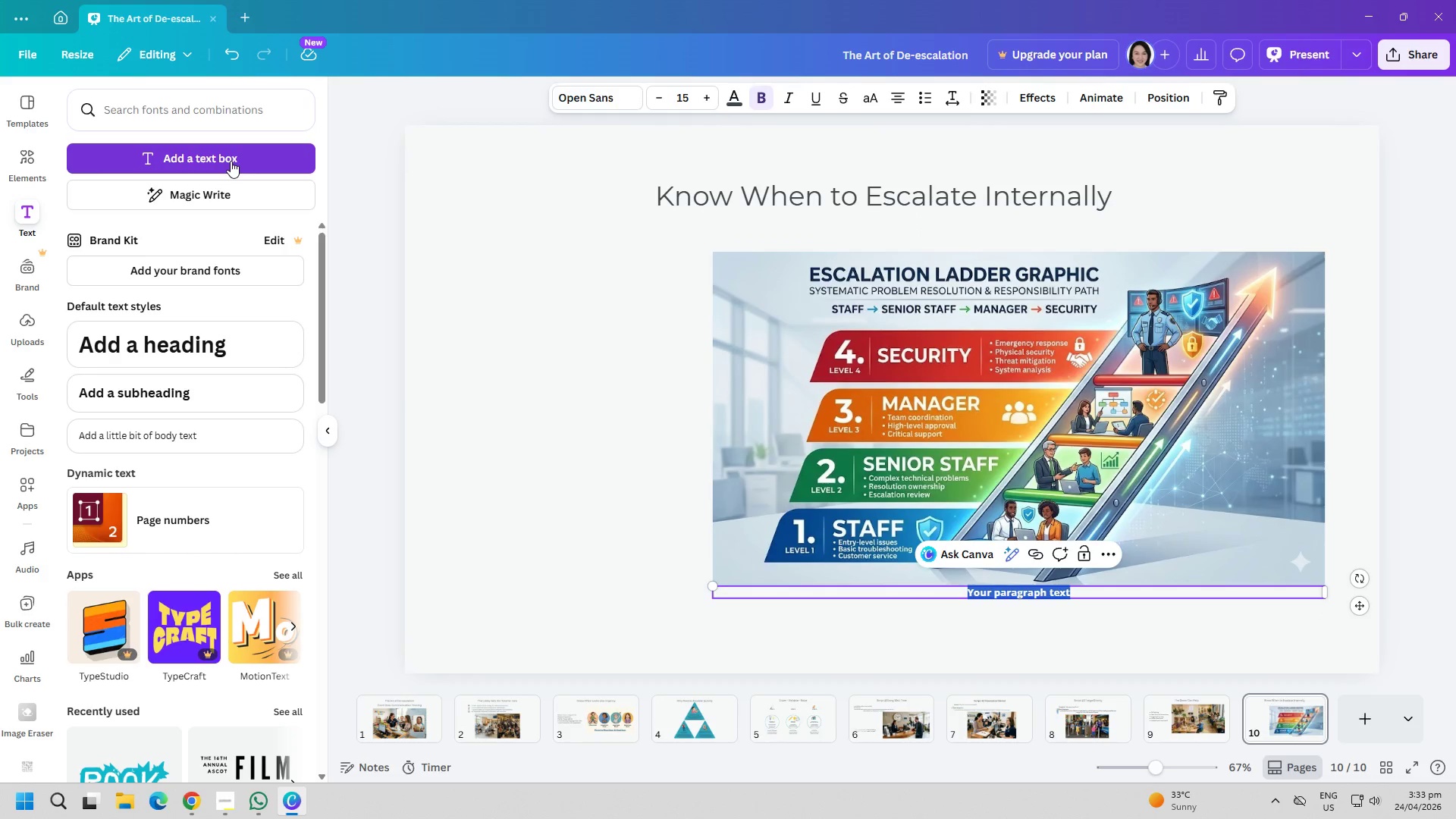 
type(Threatening language)
 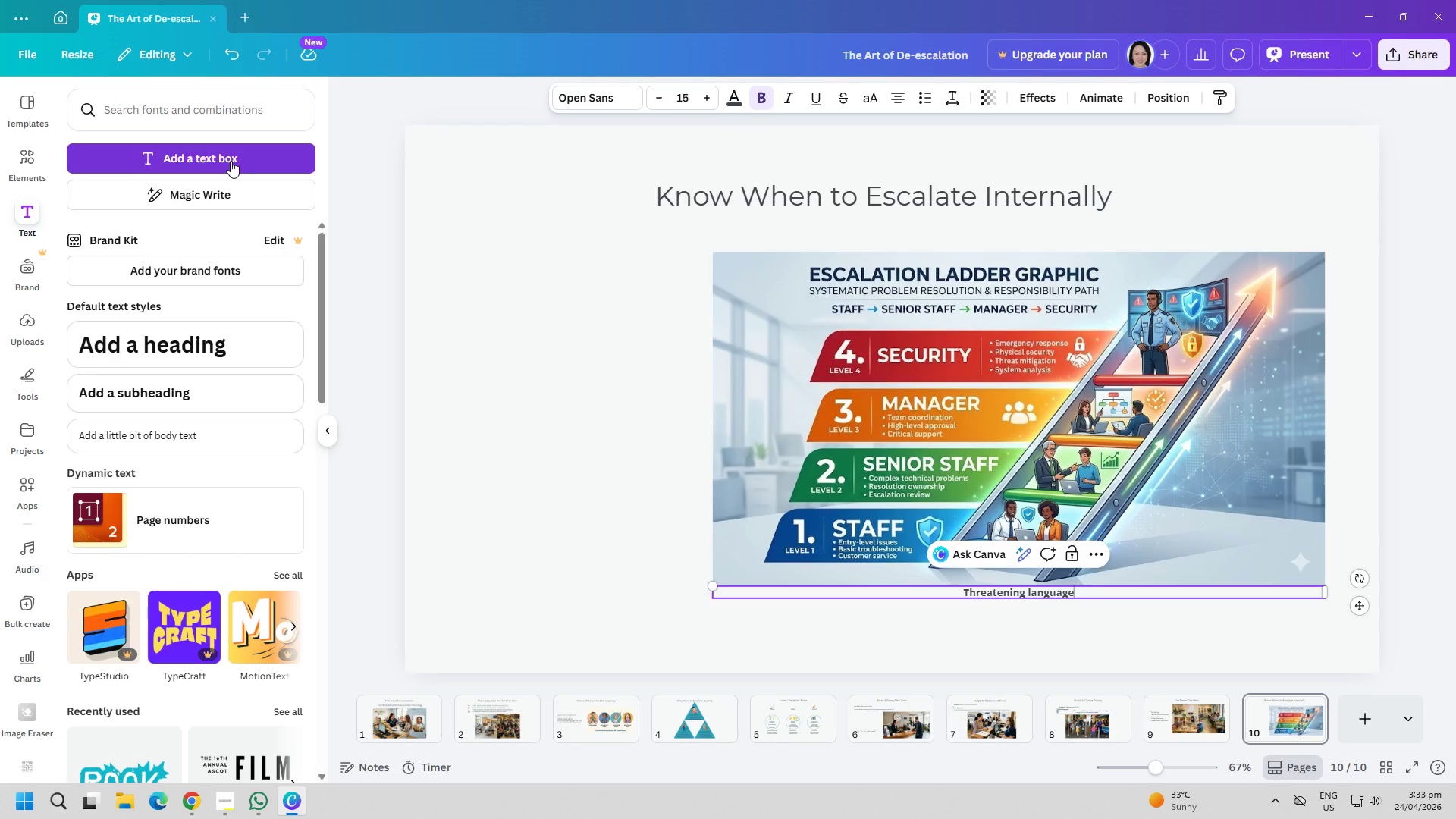 
key(Enter)
 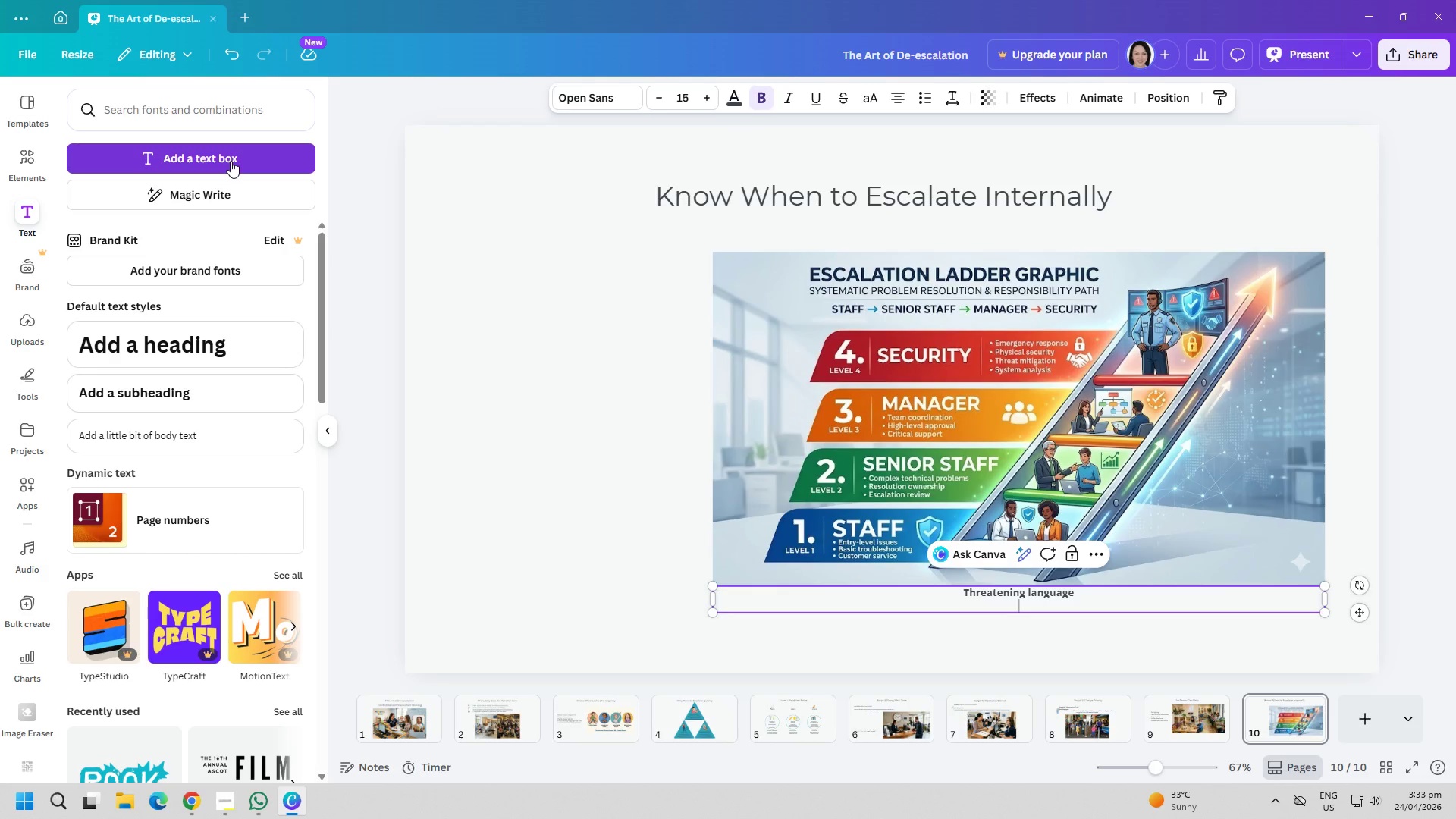 
type(Aggressive gestures)
 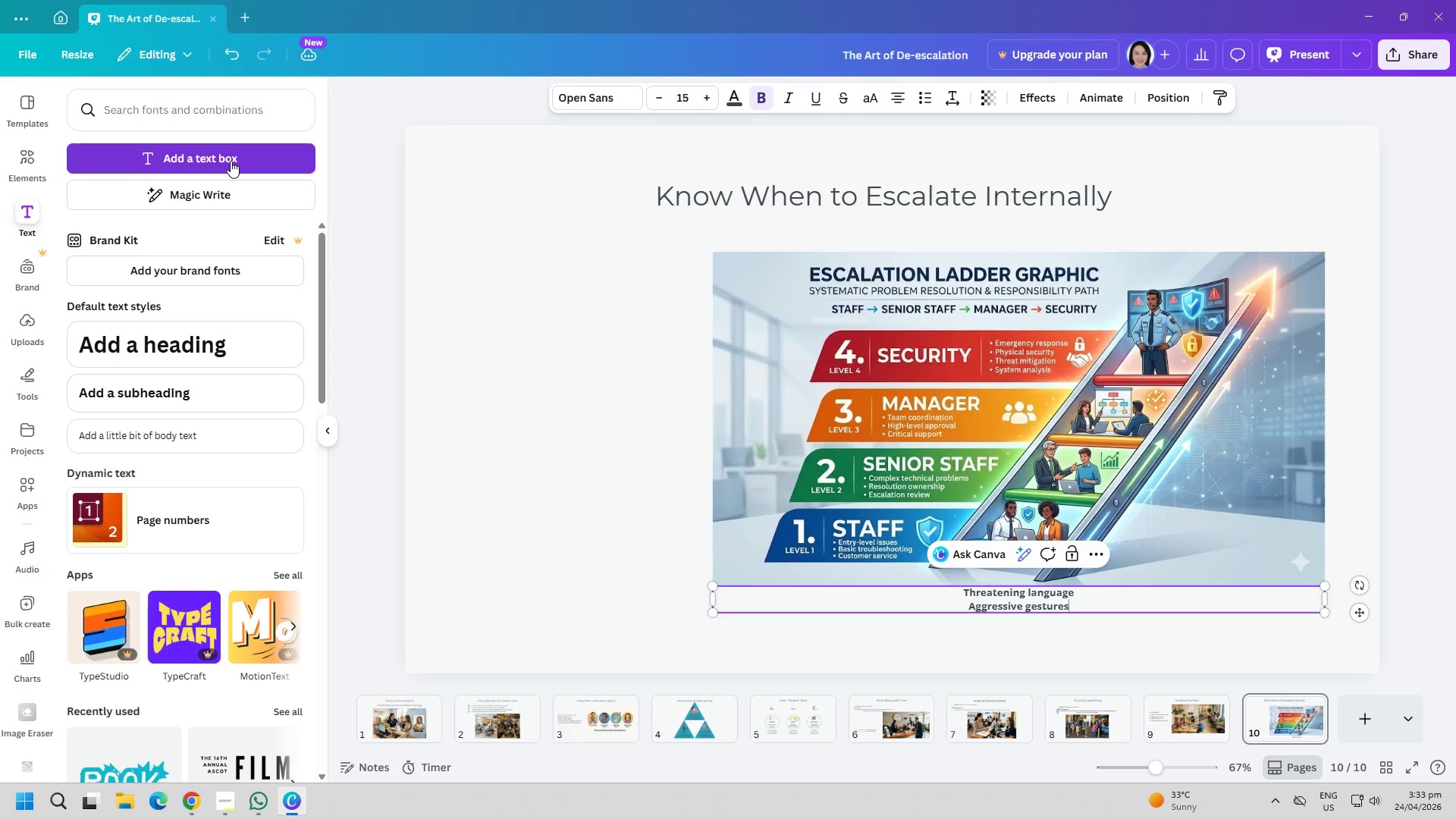 
key(Enter)
 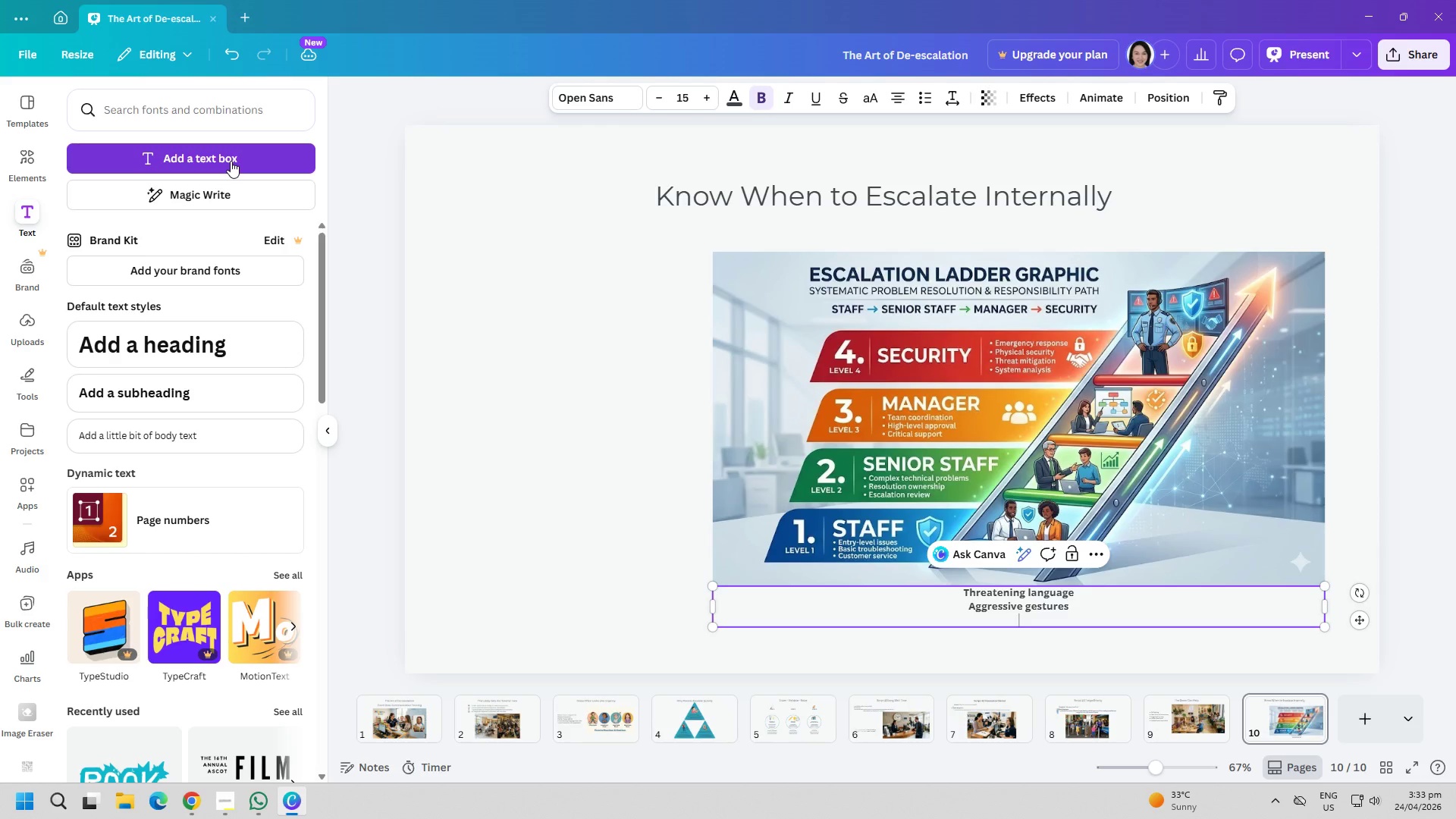 
type(Refusal to calm after support attempts)
 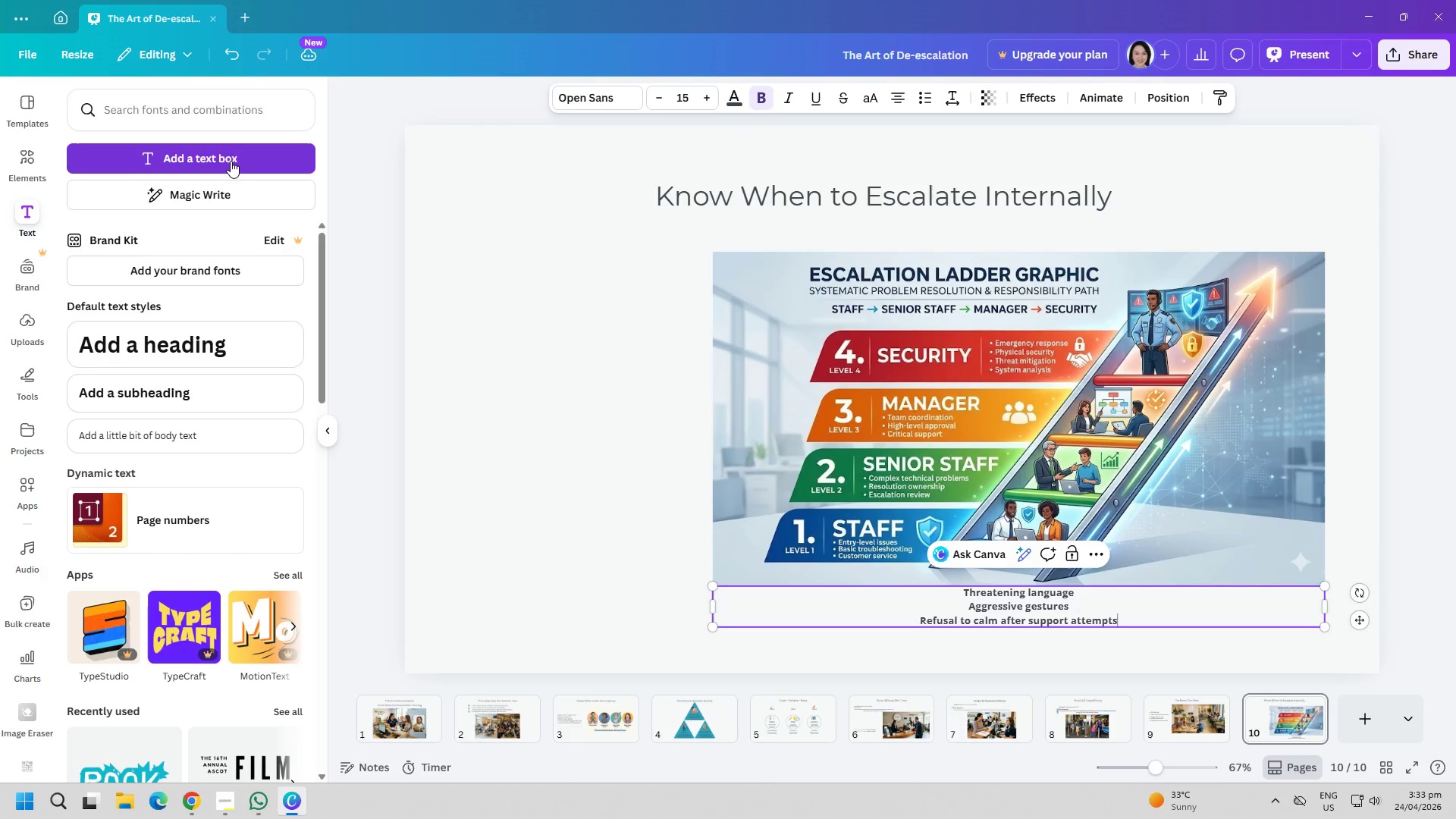 
key(Enter)
 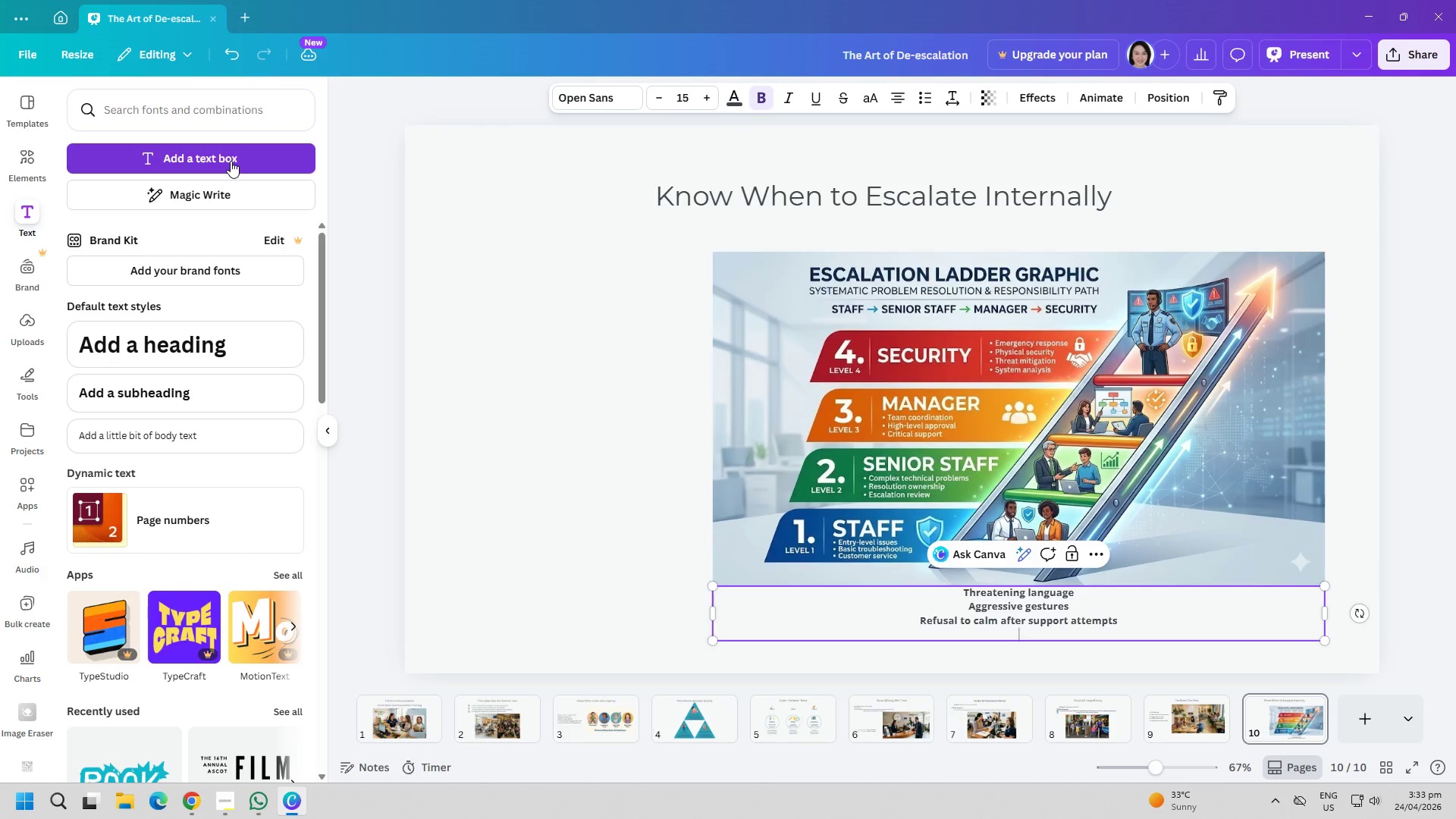 
type(Disruption affecting other families)
 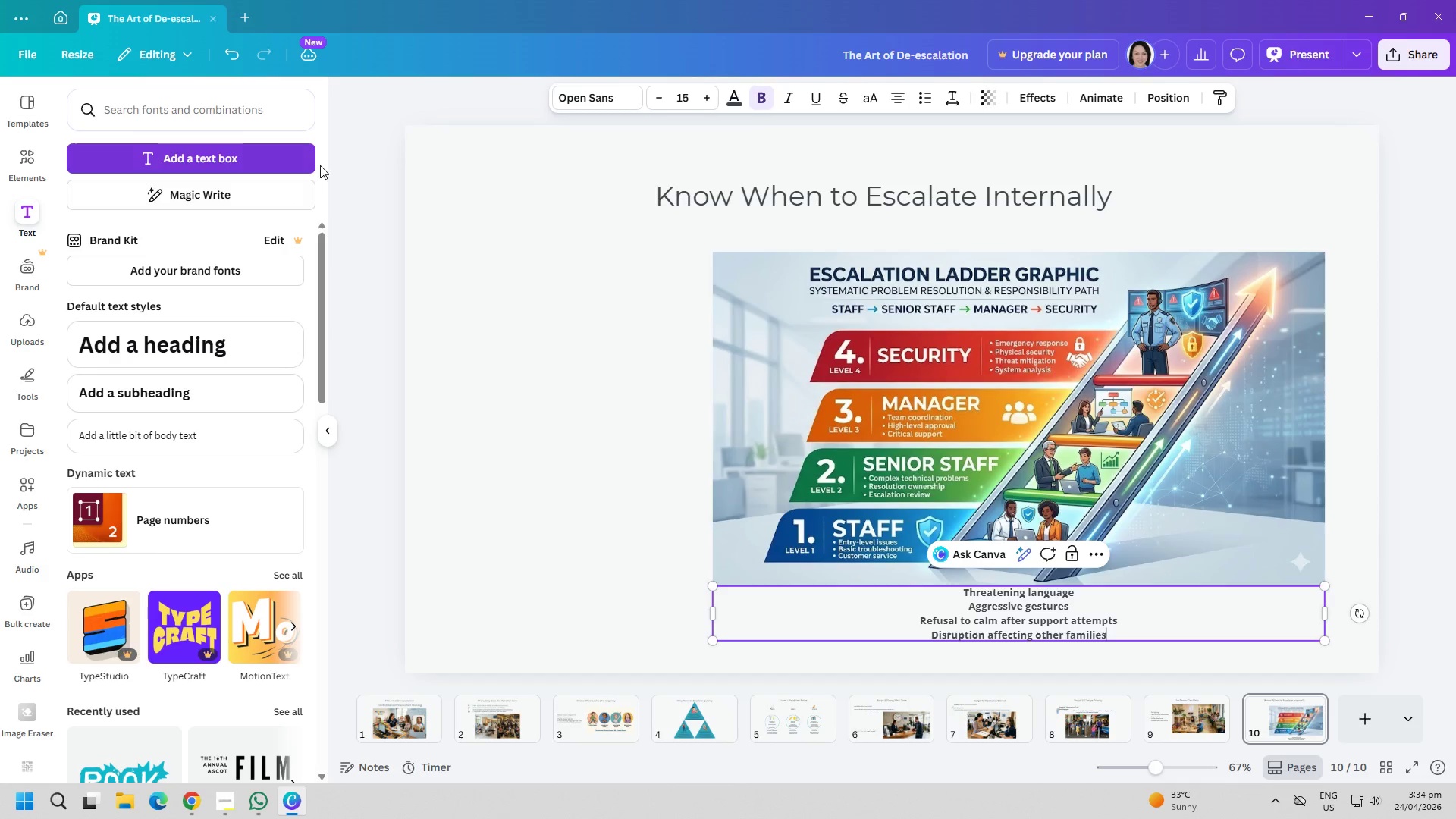 
key(Control+A)
 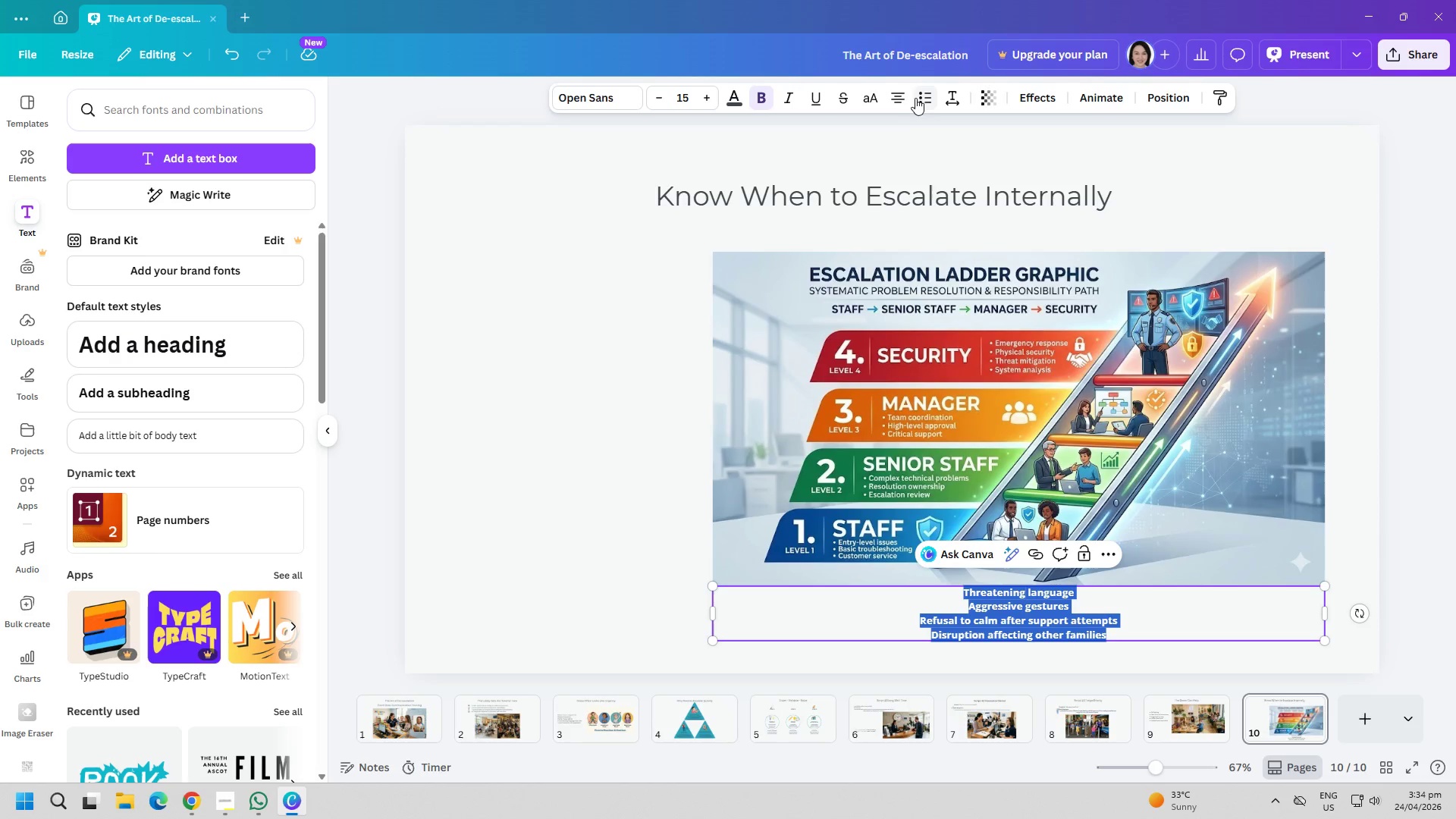 
left_click([924, 98])
 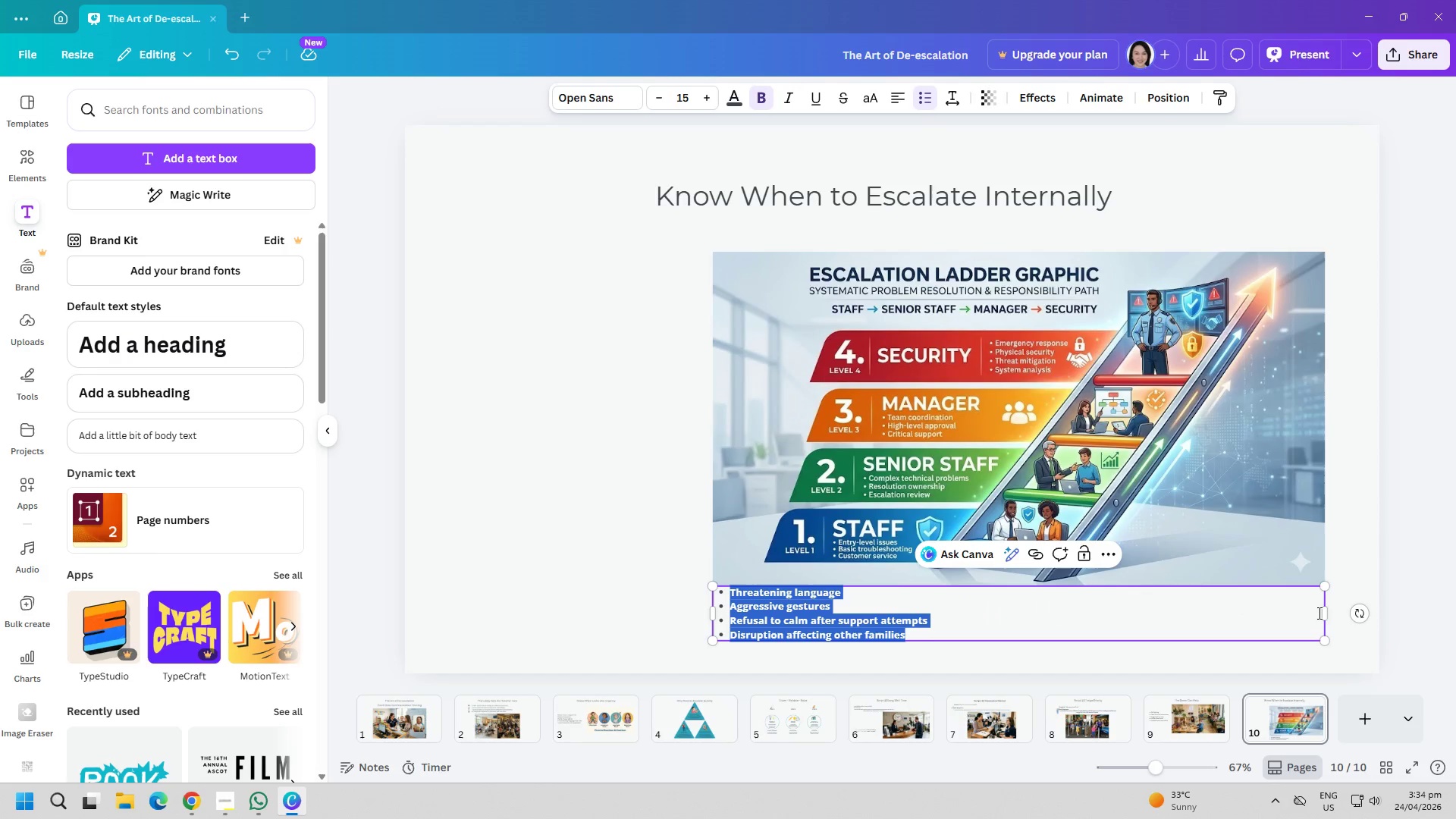 
left_click_drag(start_coordinate=[1330, 613], to_coordinate=[943, 607])
 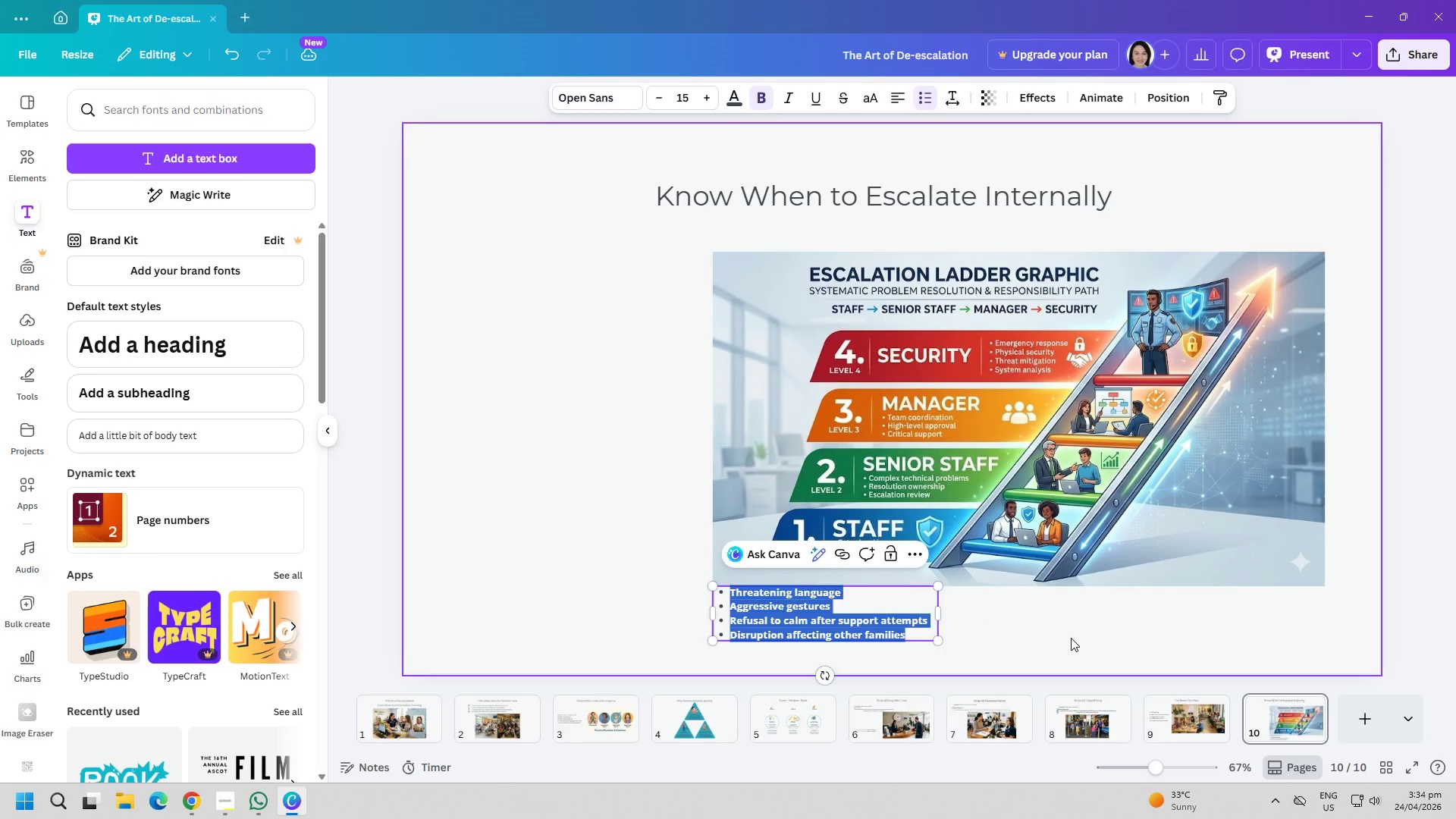 
left_click([1071, 638])
 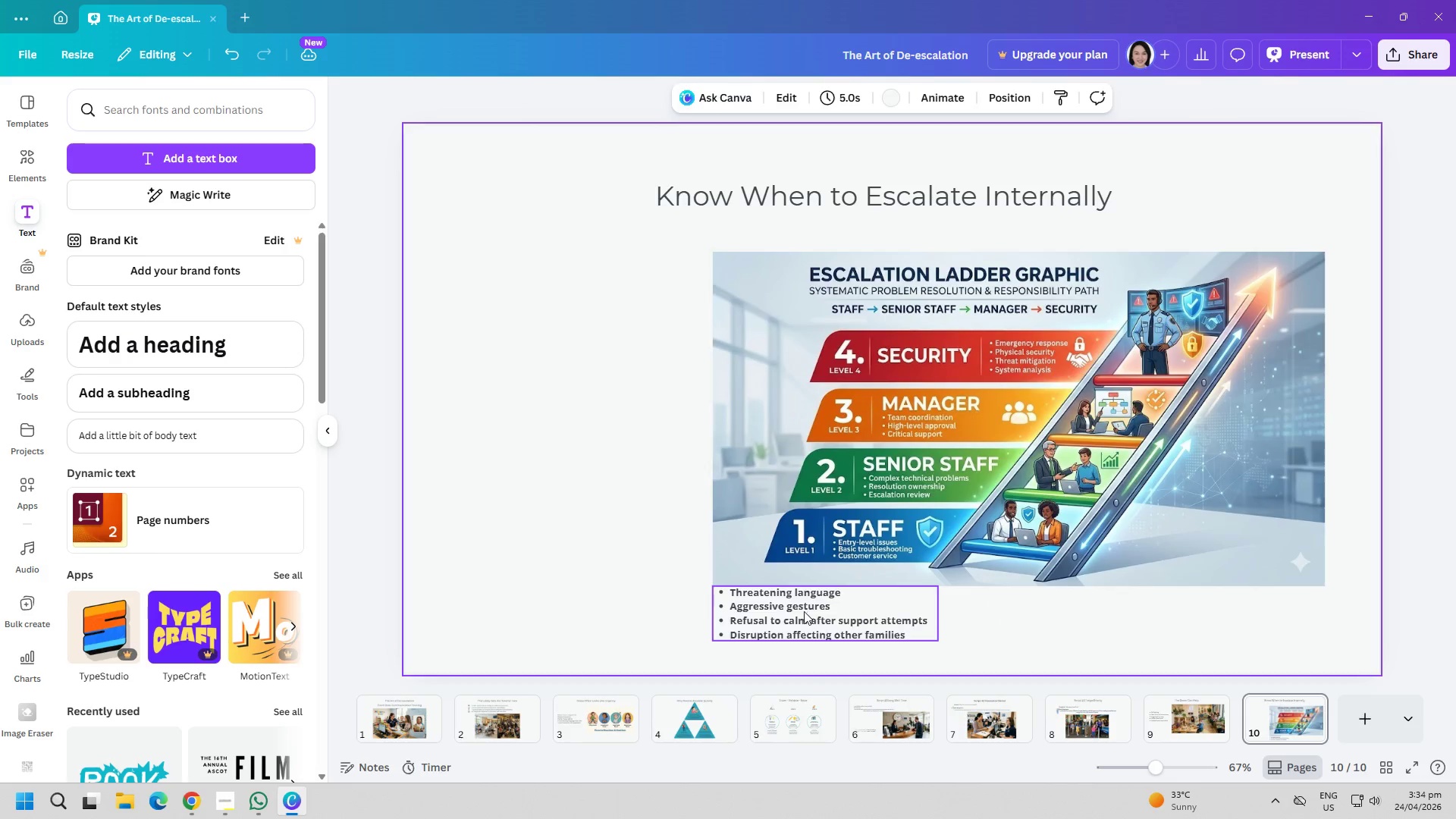 
left_click_drag(start_coordinate=[804, 611], to_coordinate=[553, 362])
 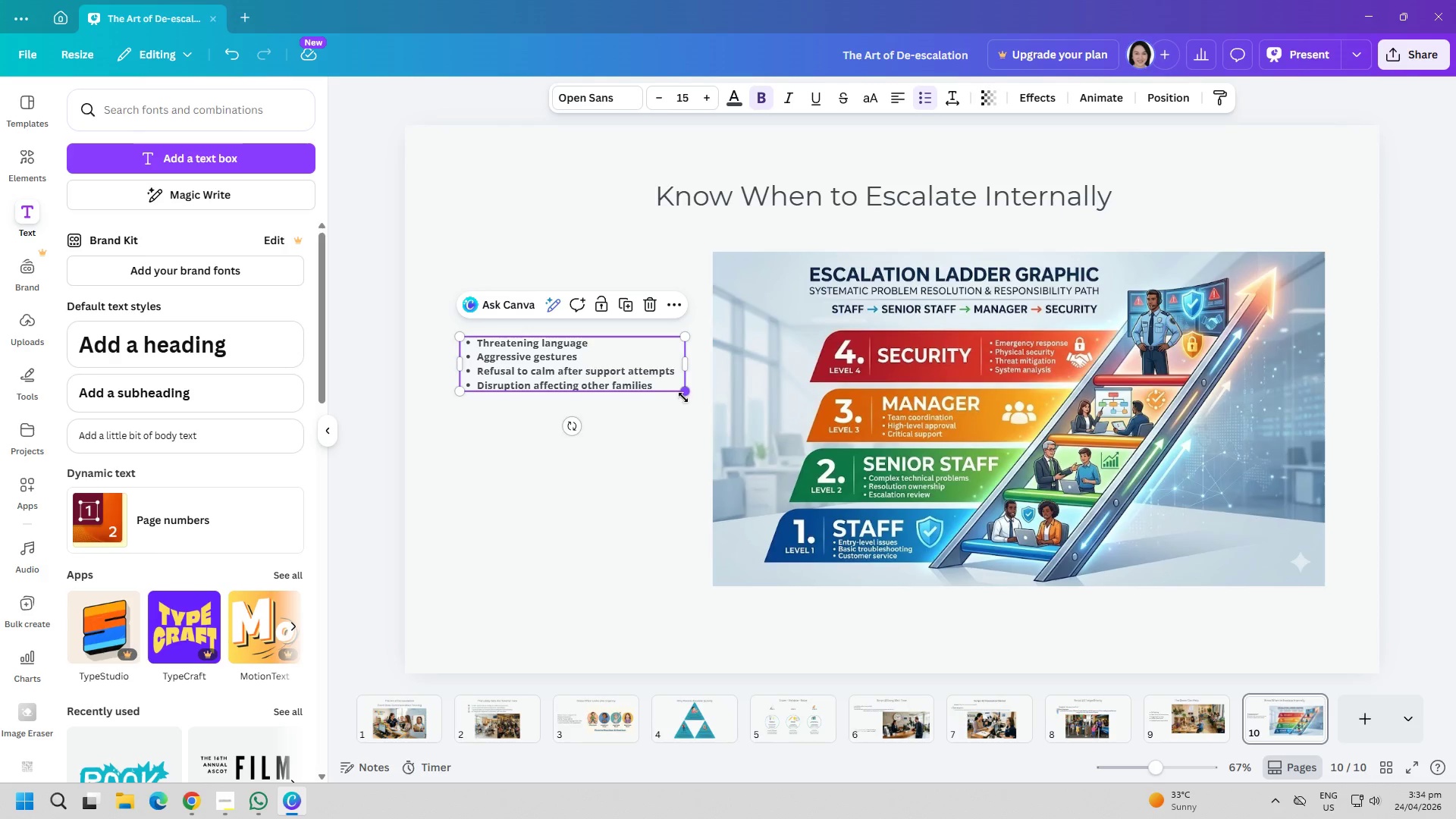 
left_click_drag(start_coordinate=[683, 397], to_coordinate=[694, 404])
 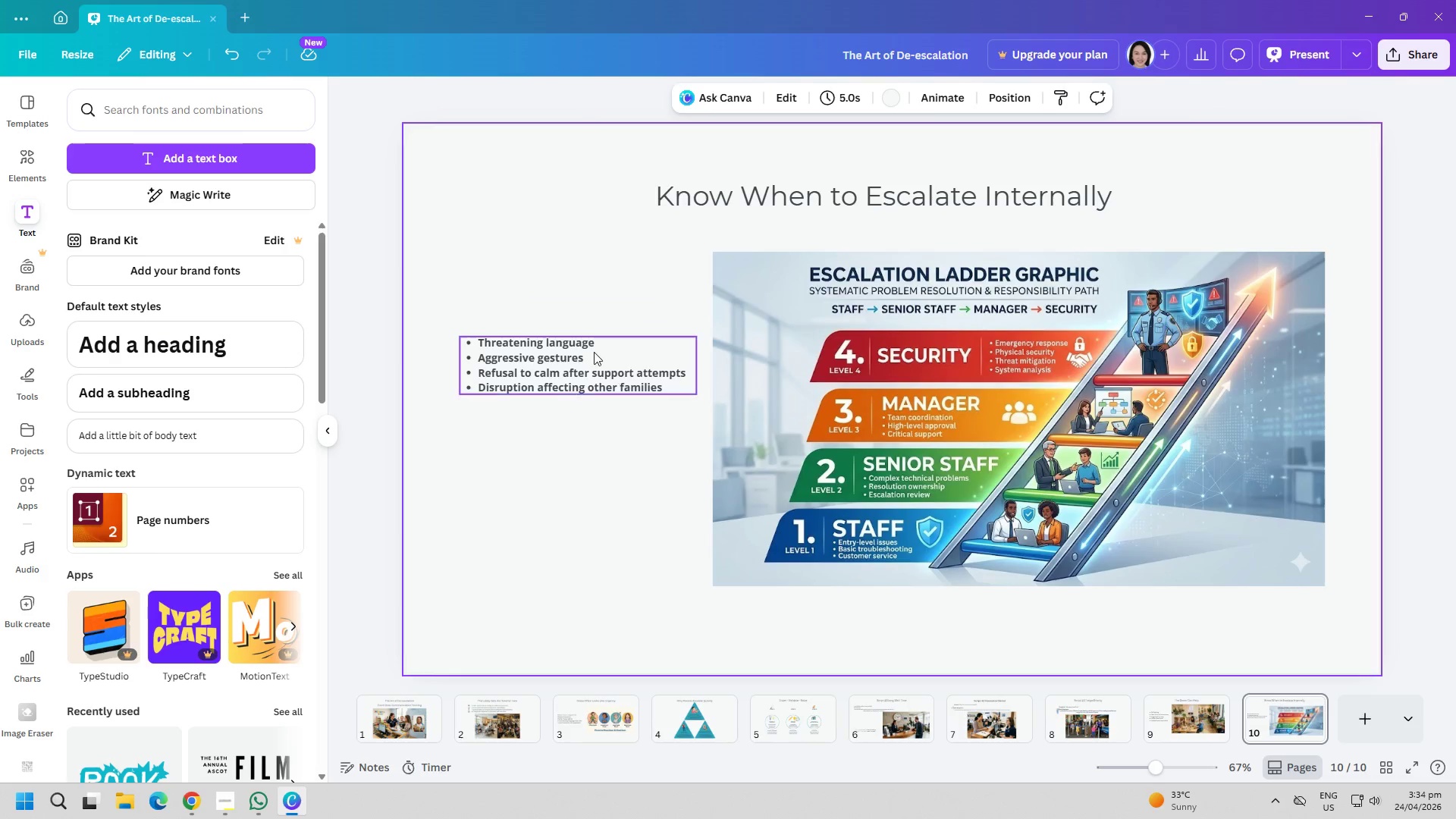 
left_click_drag(start_coordinate=[592, 352], to_coordinate=[602, 355])
 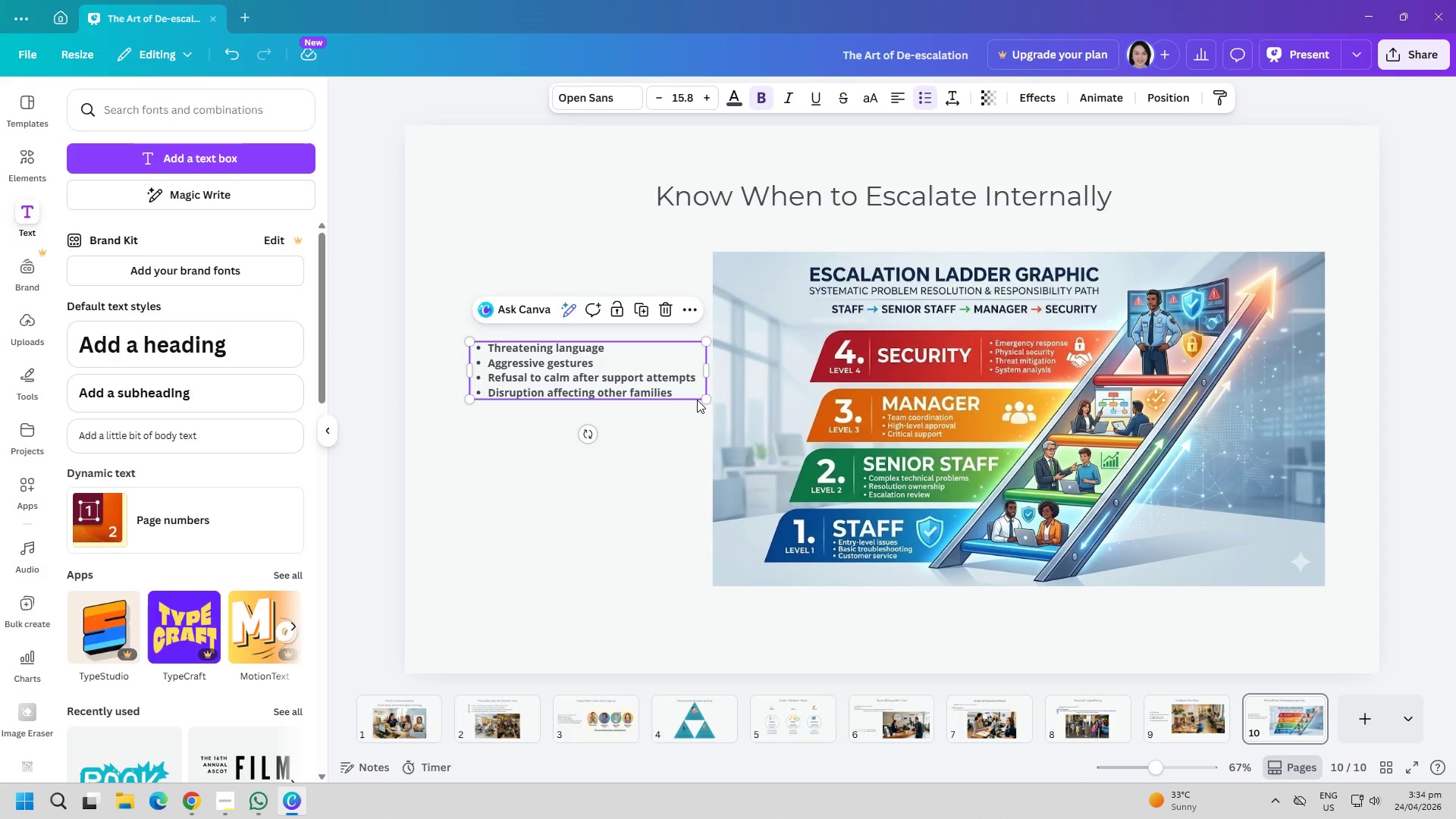 
left_click_drag(start_coordinate=[702, 400], to_coordinate=[711, 400])
 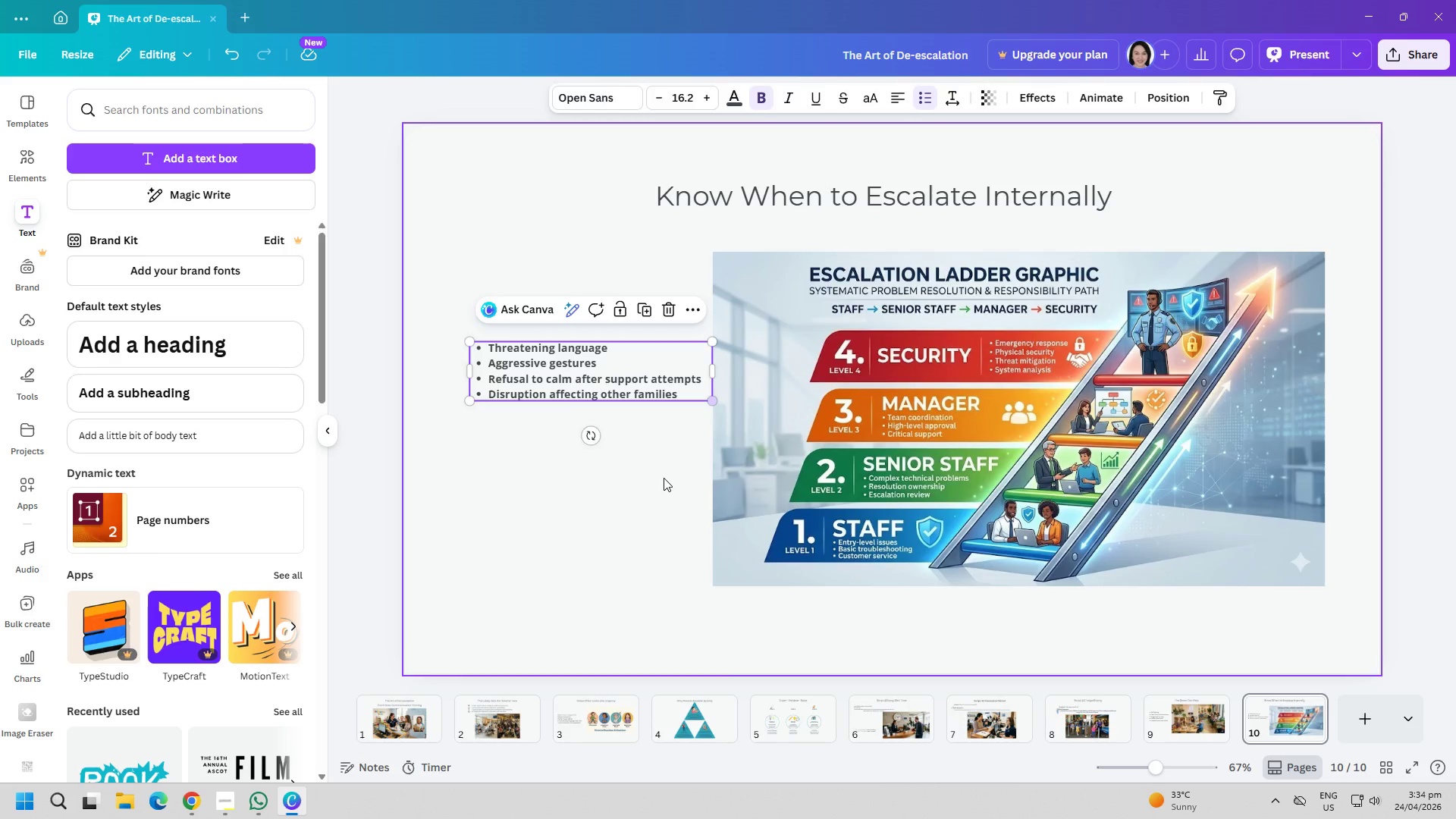 
left_click_drag(start_coordinate=[664, 478], to_coordinate=[664, 469])
 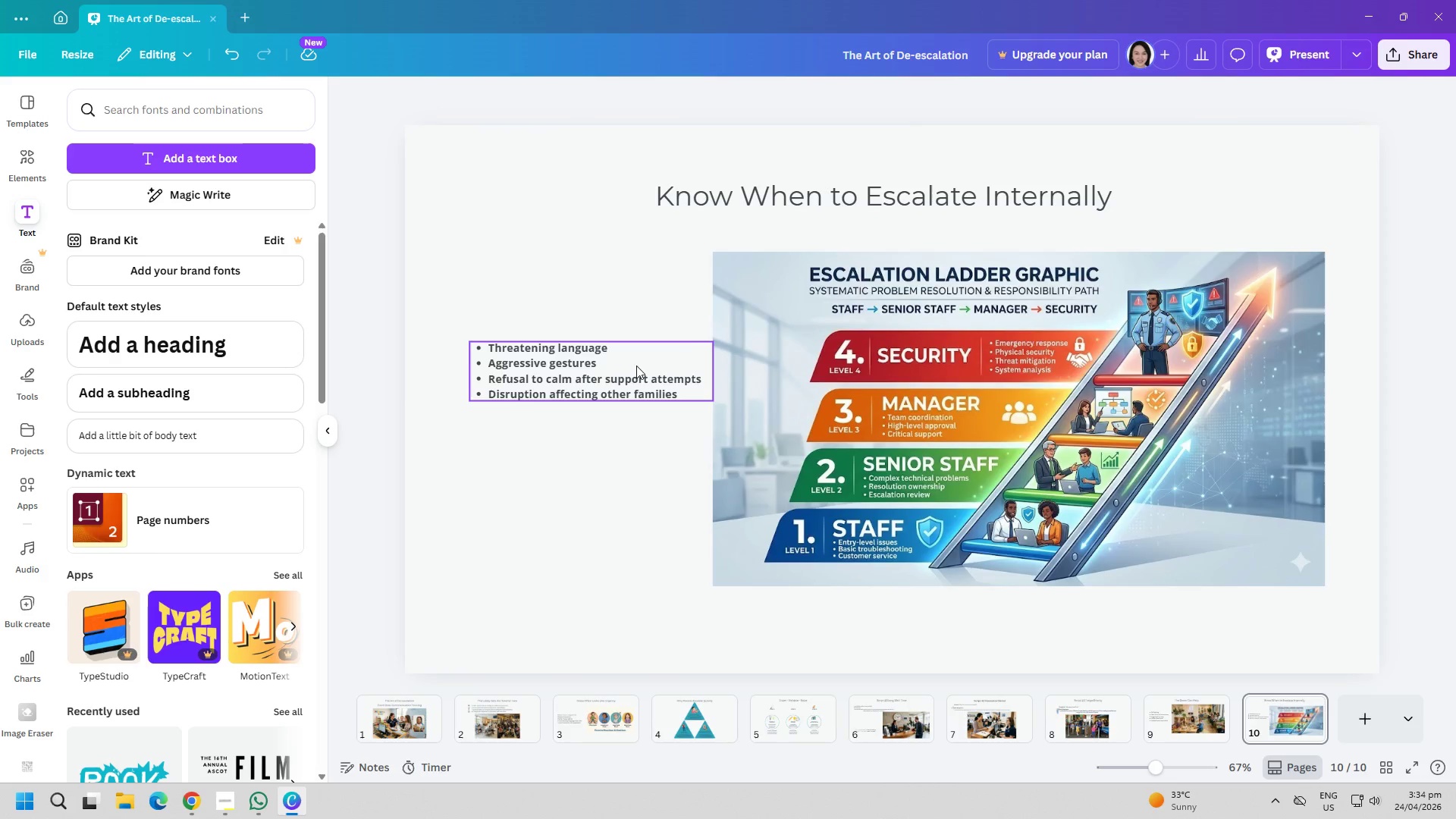 
left_click_drag(start_coordinate=[636, 366], to_coordinate=[628, 366])
 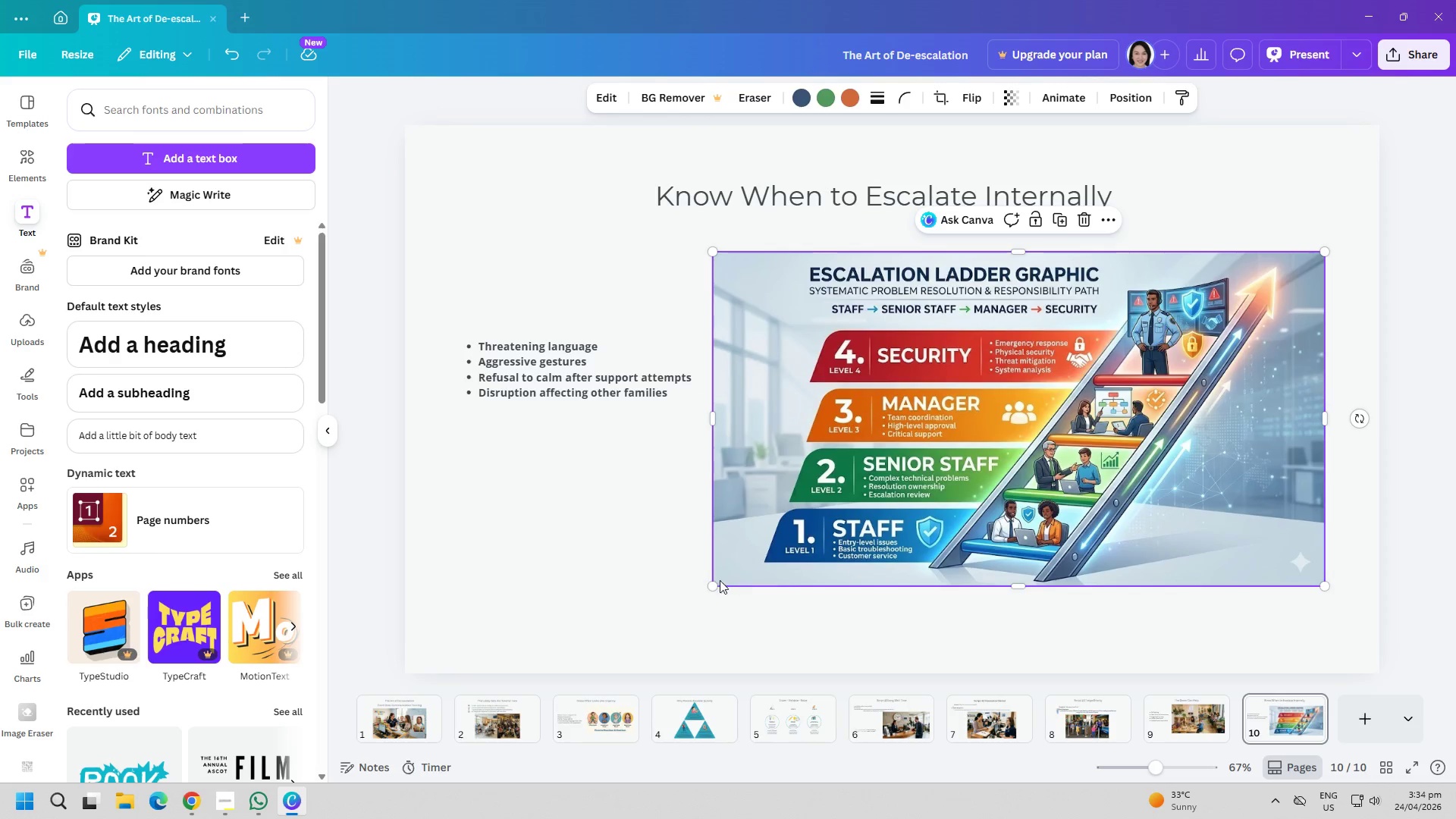 
left_click_drag(start_coordinate=[715, 583], to_coordinate=[733, 577])
 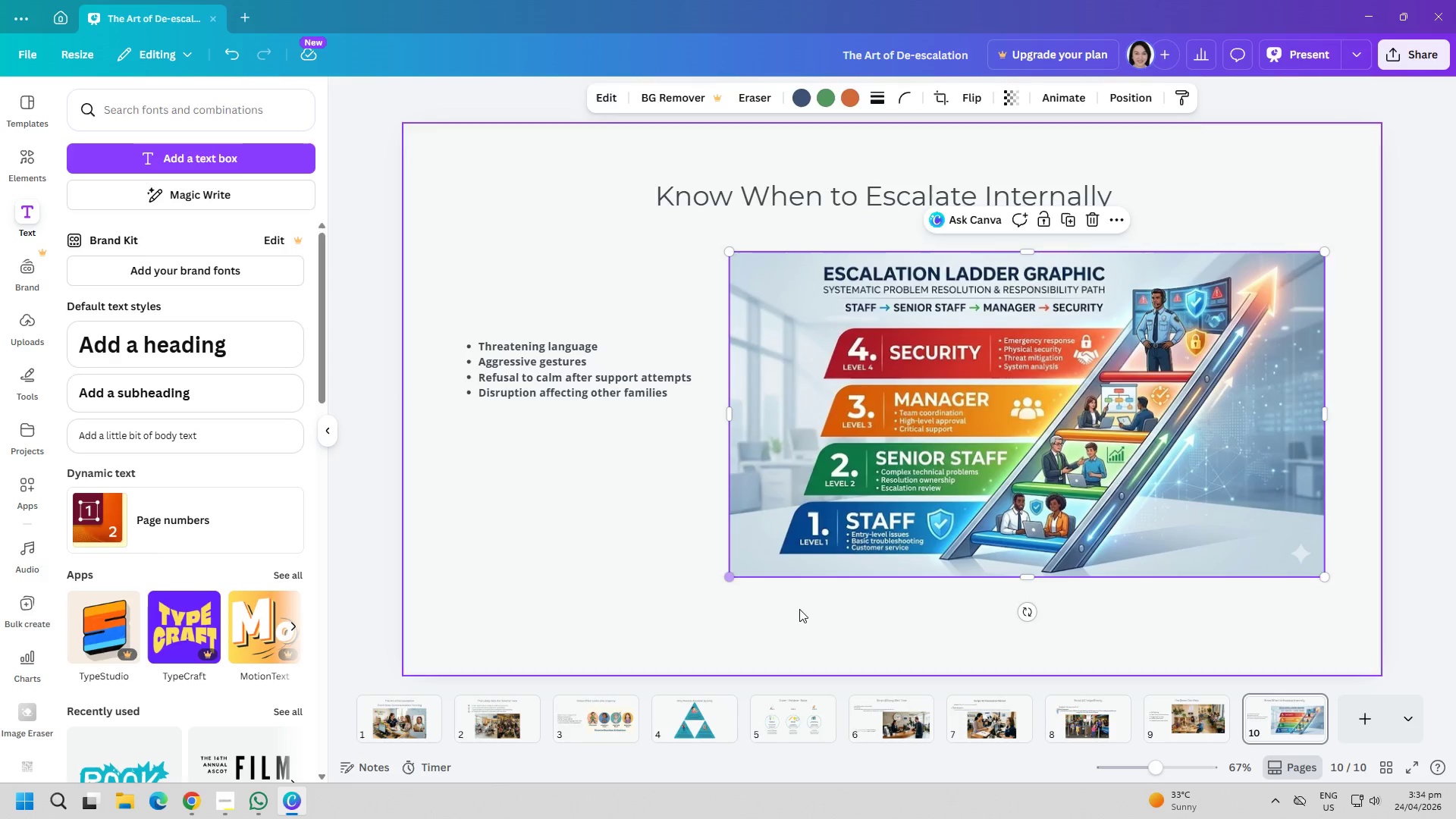 
left_click_drag(start_coordinate=[802, 609], to_coordinate=[820, 601])
 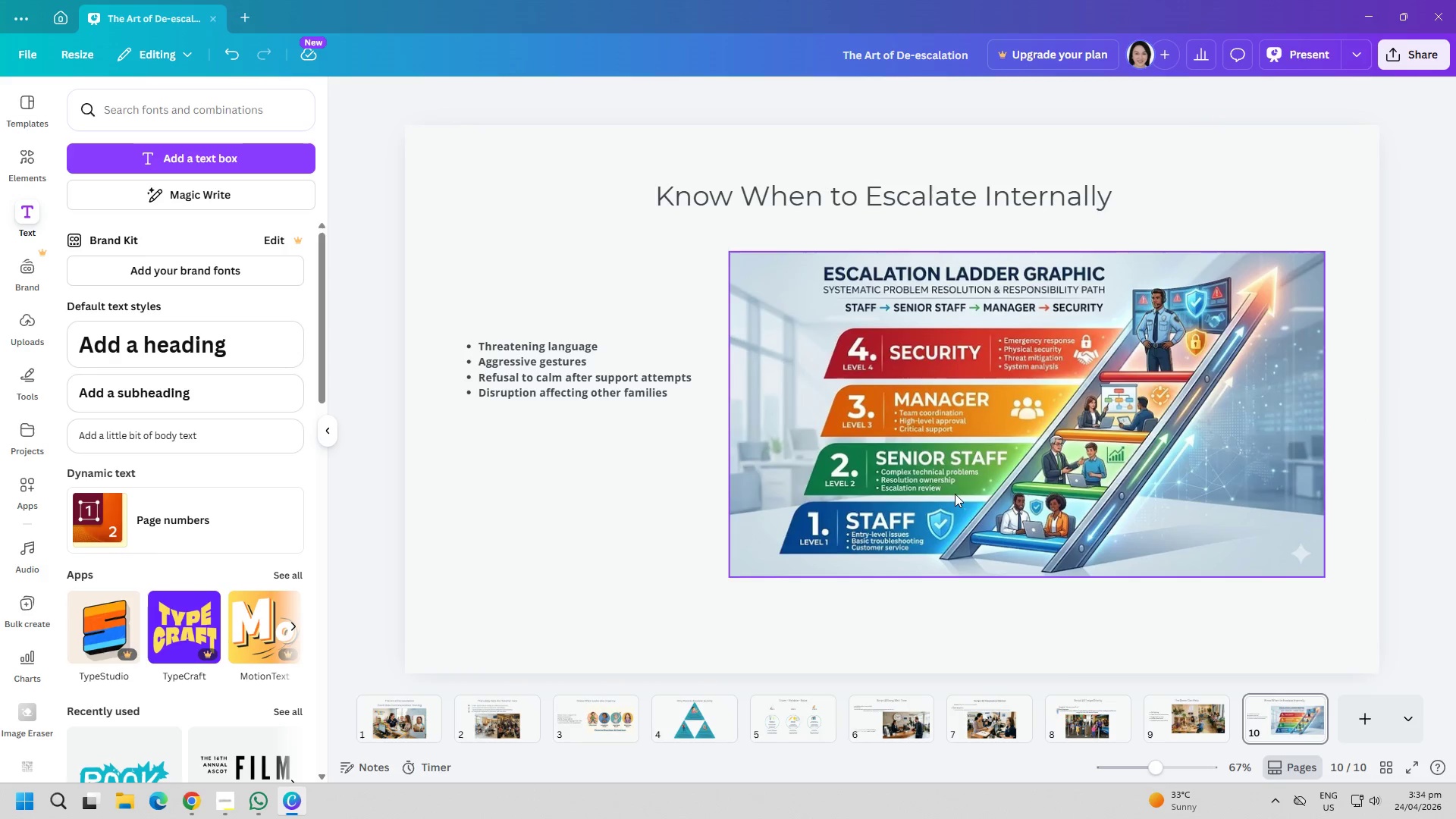 
left_click_drag(start_coordinate=[955, 494], to_coordinate=[959, 487])
 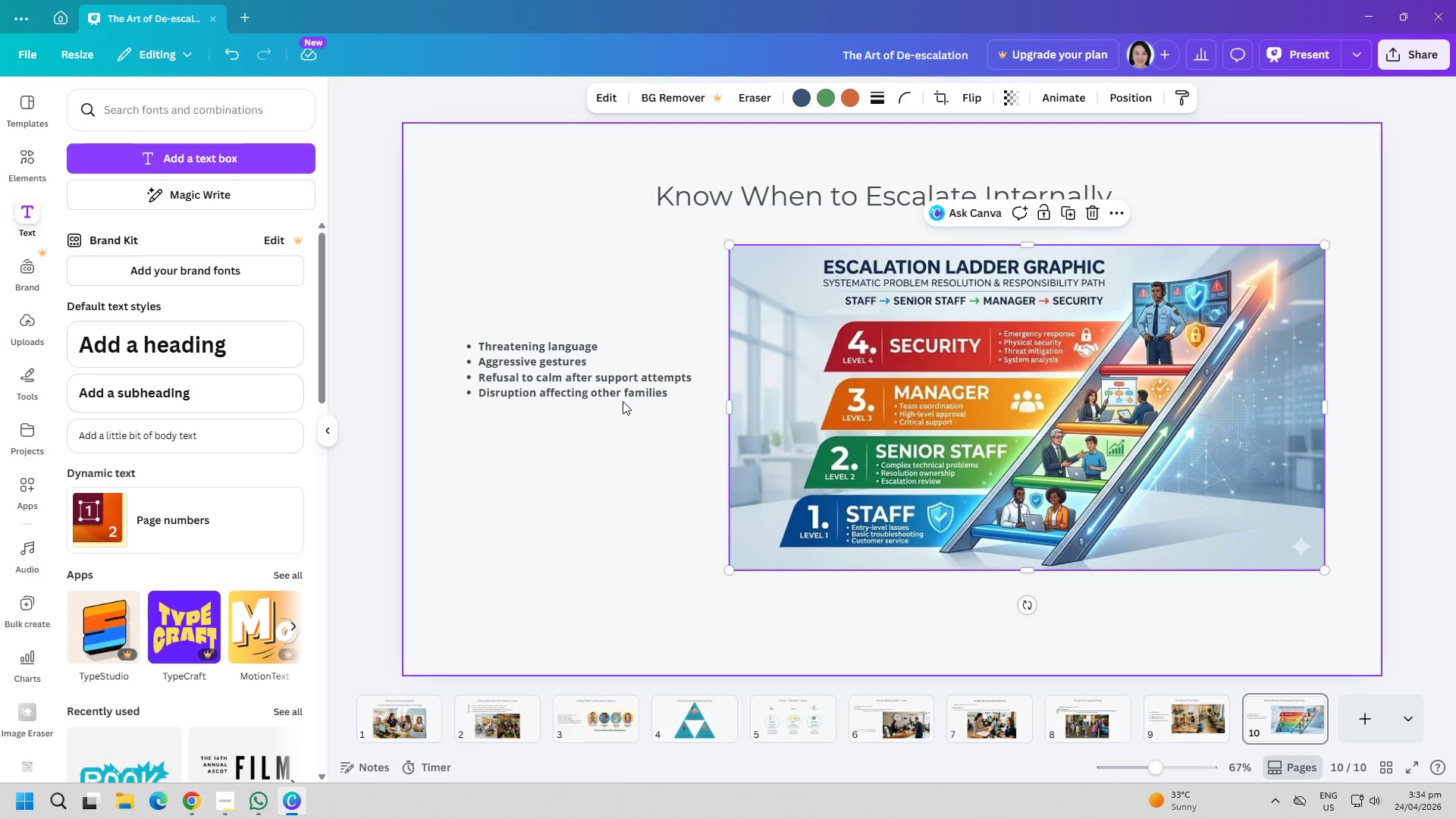 
left_click([624, 394])
 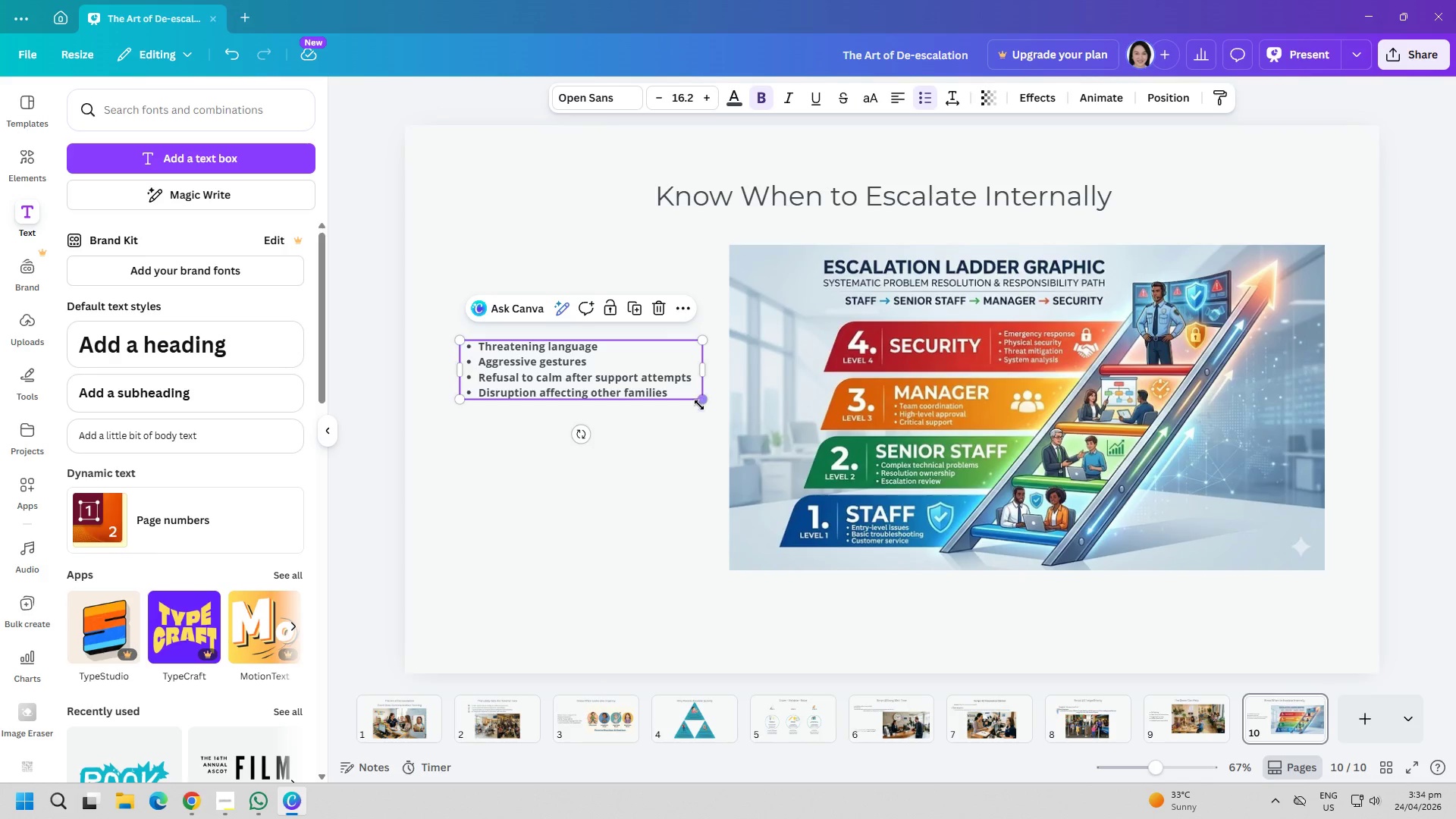 
left_click_drag(start_coordinate=[702, 401], to_coordinate=[709, 411])
 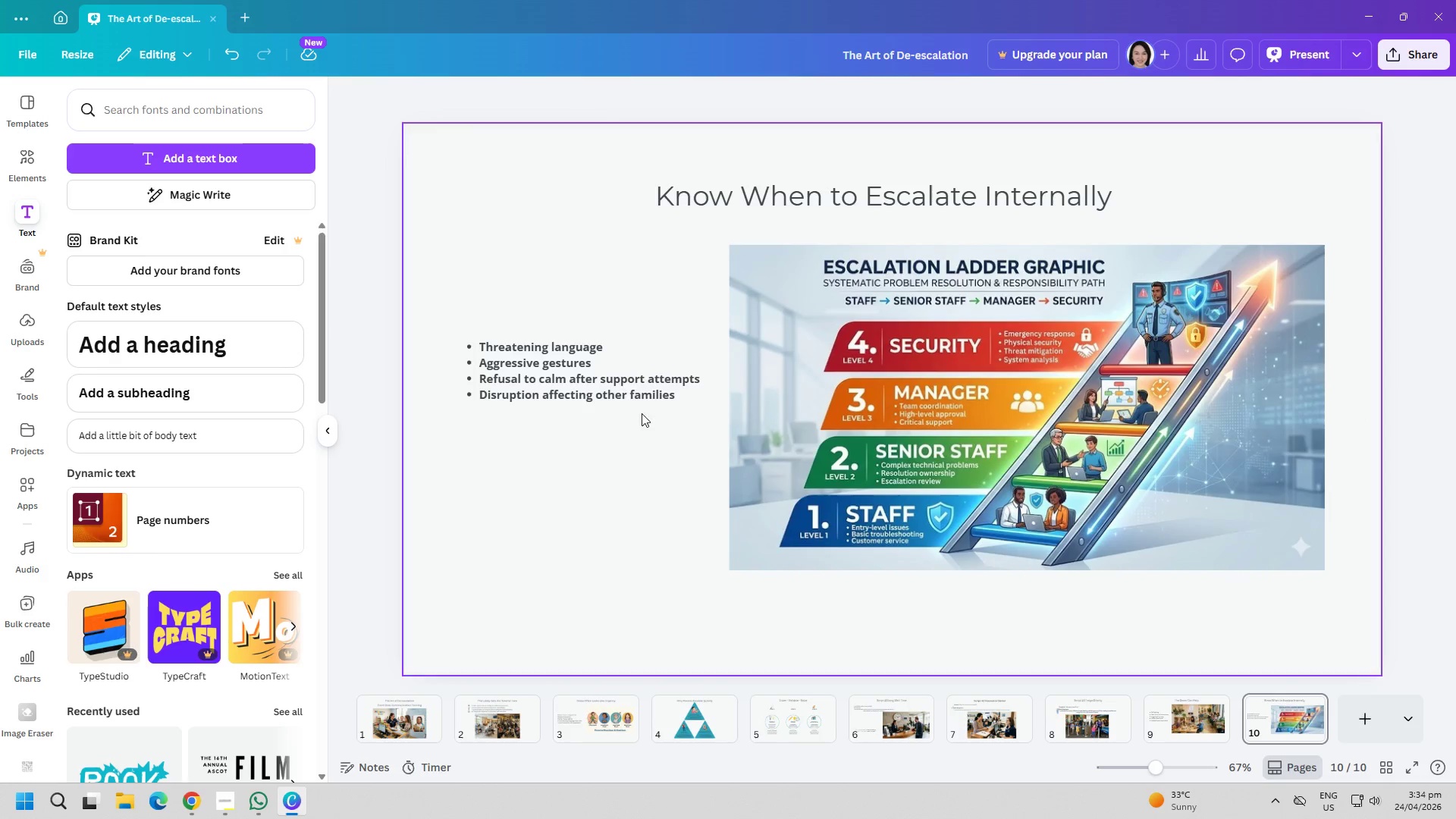 
left_click_drag(start_coordinate=[621, 393], to_coordinate=[604, 400])
 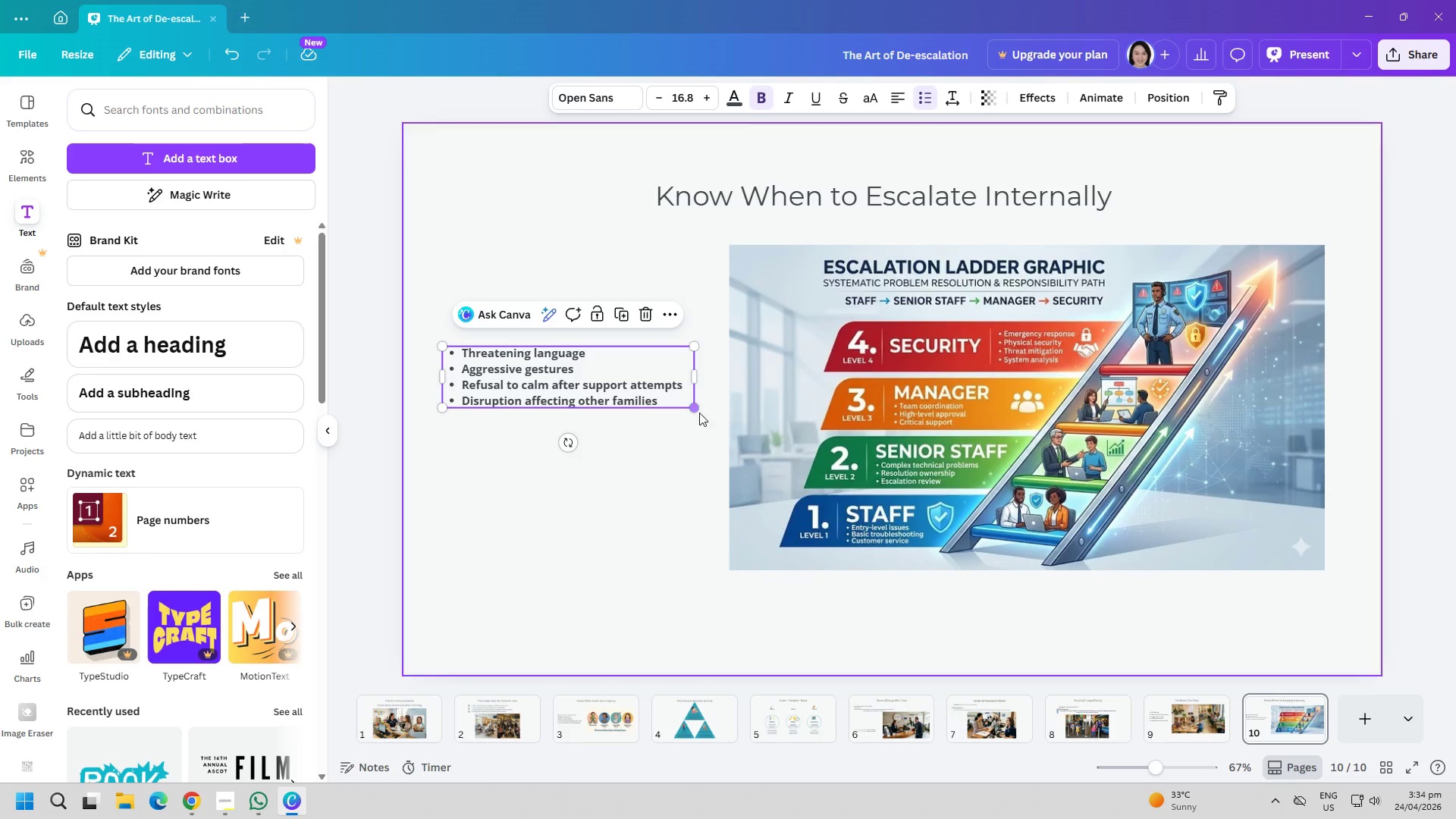 
left_click_drag(start_coordinate=[696, 413], to_coordinate=[699, 428])
 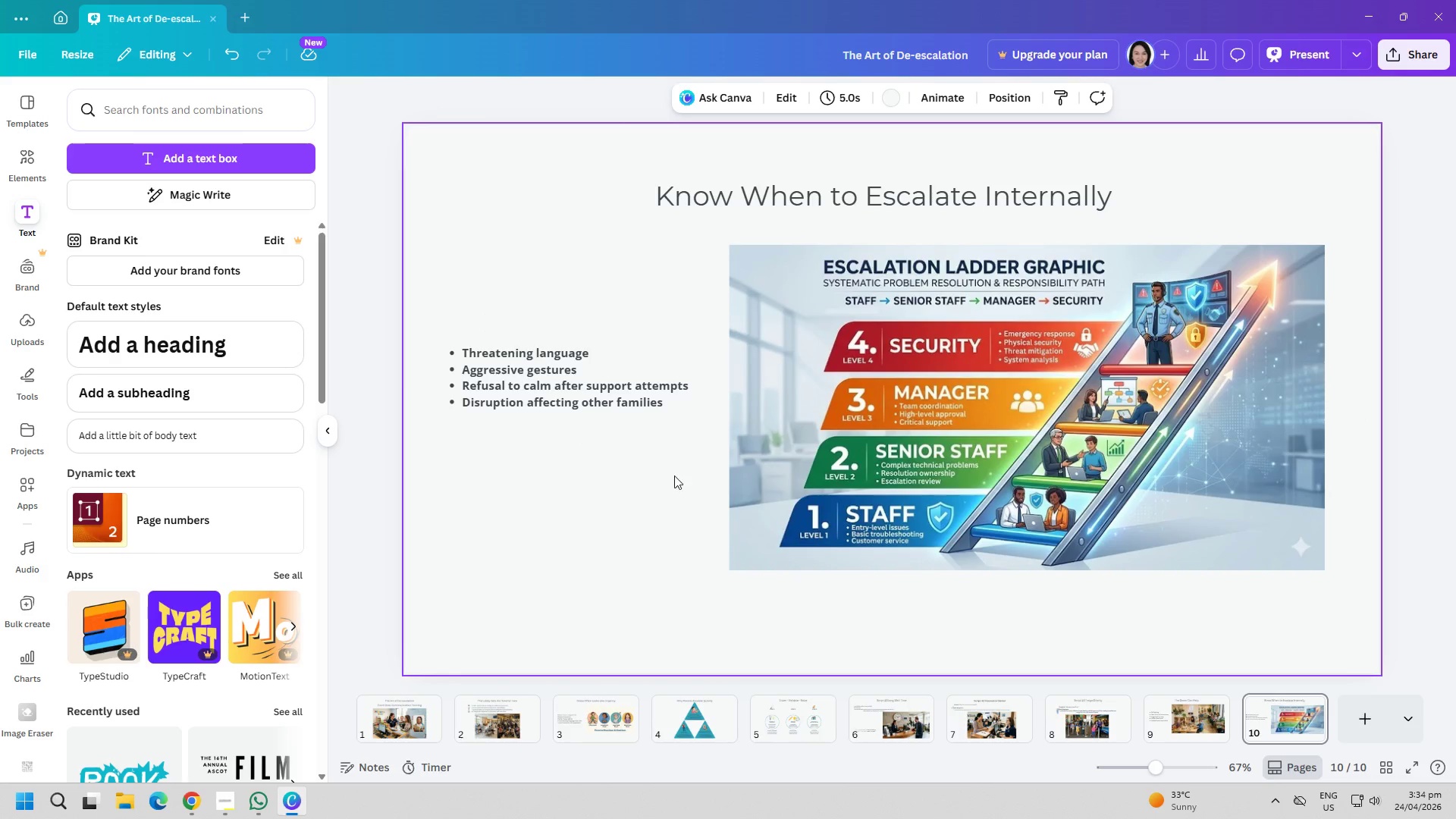 
left_click_drag(start_coordinate=[664, 486], to_coordinate=[662, 476])
 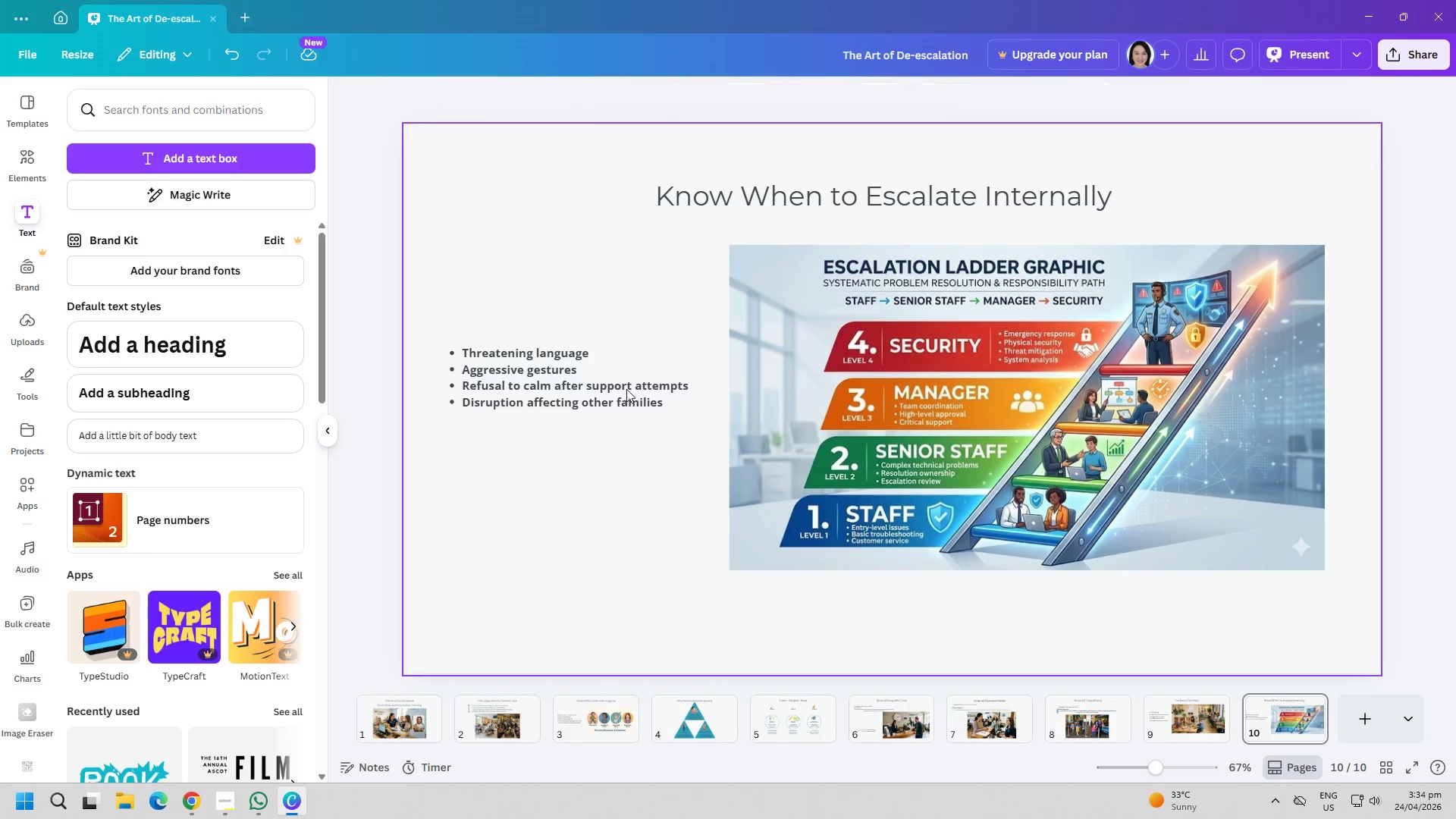 
left_click_drag(start_coordinate=[623, 386], to_coordinate=[638, 396])
 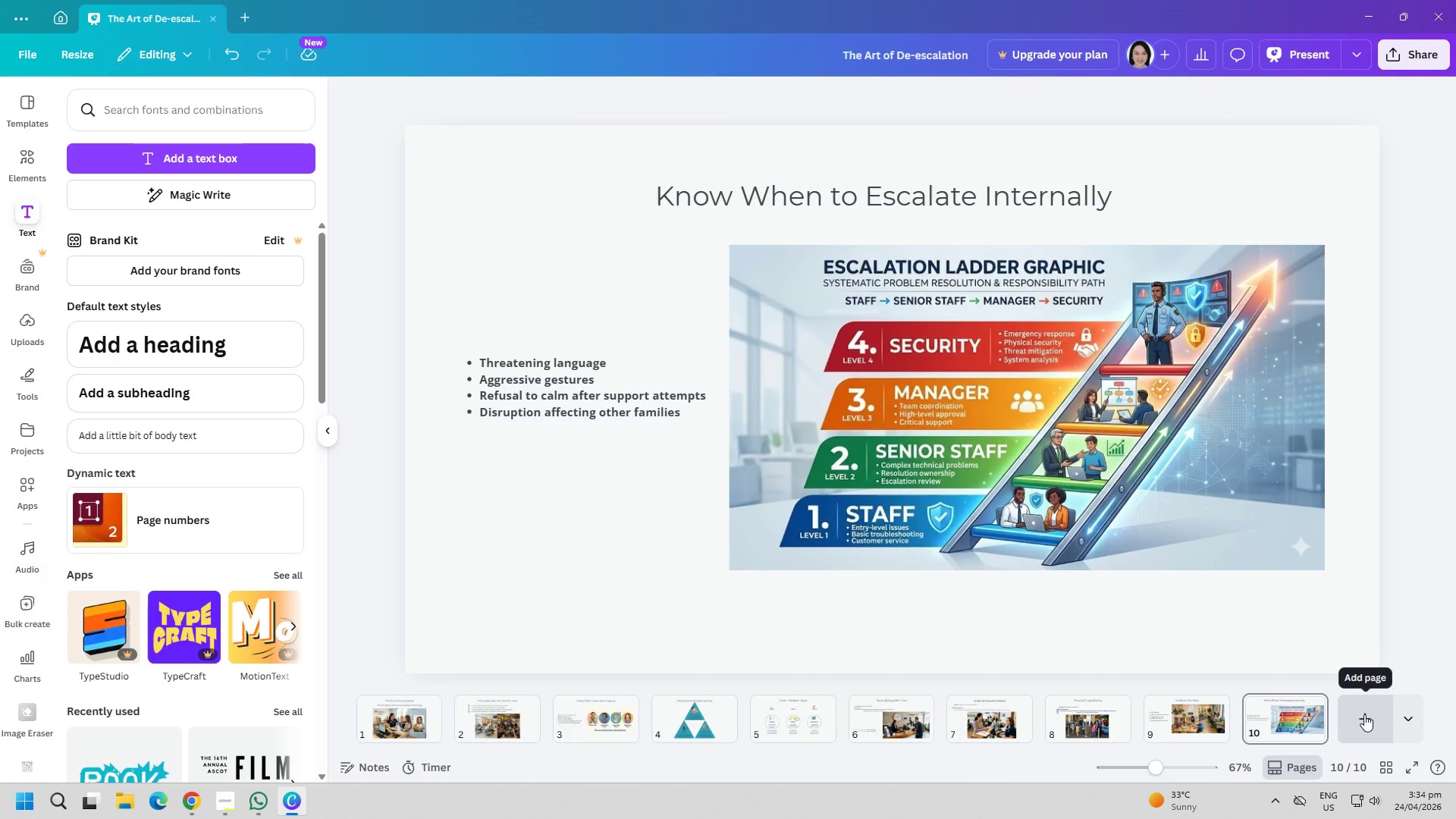 
wait(13.17)
 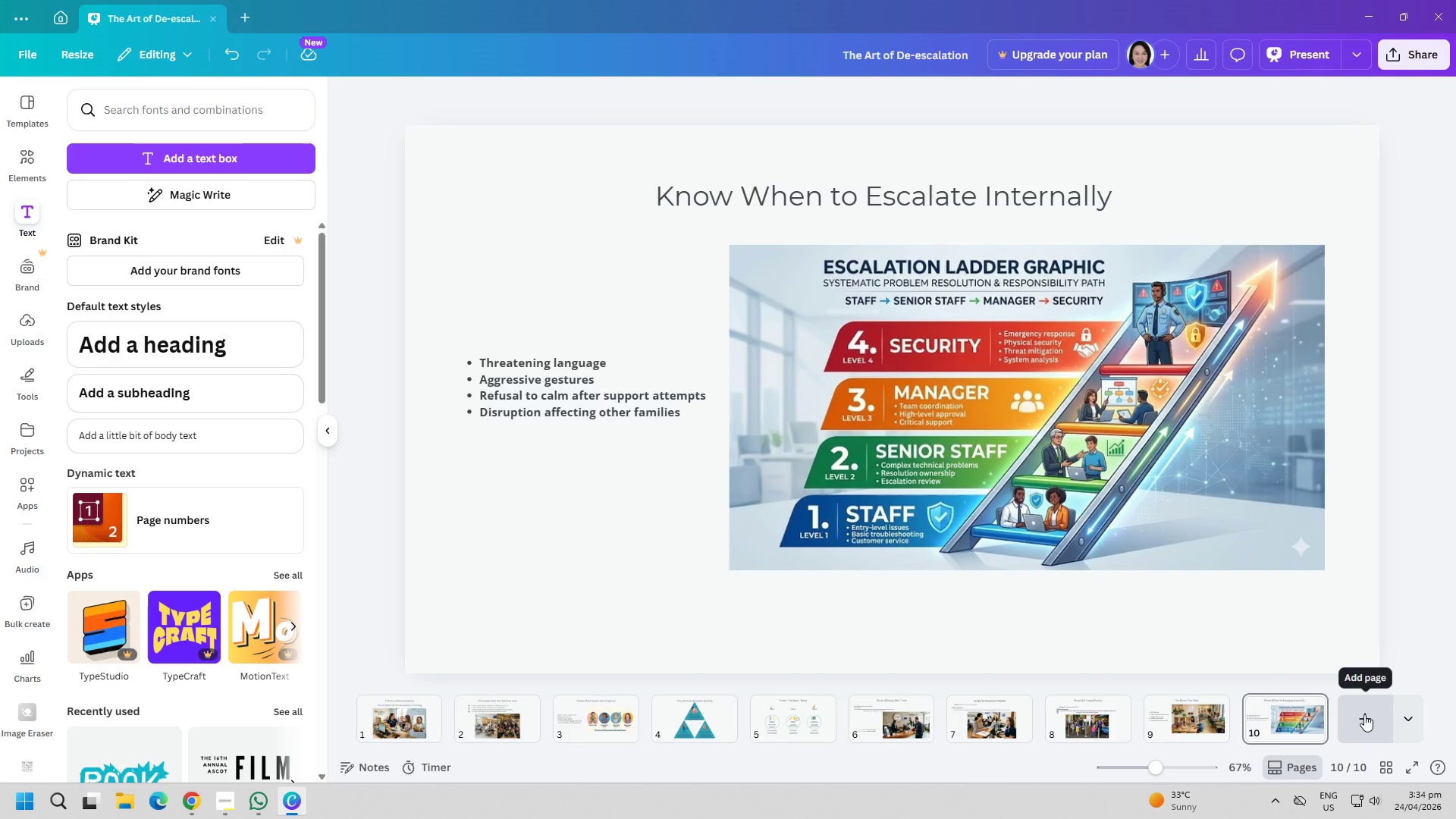 
left_click([1364, 714])
 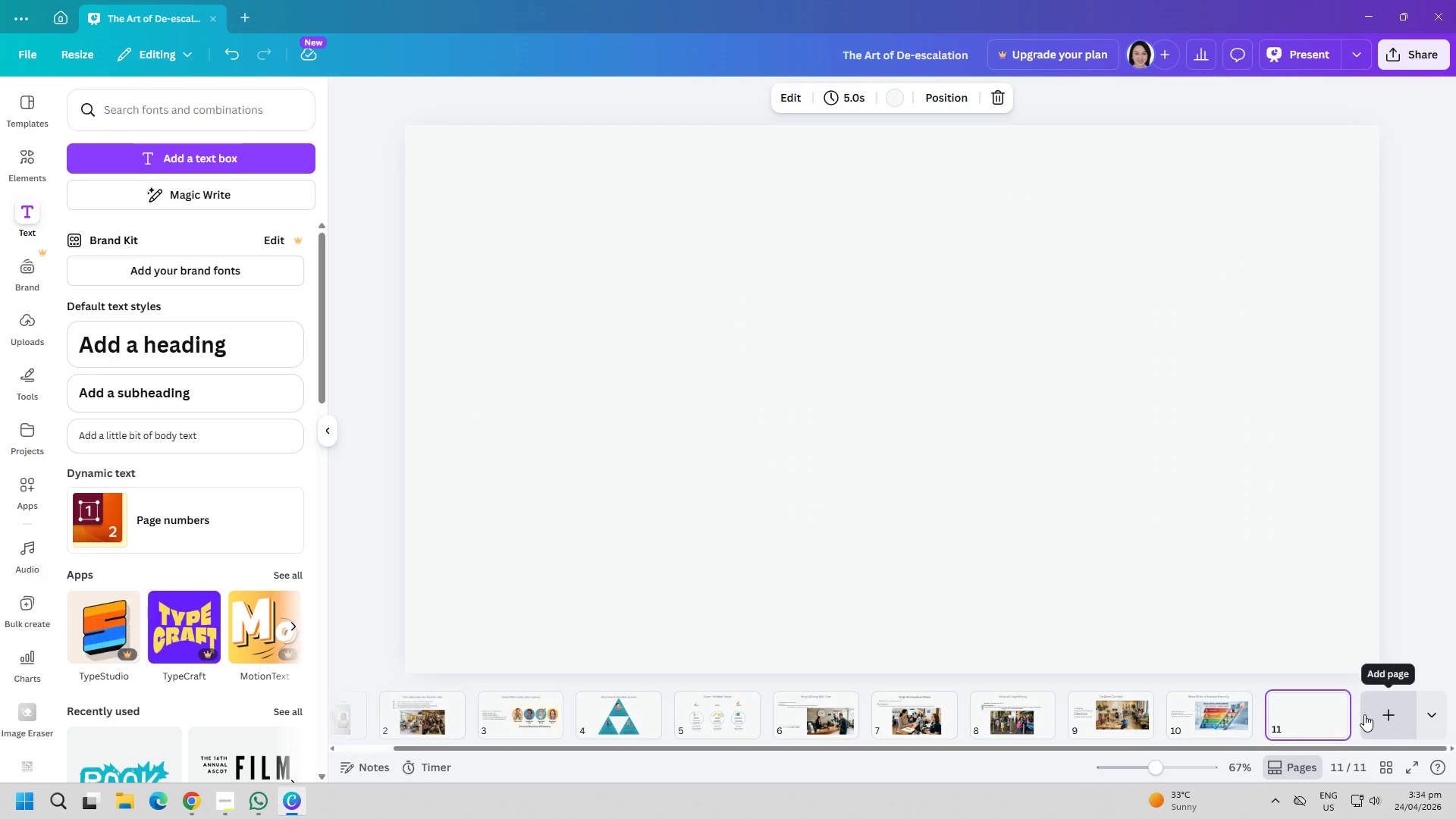 
wait(9.7)
 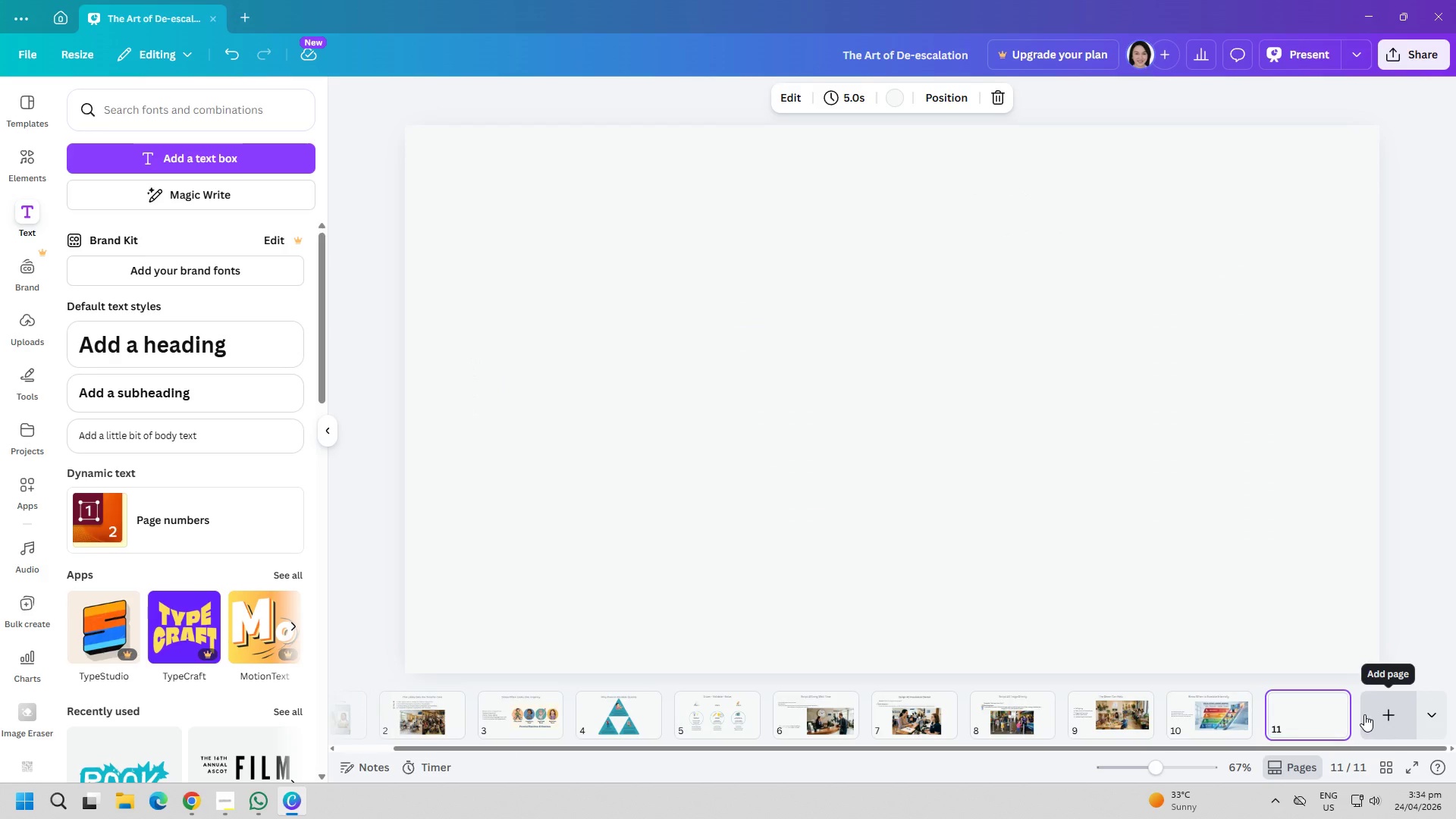 
left_click([184, 157])
 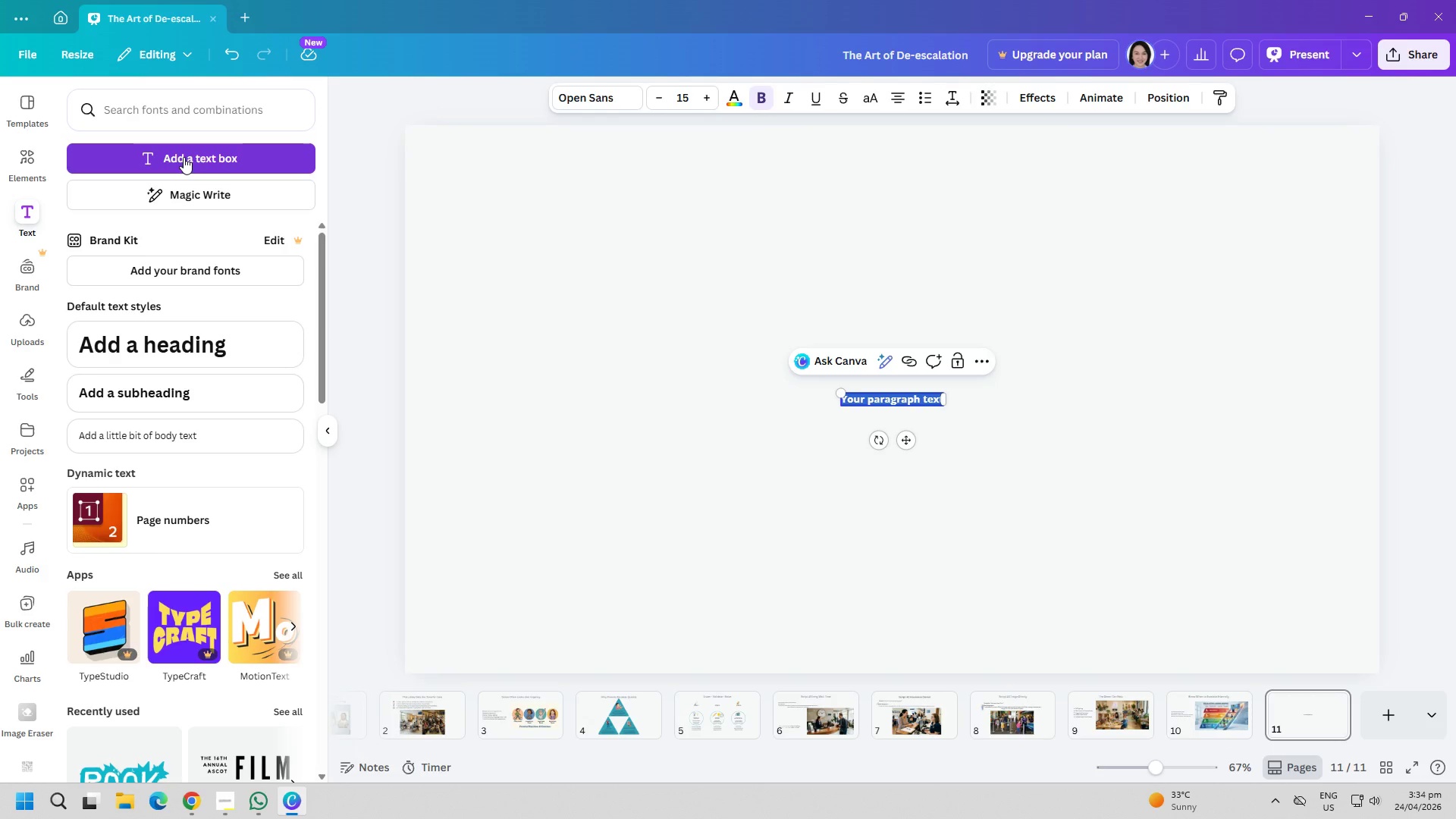 
type(COMPLETED)
 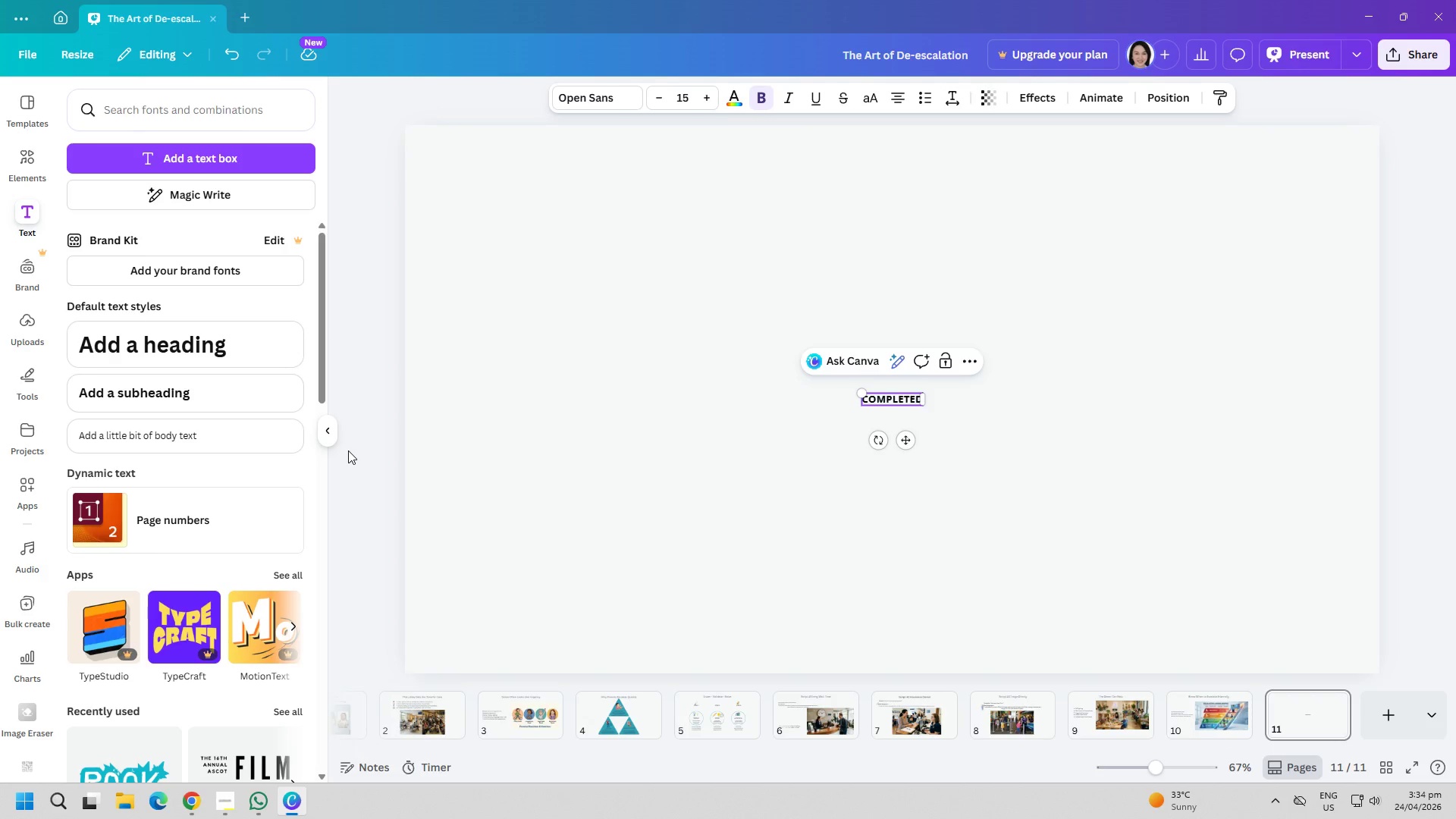 
left_click([648, 500])
 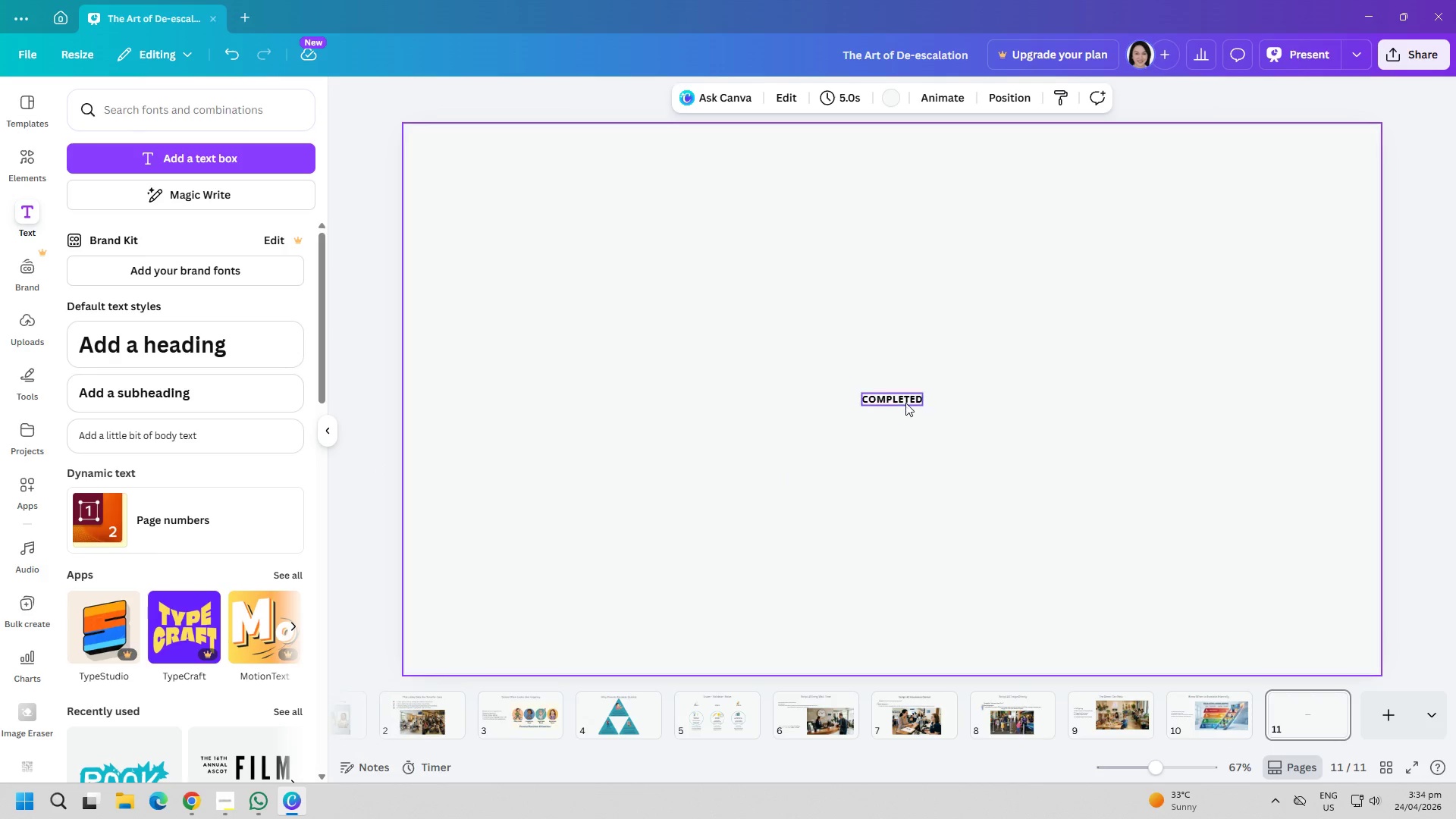 
left_click_drag(start_coordinate=[905, 401], to_coordinate=[692, 270])
 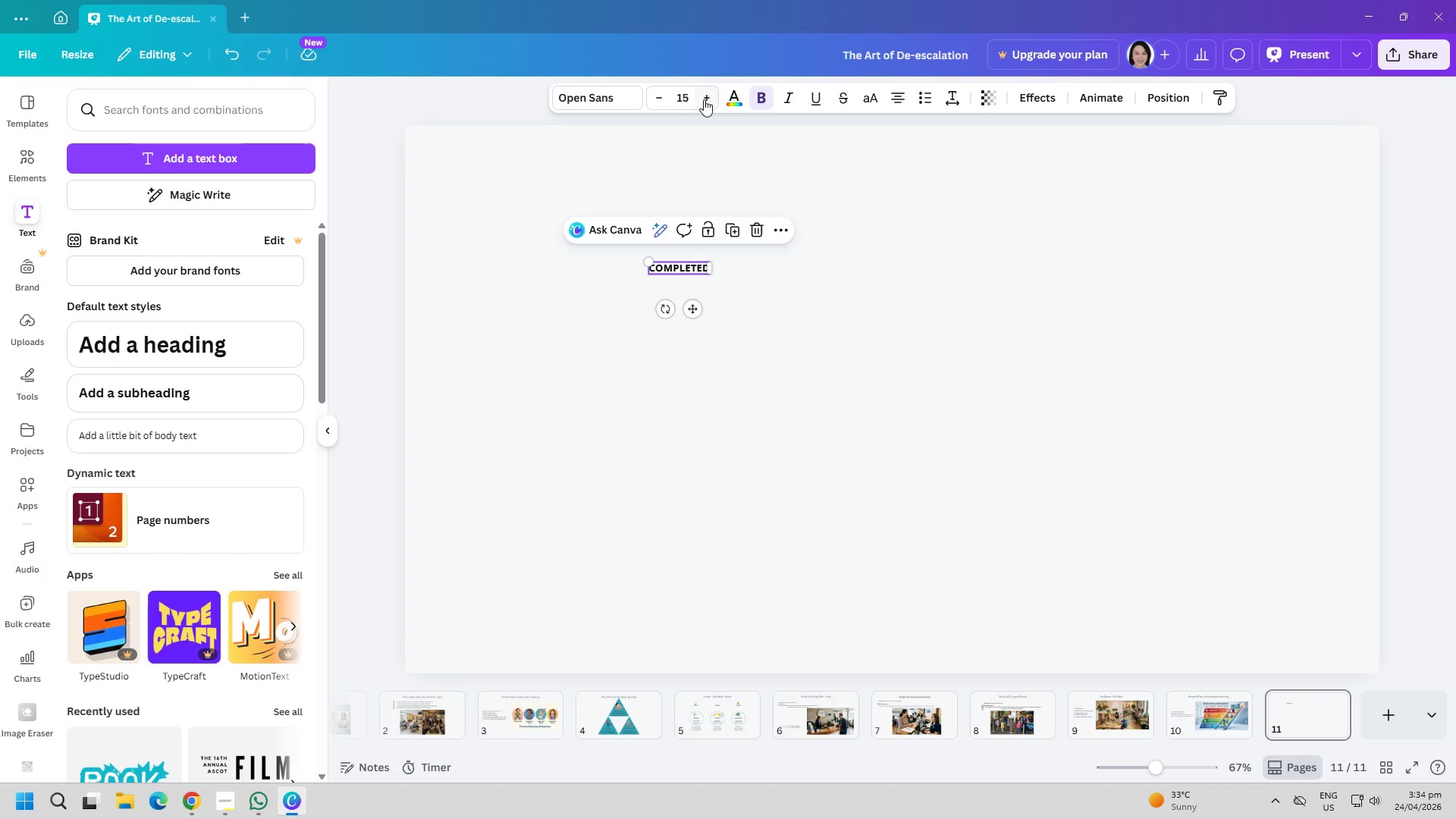 
double_click([708, 98])
 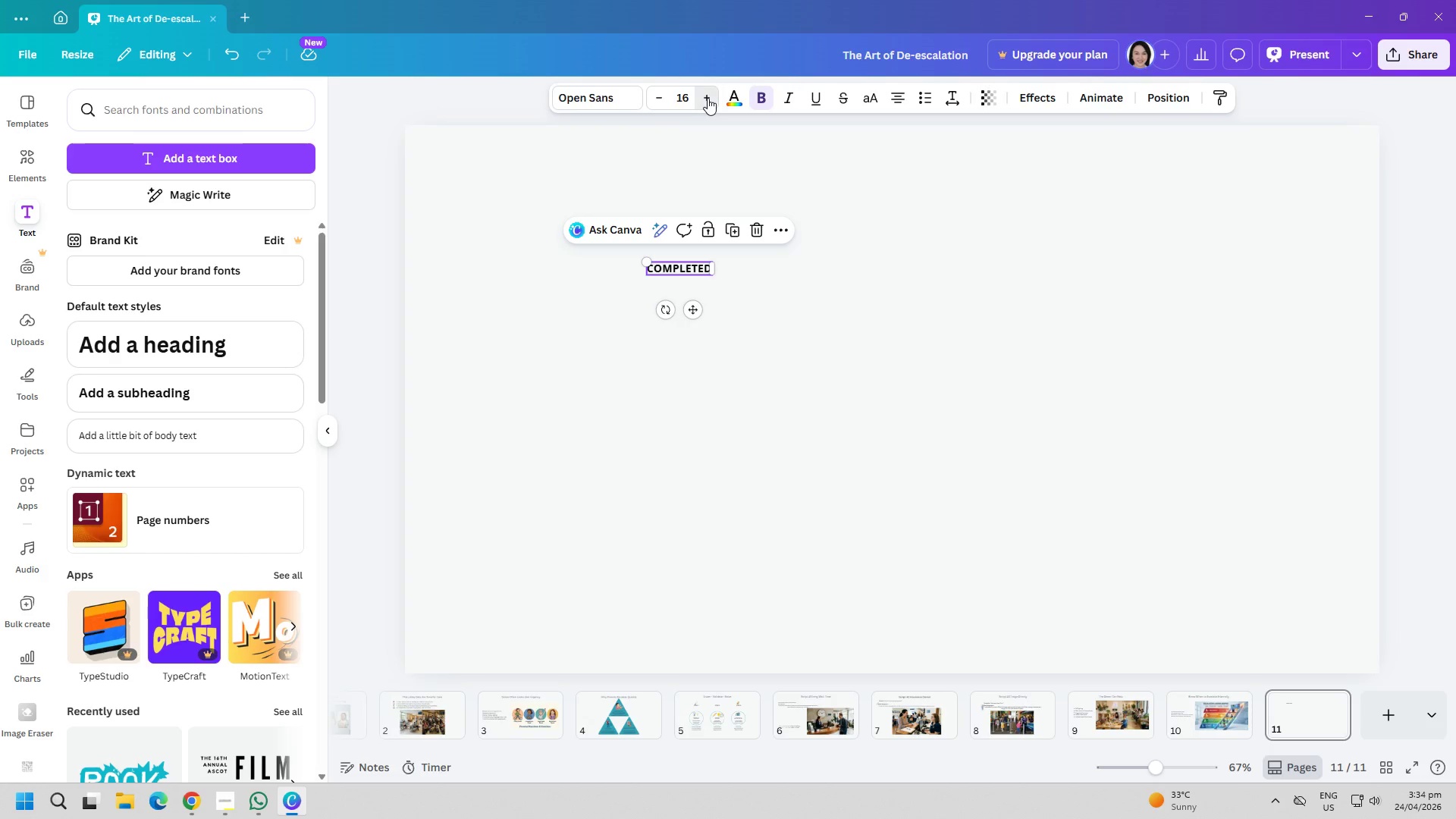 
triple_click([713, 98])
 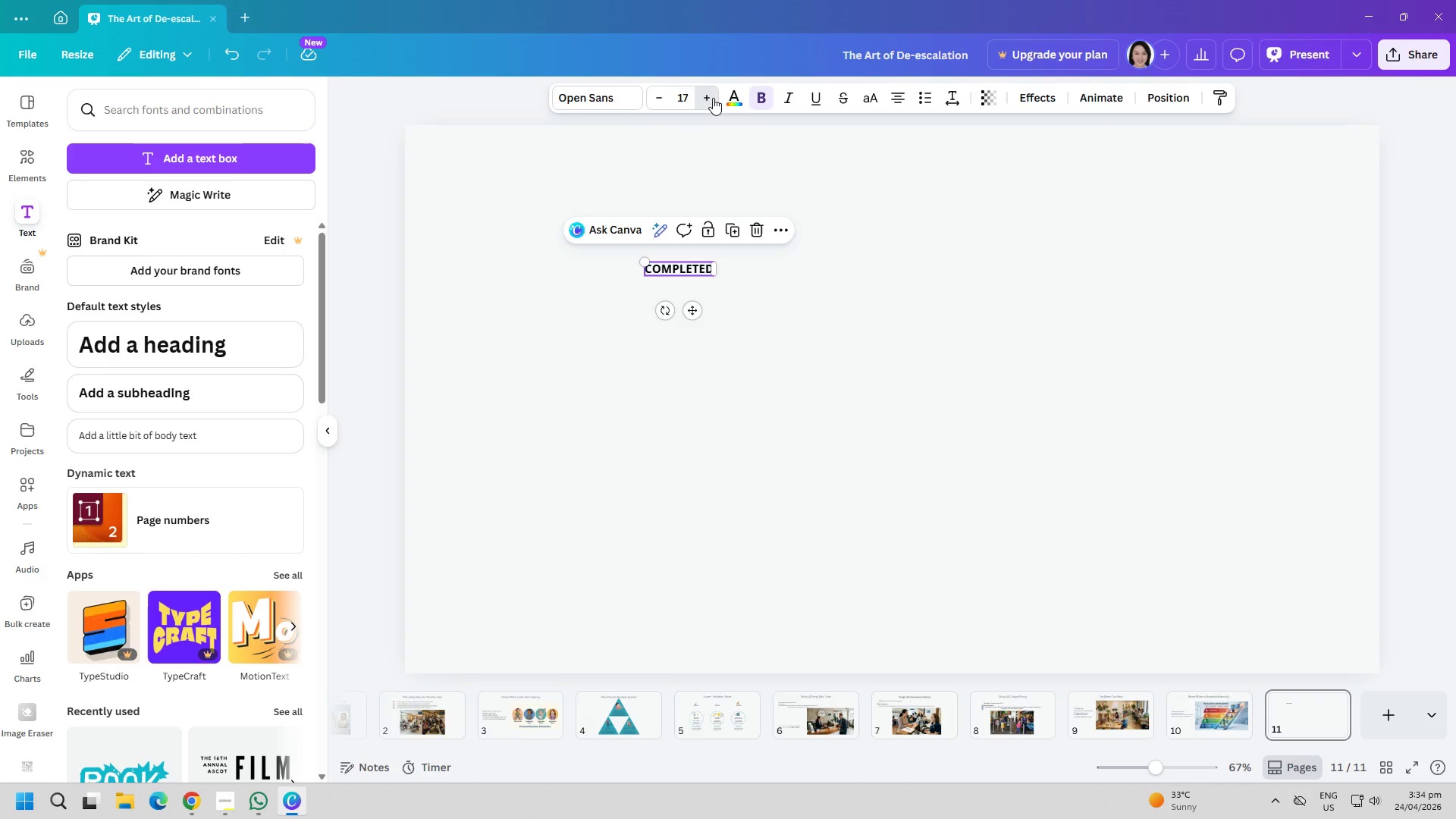 
triple_click([713, 98])
 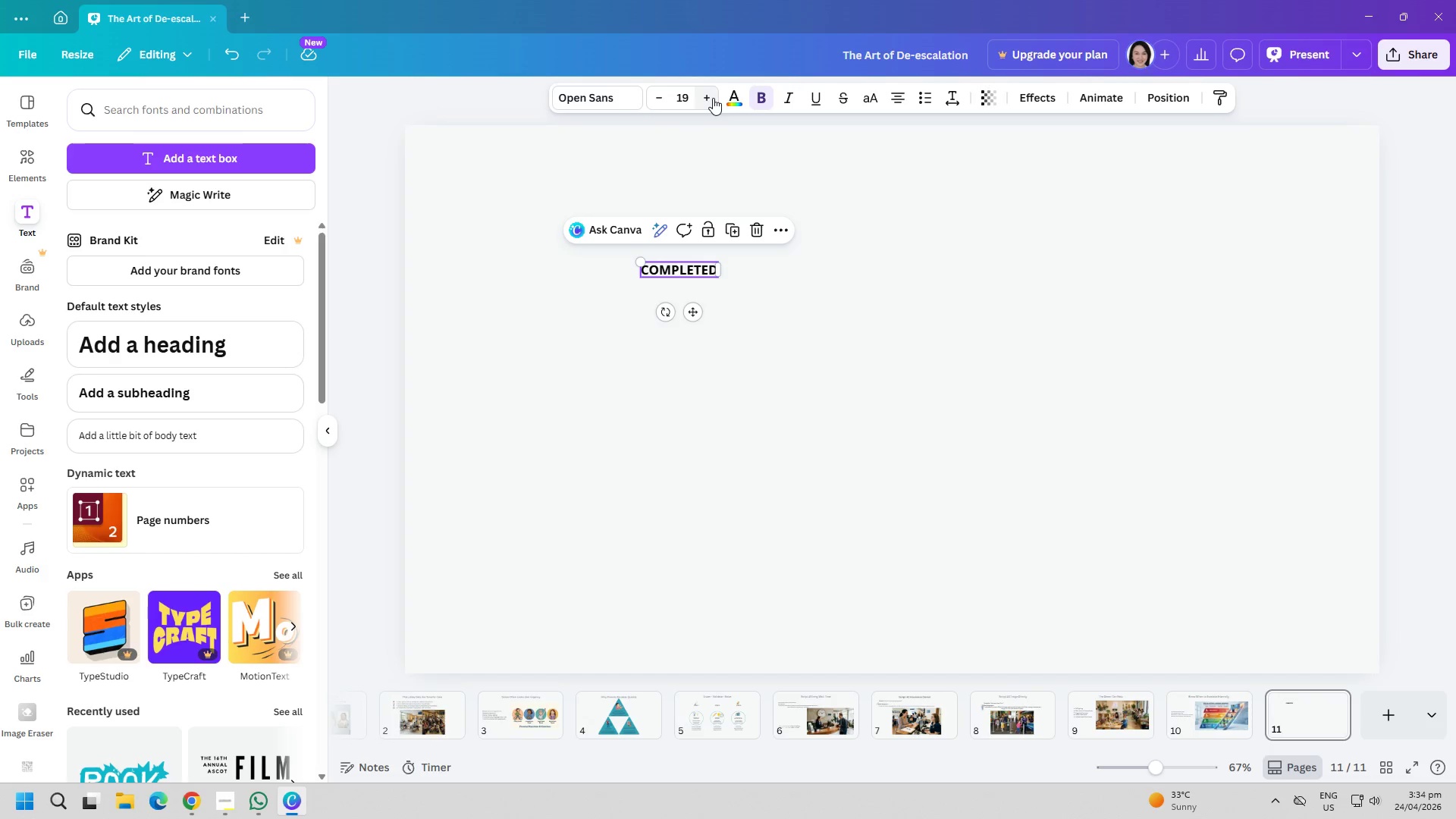 
triple_click([713, 98])
 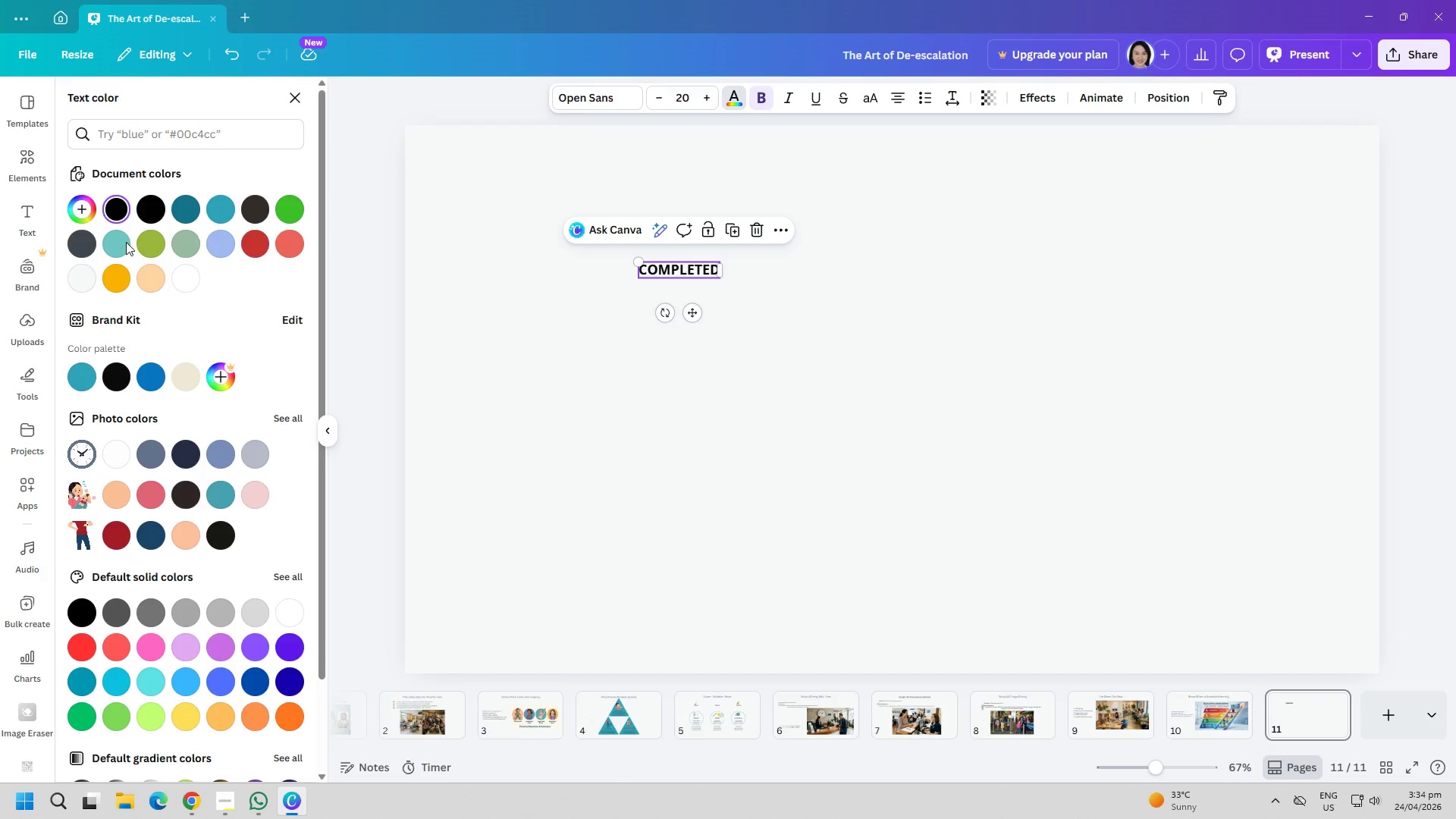 
double_click([571, 412])
 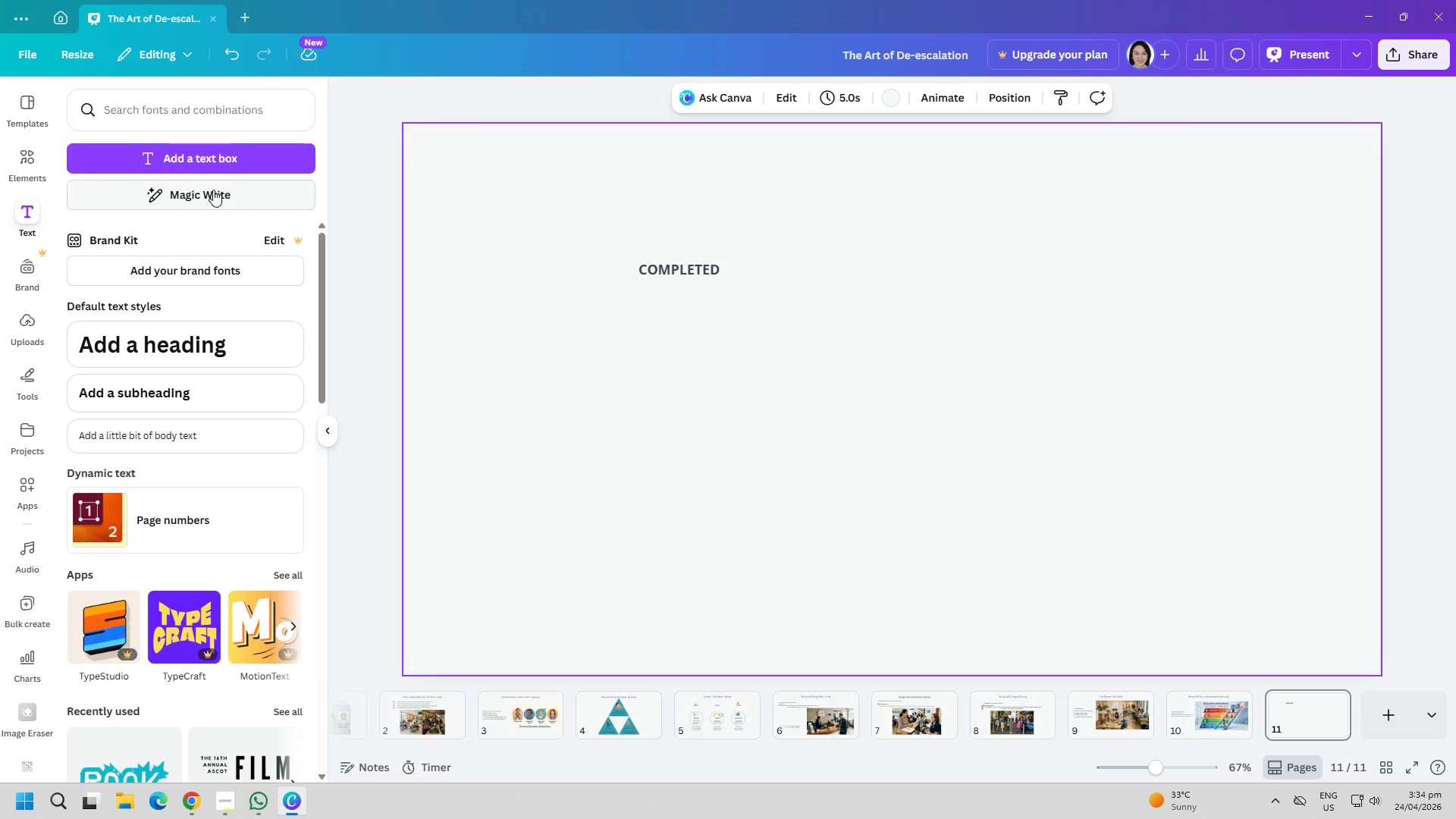 
left_click([172, 147])
 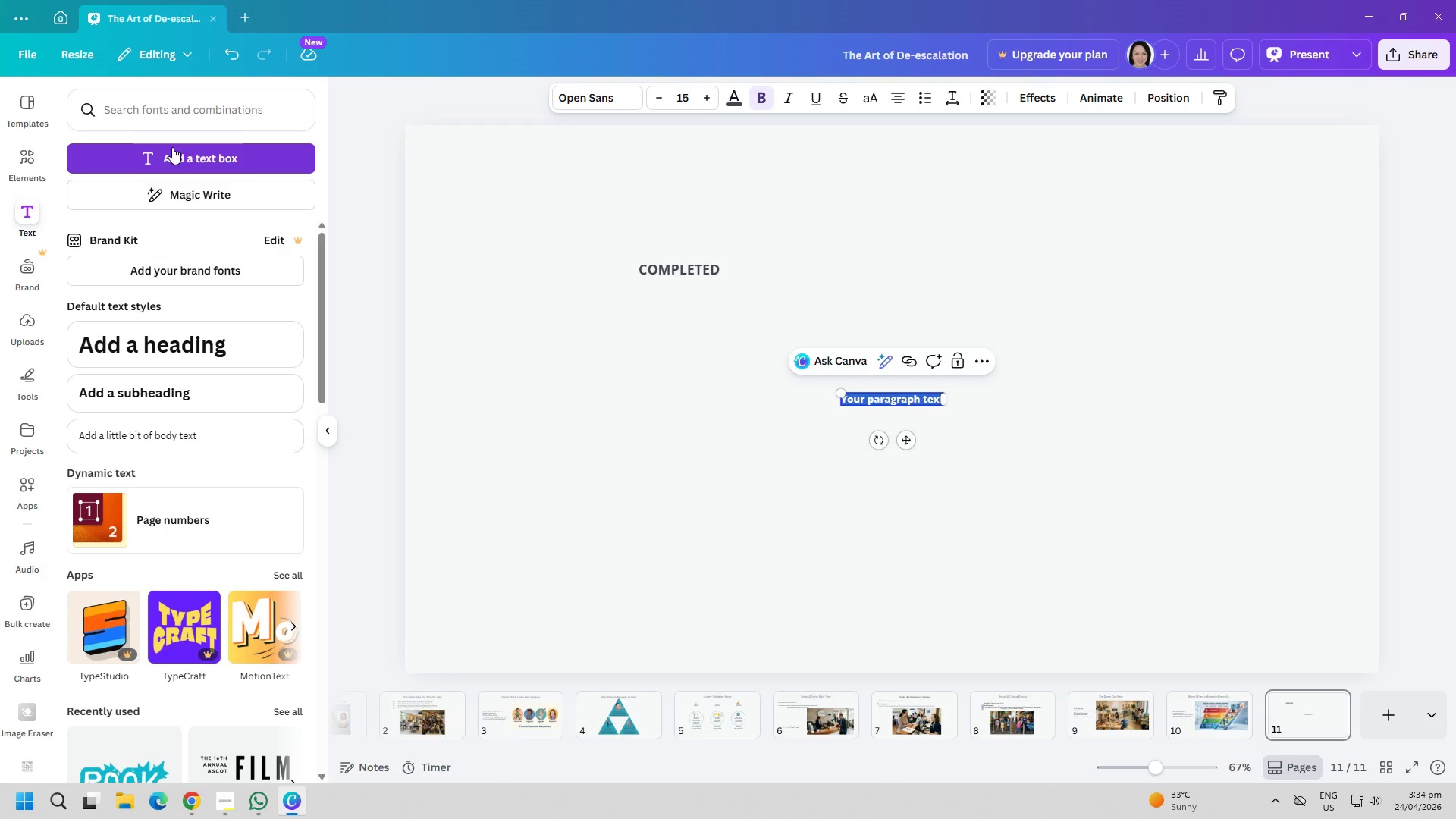 
type(pRE)
key(Backspace)
key(Backspace)
key(Backspace)
type(Prepare project p)
key(Backspace)
type(P)
key(Backspace)
key(Backspace)
key(Backspace)
key(Backspace)
key(Backspace)
key(Backspace)
key(Backspace)
key(Backspace)
key(Backspace)
type(pO)
key(Backspace)
key(Backspace)
type(Project Proposal)
 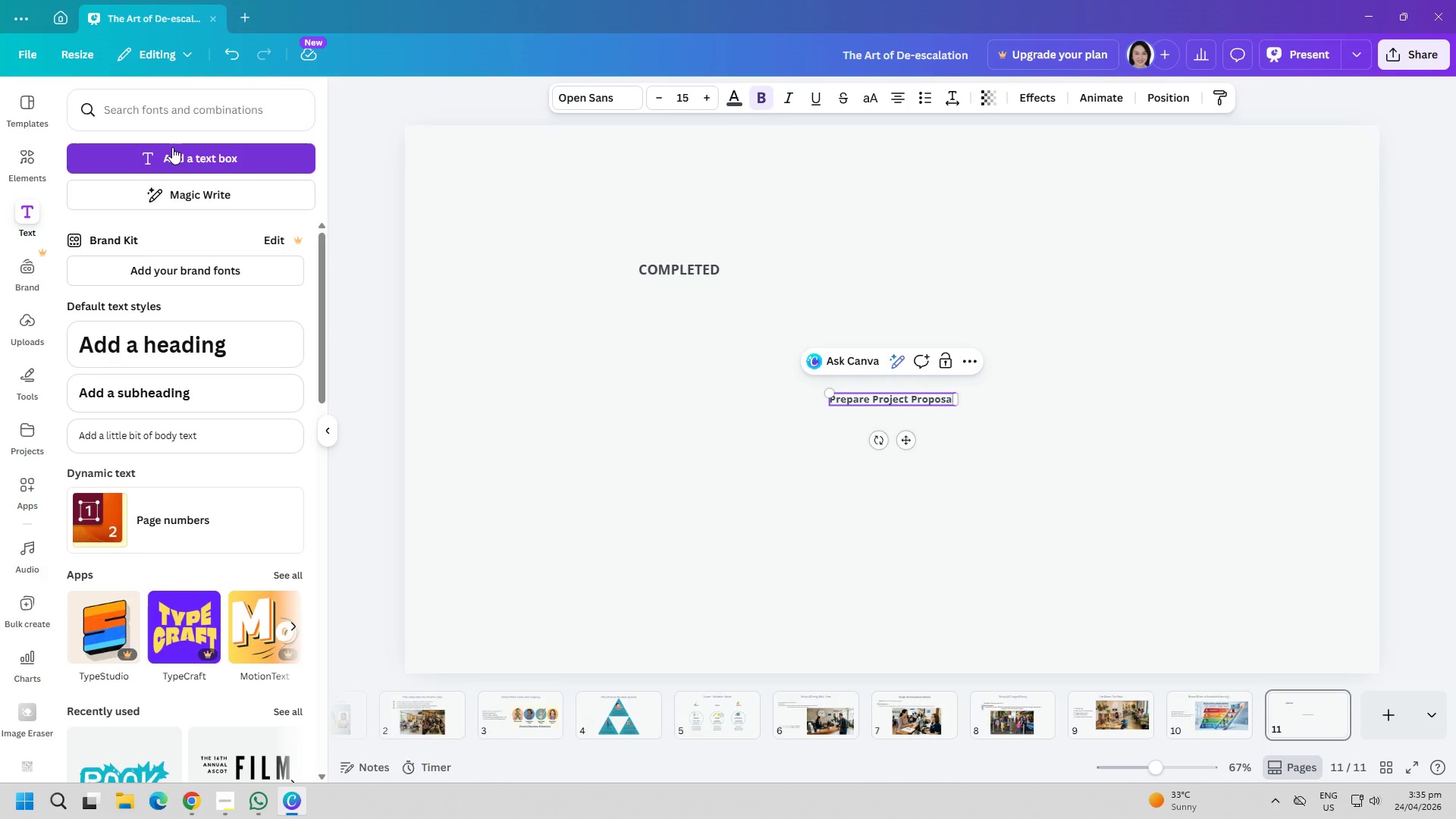 
key(Enter)
 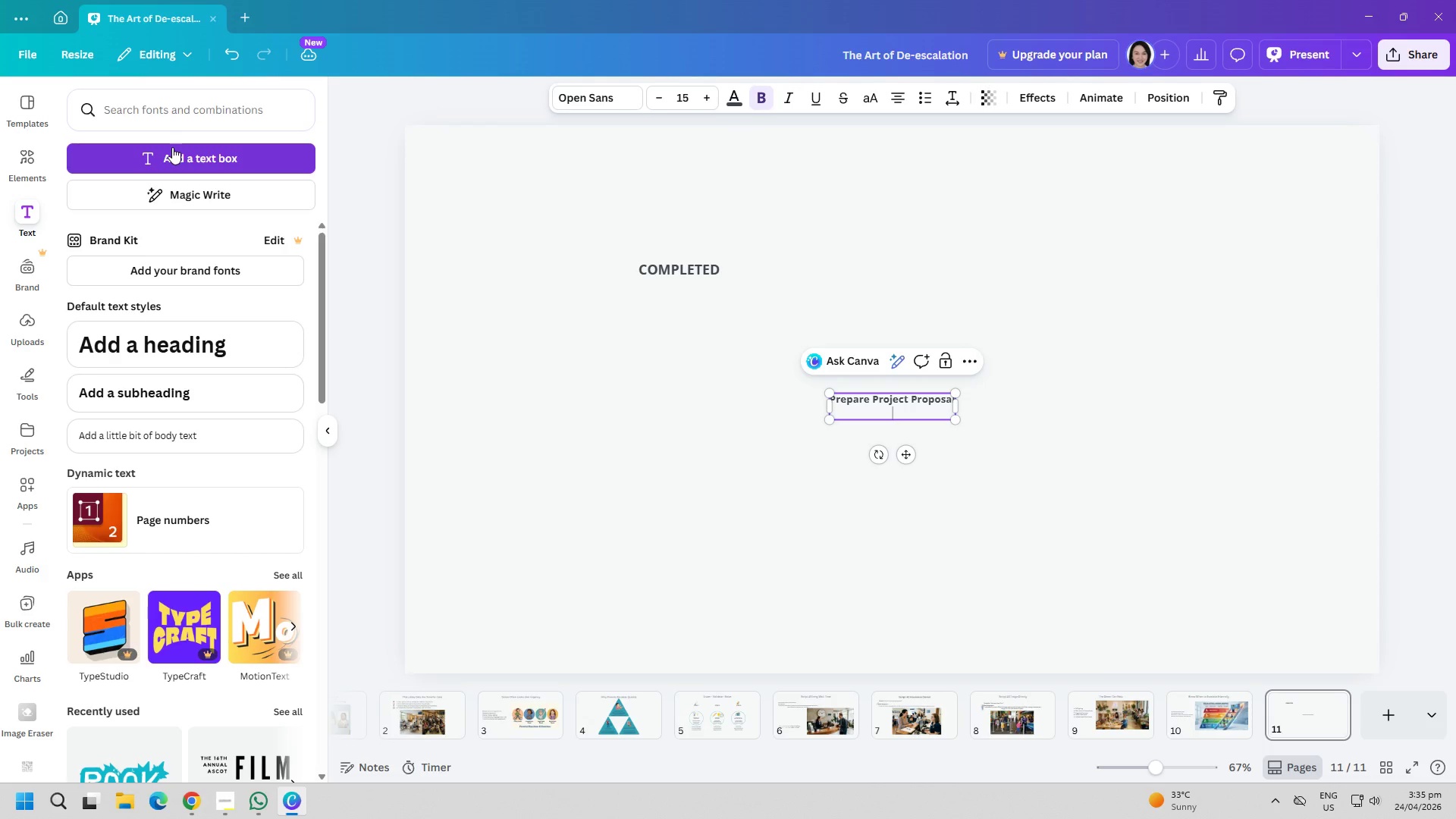 
type(Schedule Team Meeting)
 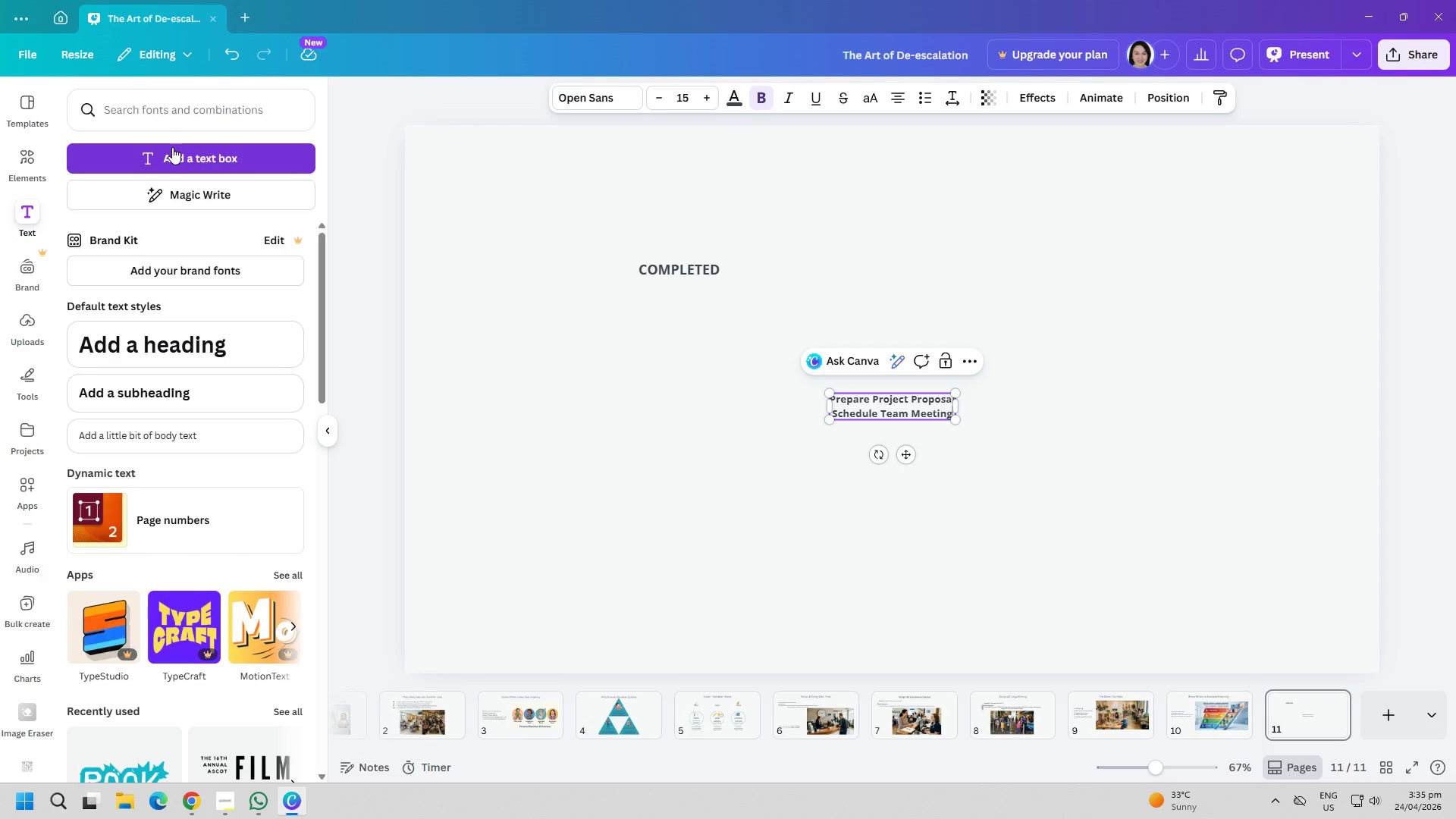 
key(Enter)
 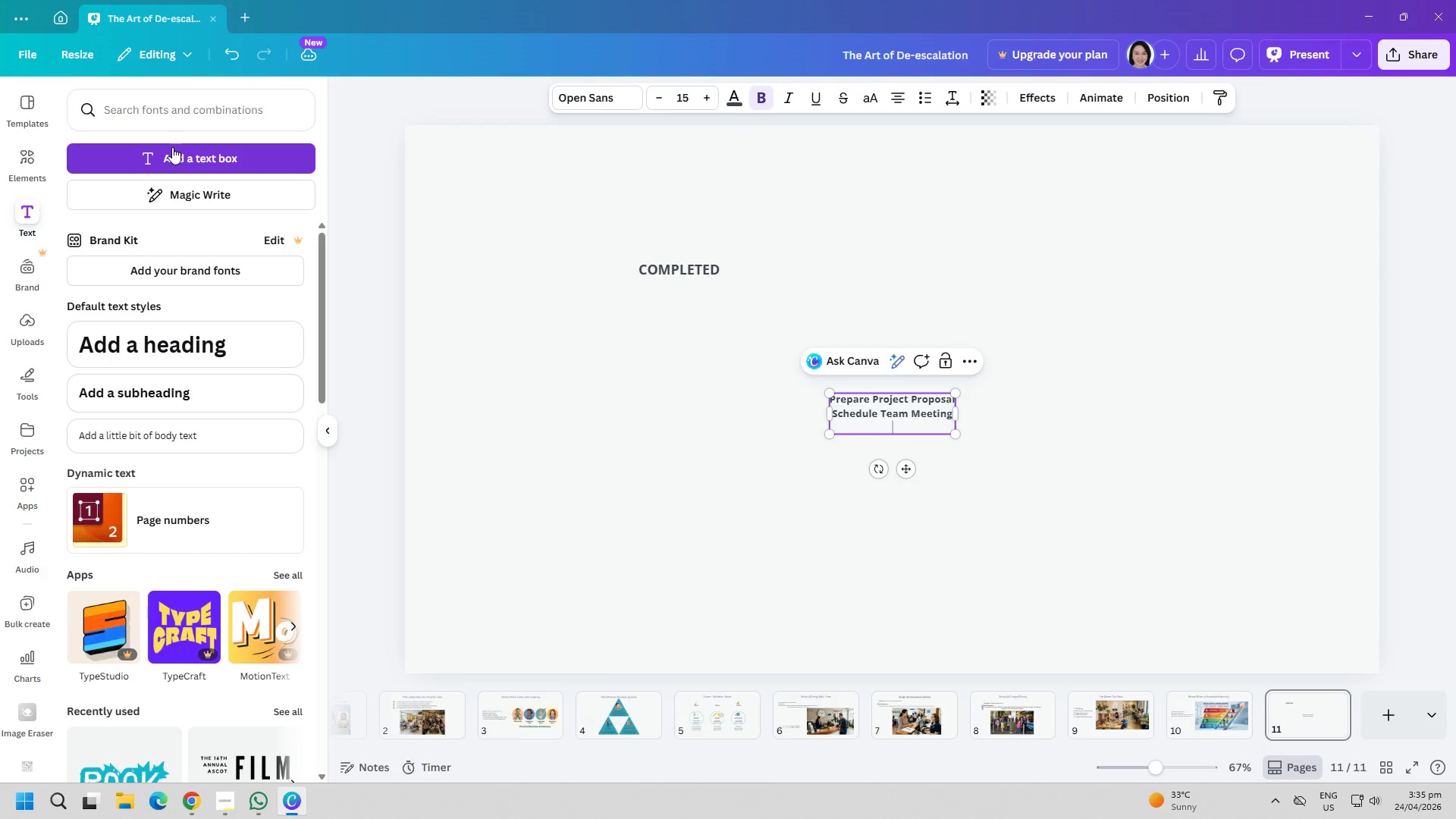 
type(Send Email Updates)
 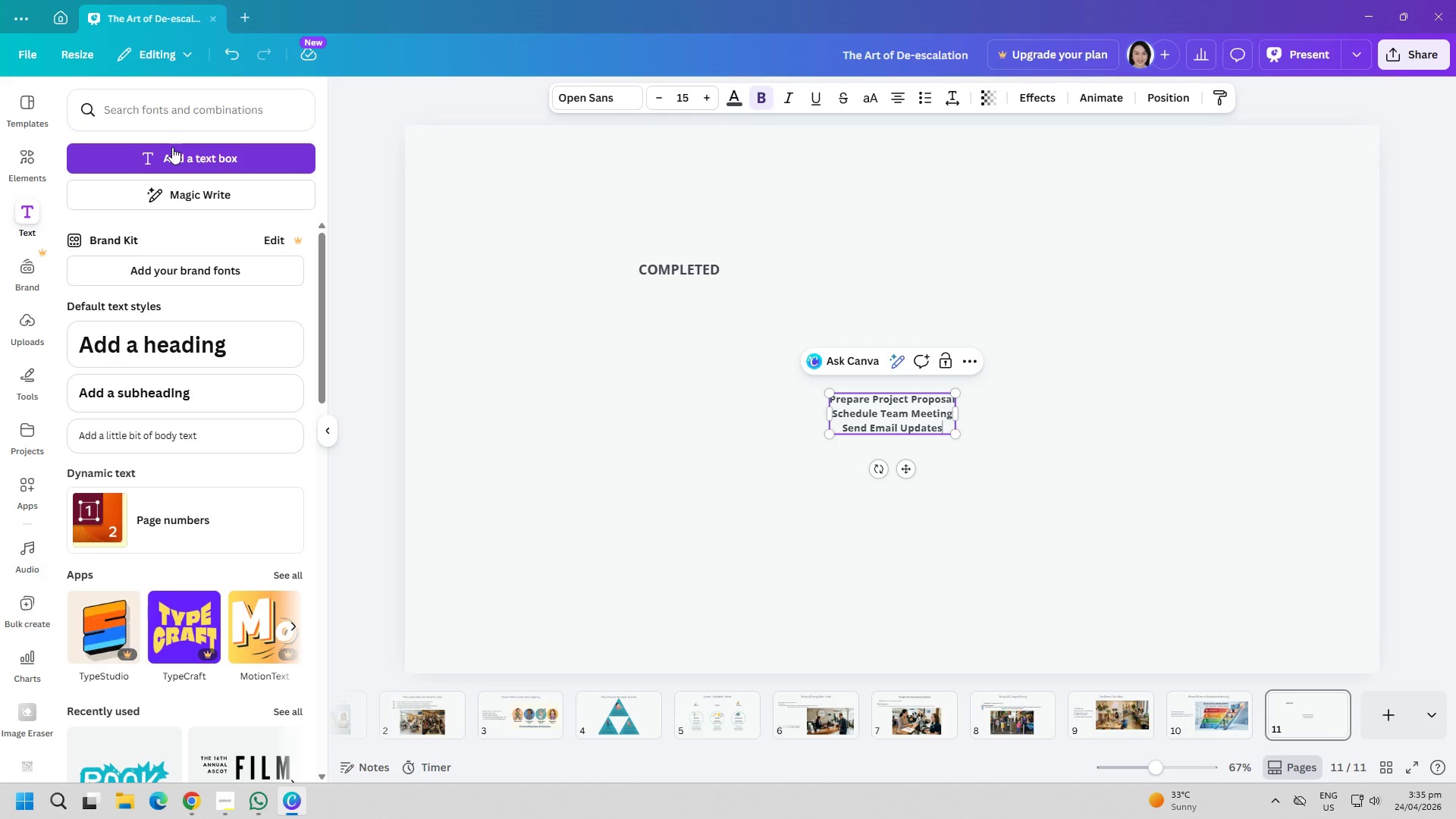 
key(Enter)
 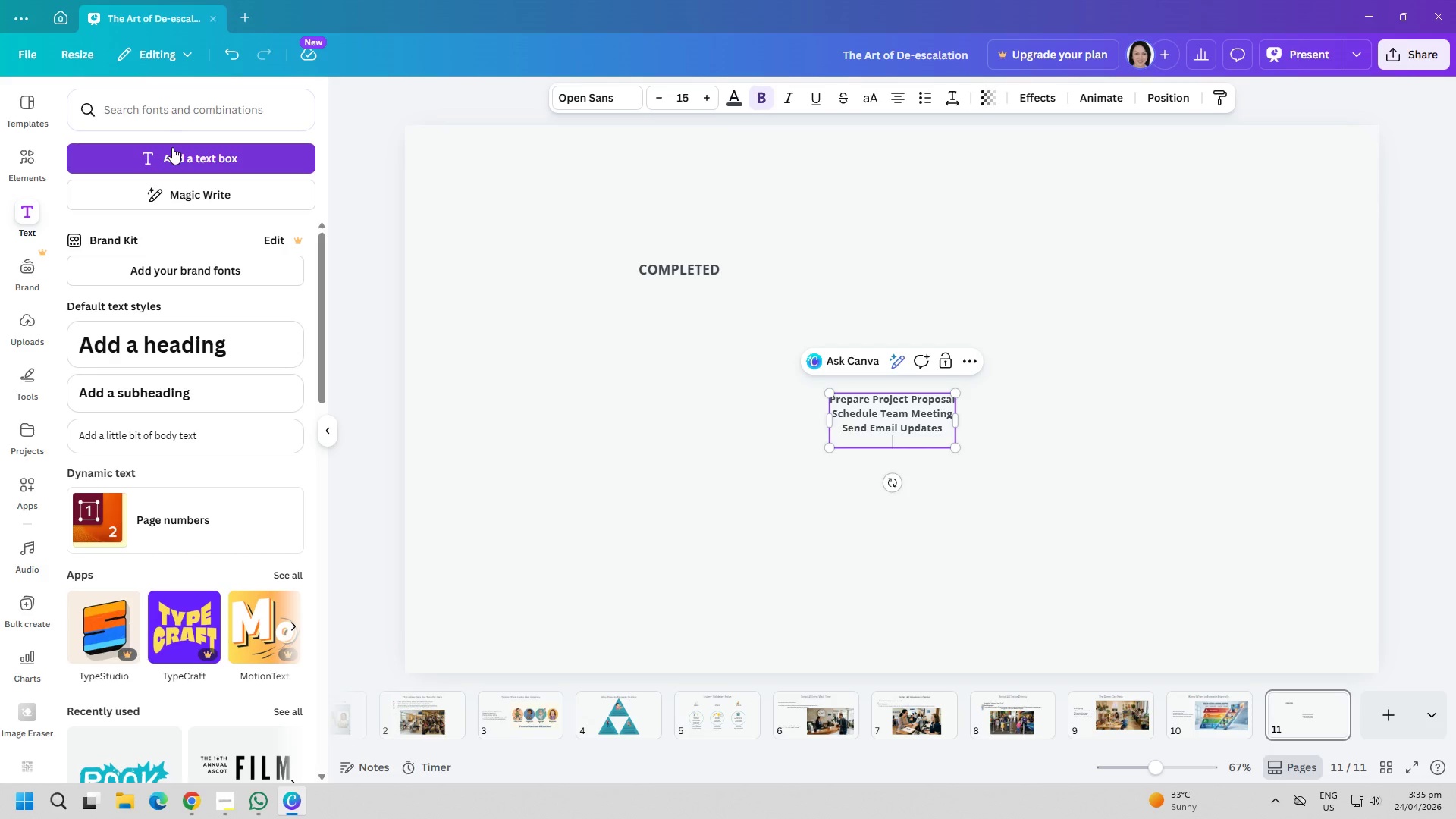 
type(Finalize Presentation Slides)
 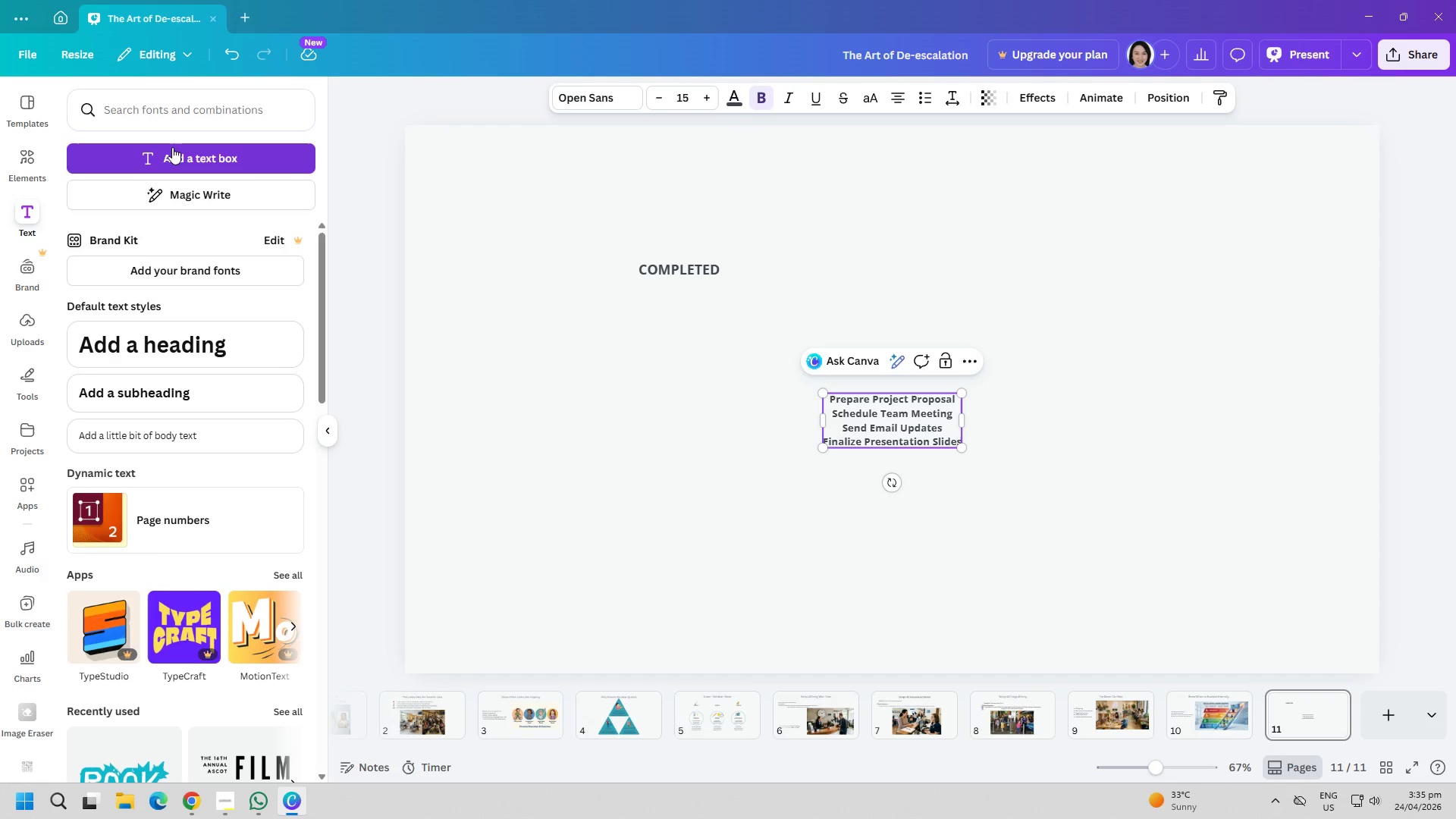 
wait(5.08)
 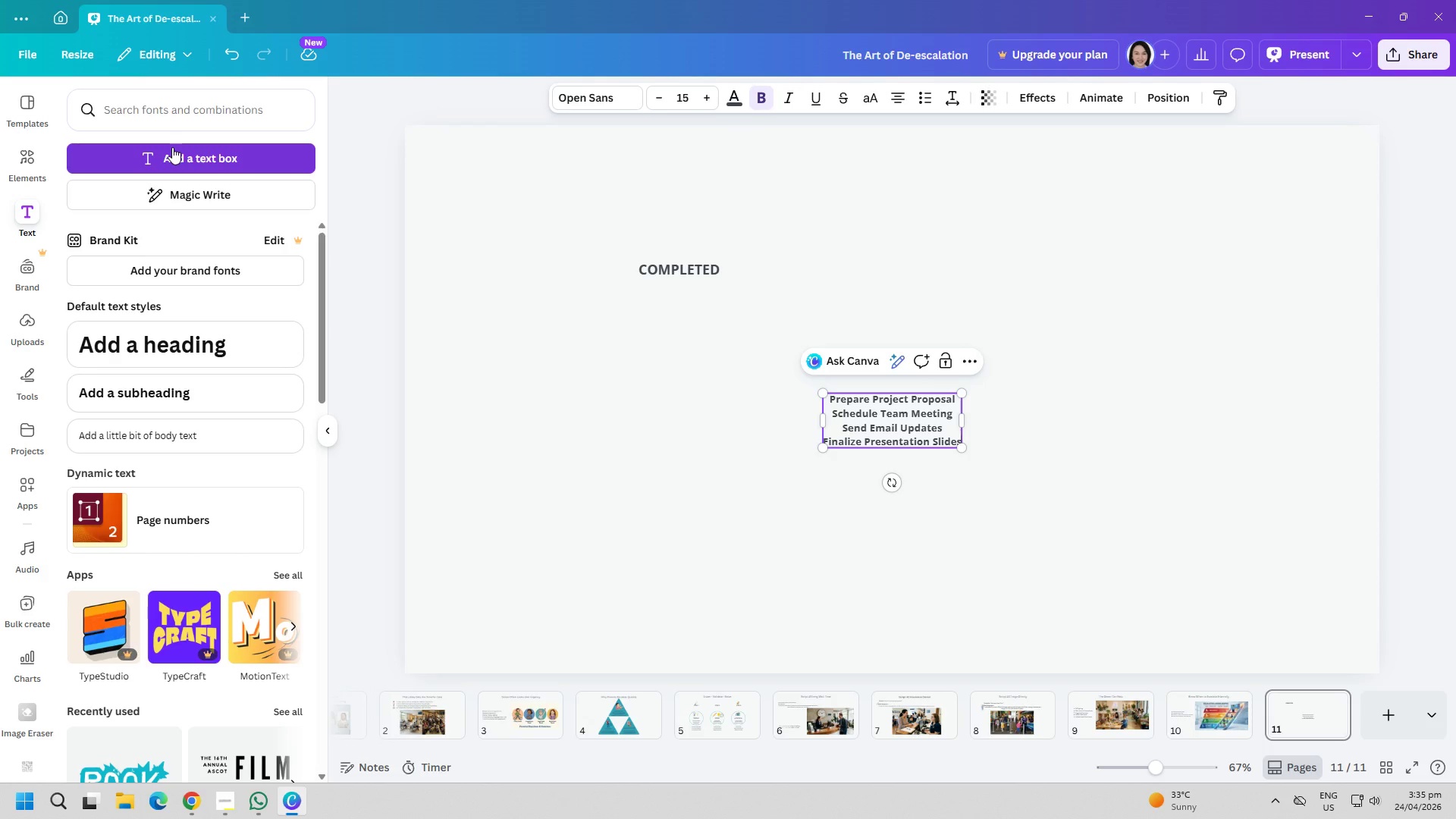 
key(Enter)
 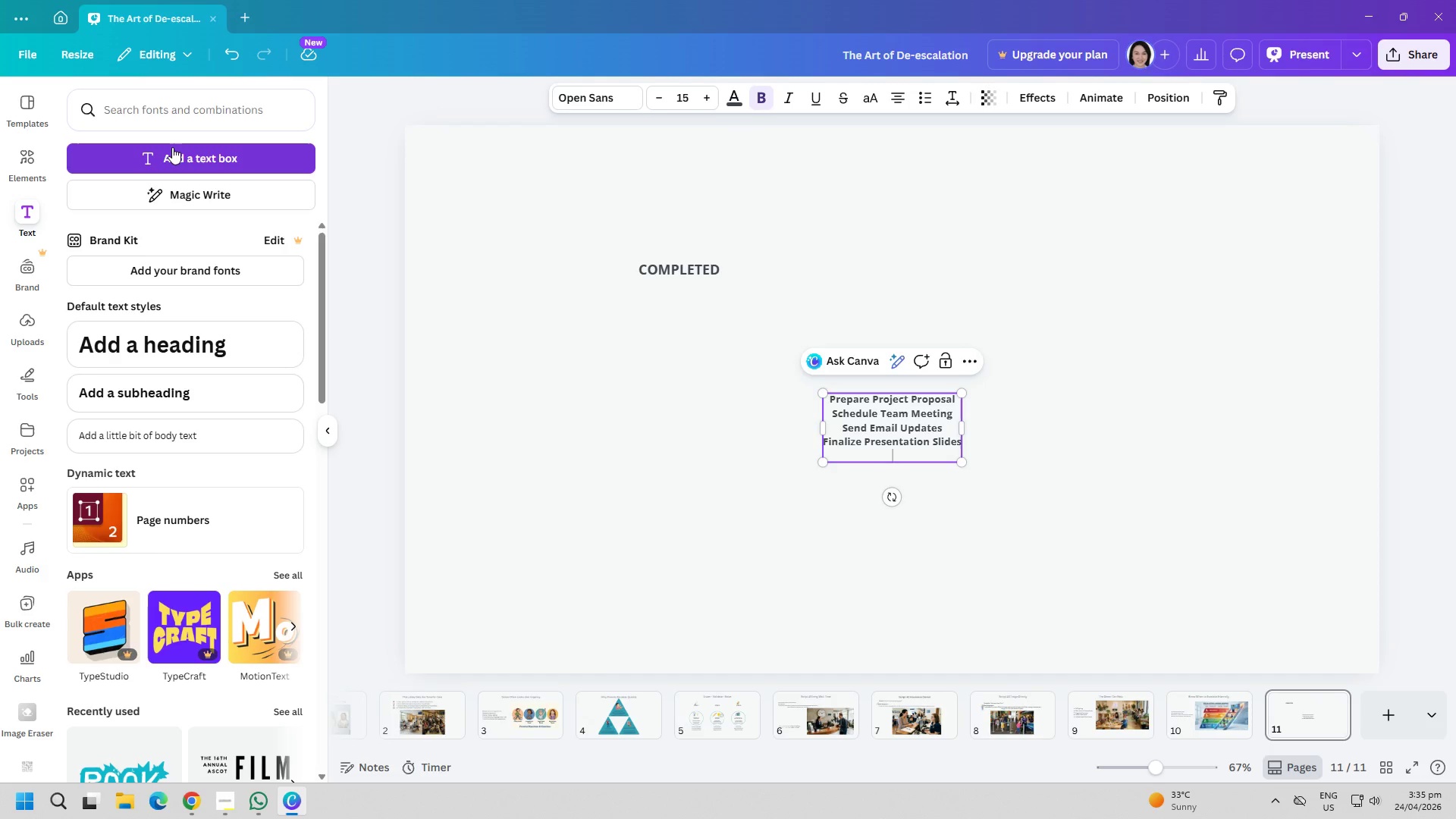 
type(Review Client FEEDBACK)
key(Backspace)
key(Backspace)
key(Backspace)
key(Backspace)
key(Backspace)
key(Backspace)
key(Backspace)
type(eedback)
 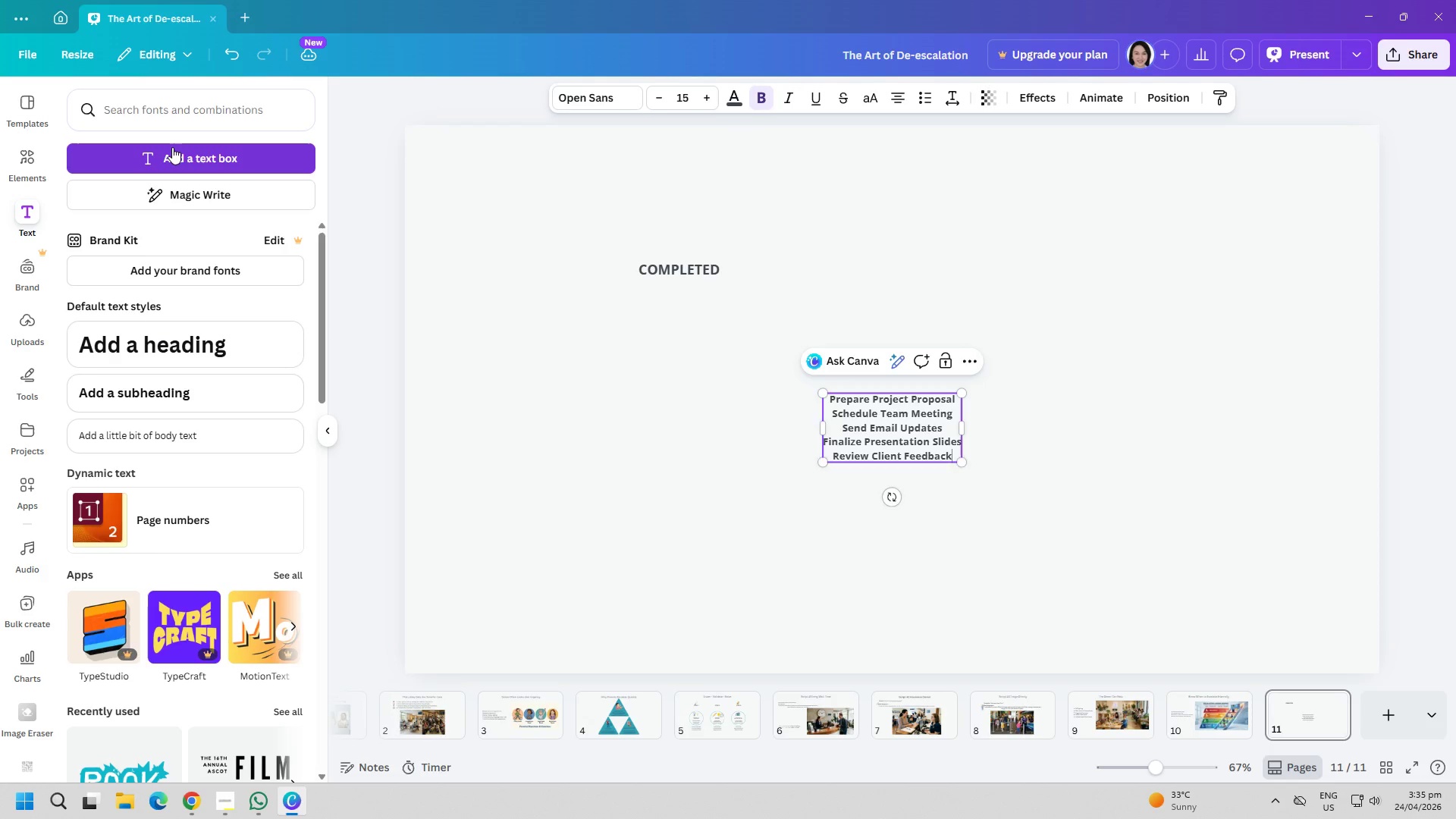 
key(Enter)
 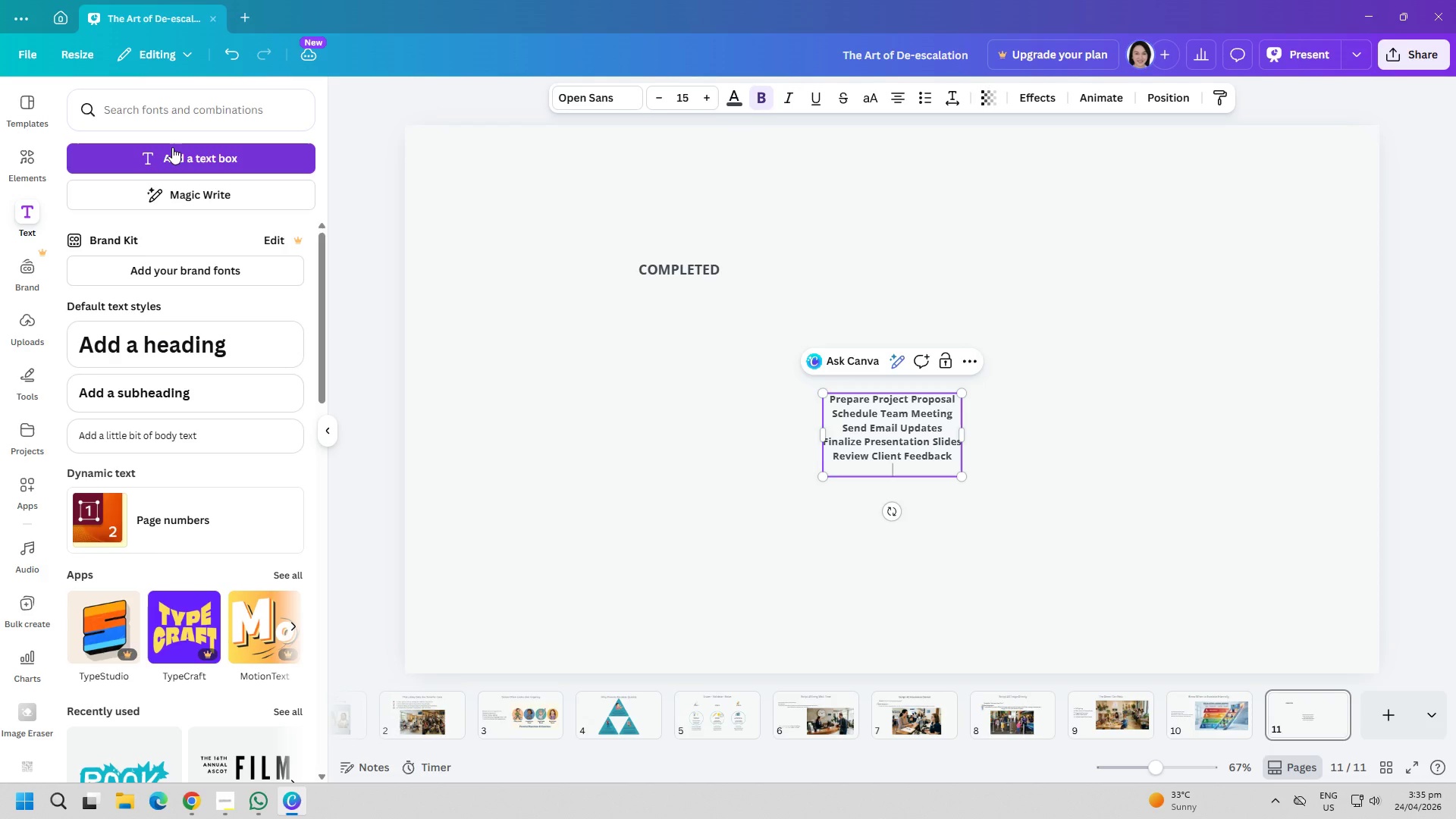 
type(Conduct Competitor Analyss)
key(Backspace)
type(is)
 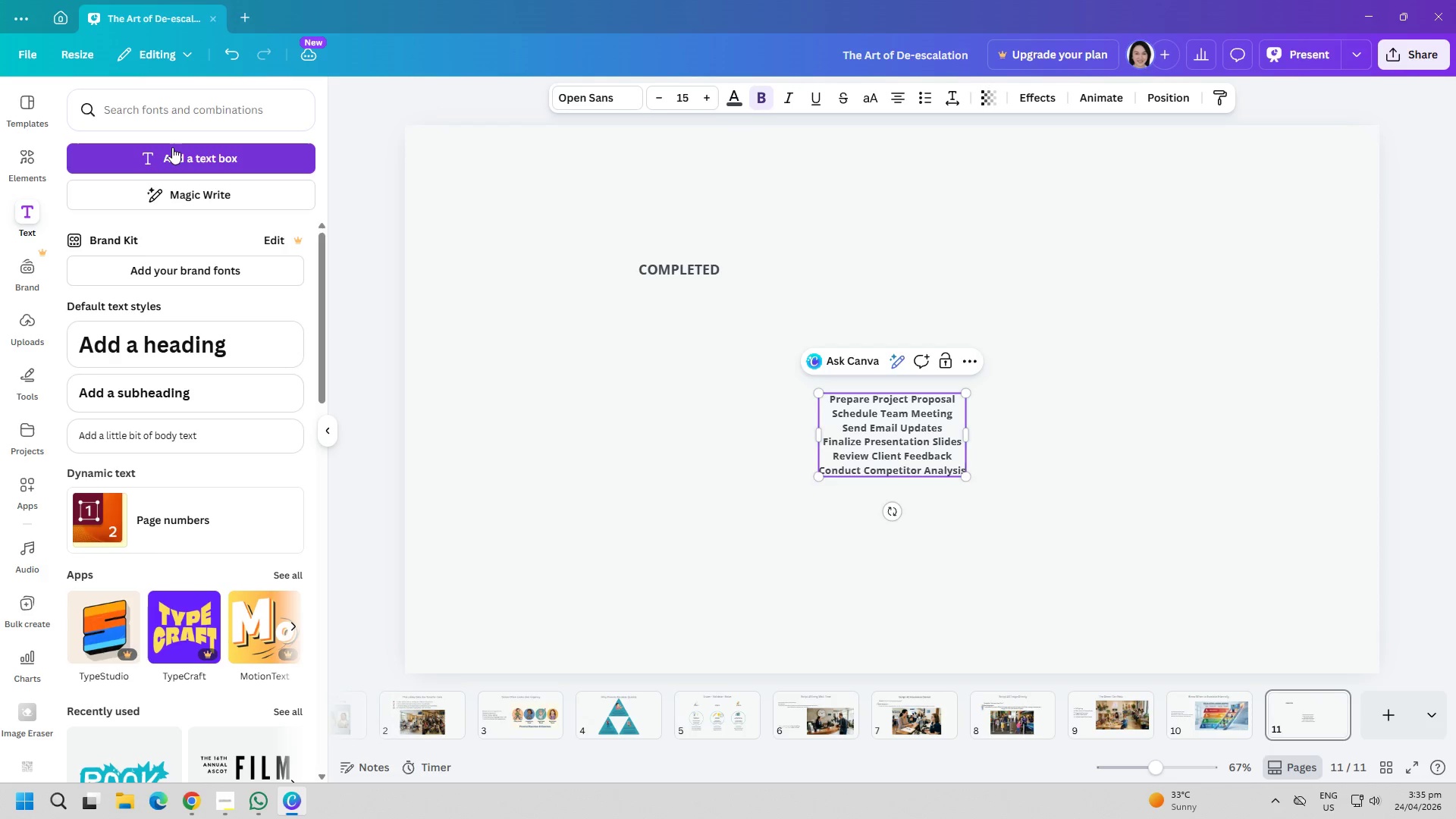 
key(Enter)
 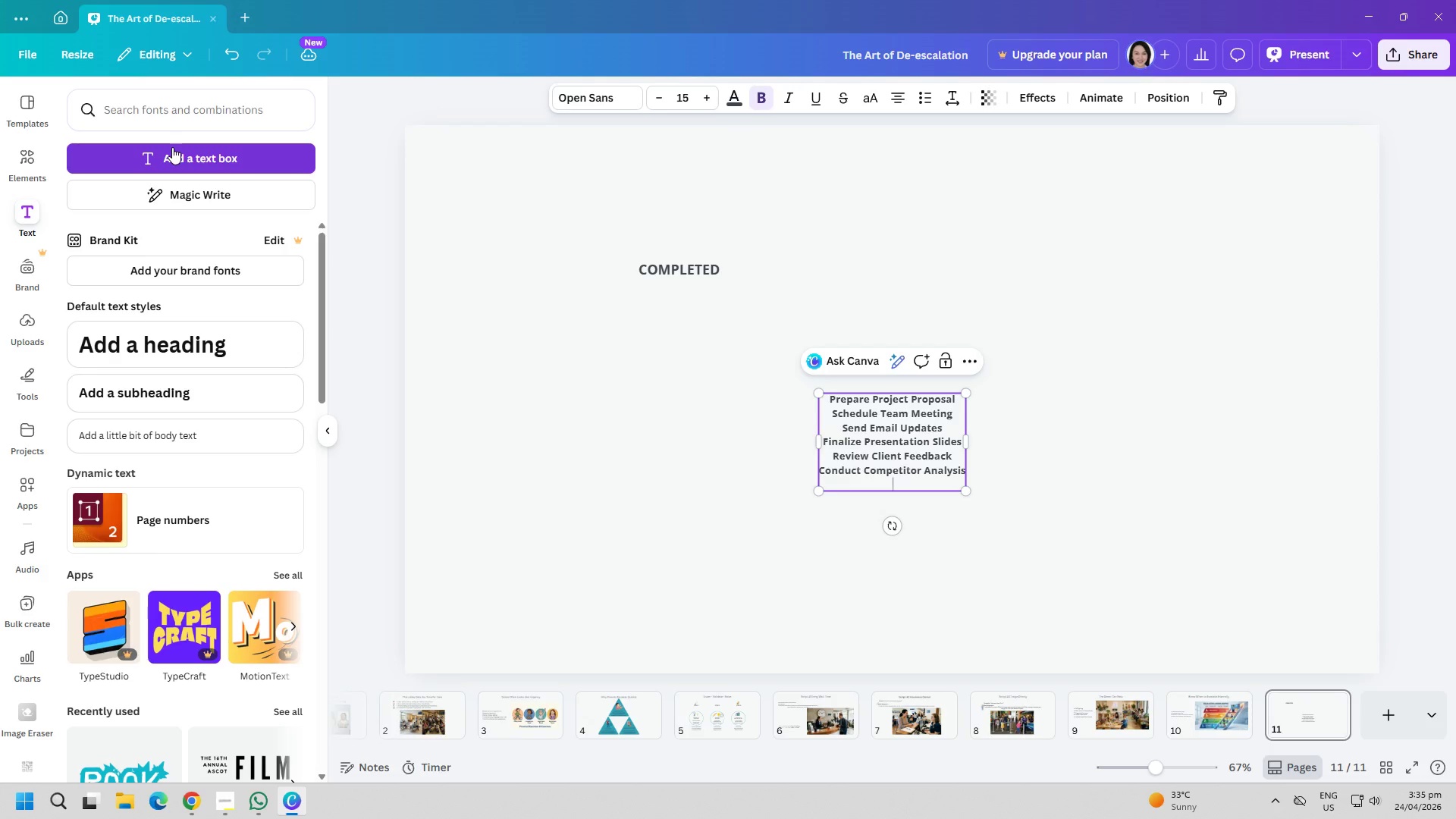 
type(Define Key Objexc)
key(Backspace)
key(Backspace)
type(ctives)
 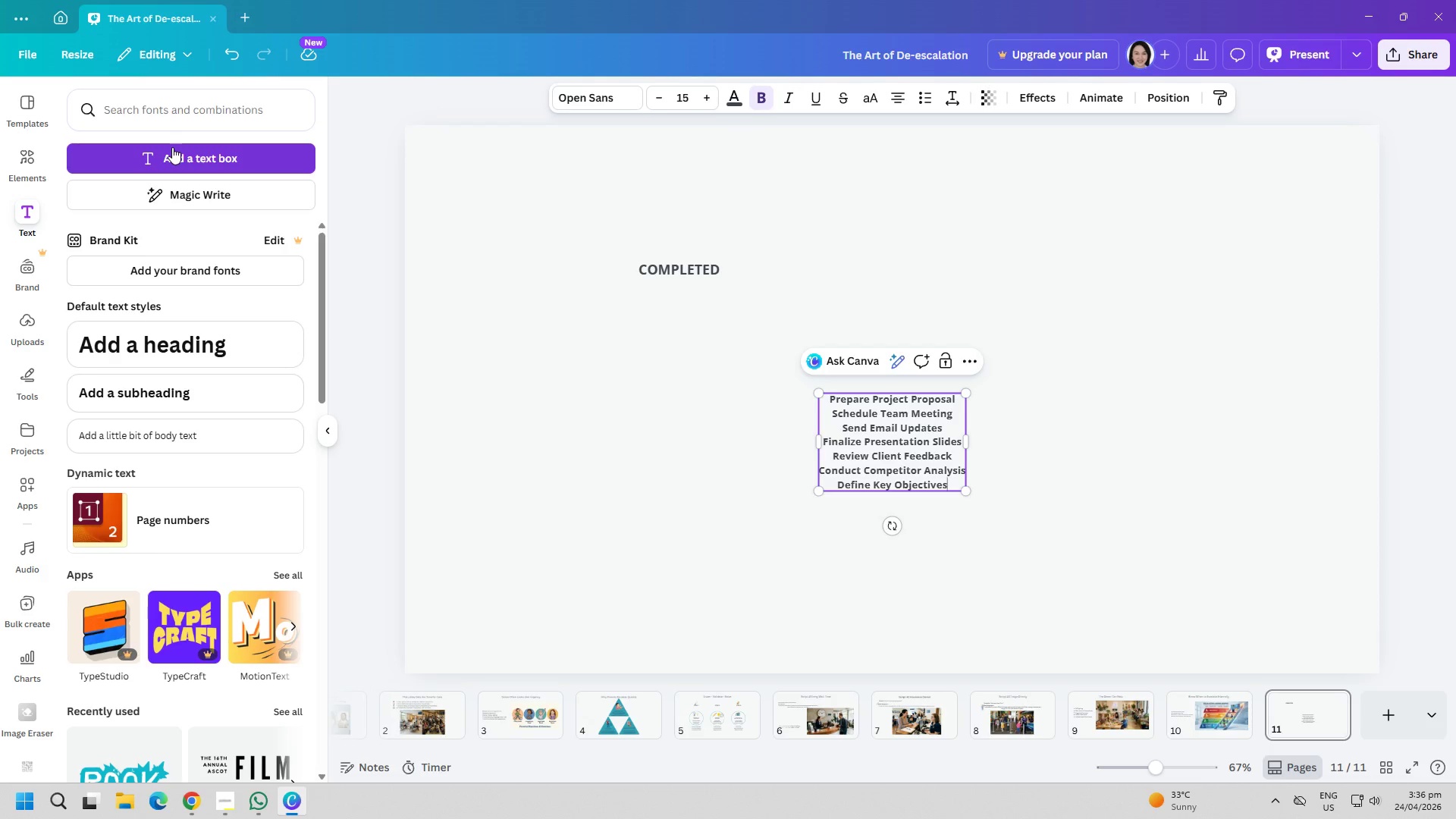 
key(Enter)
 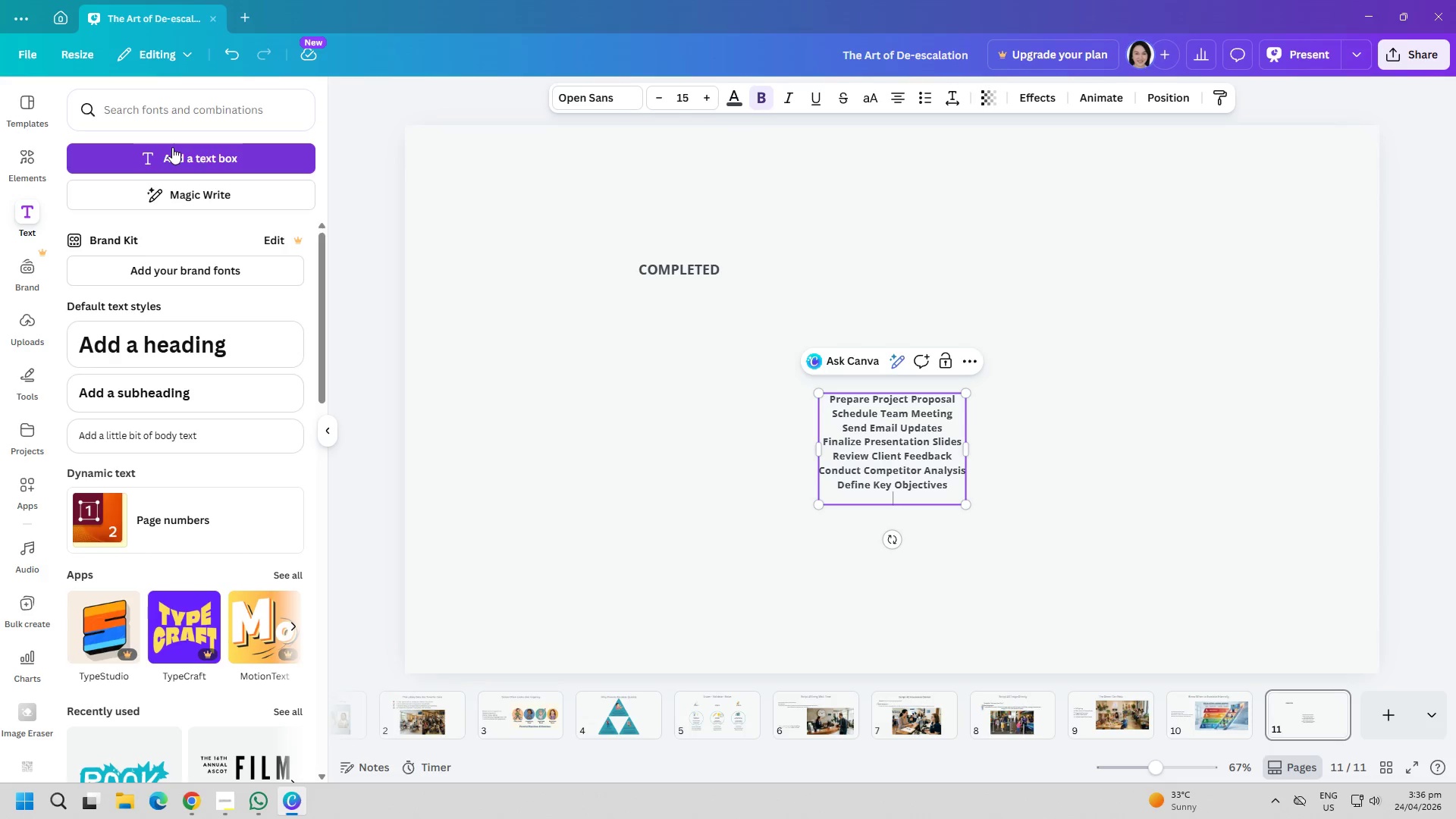 
type(Update Budget Forecast)
 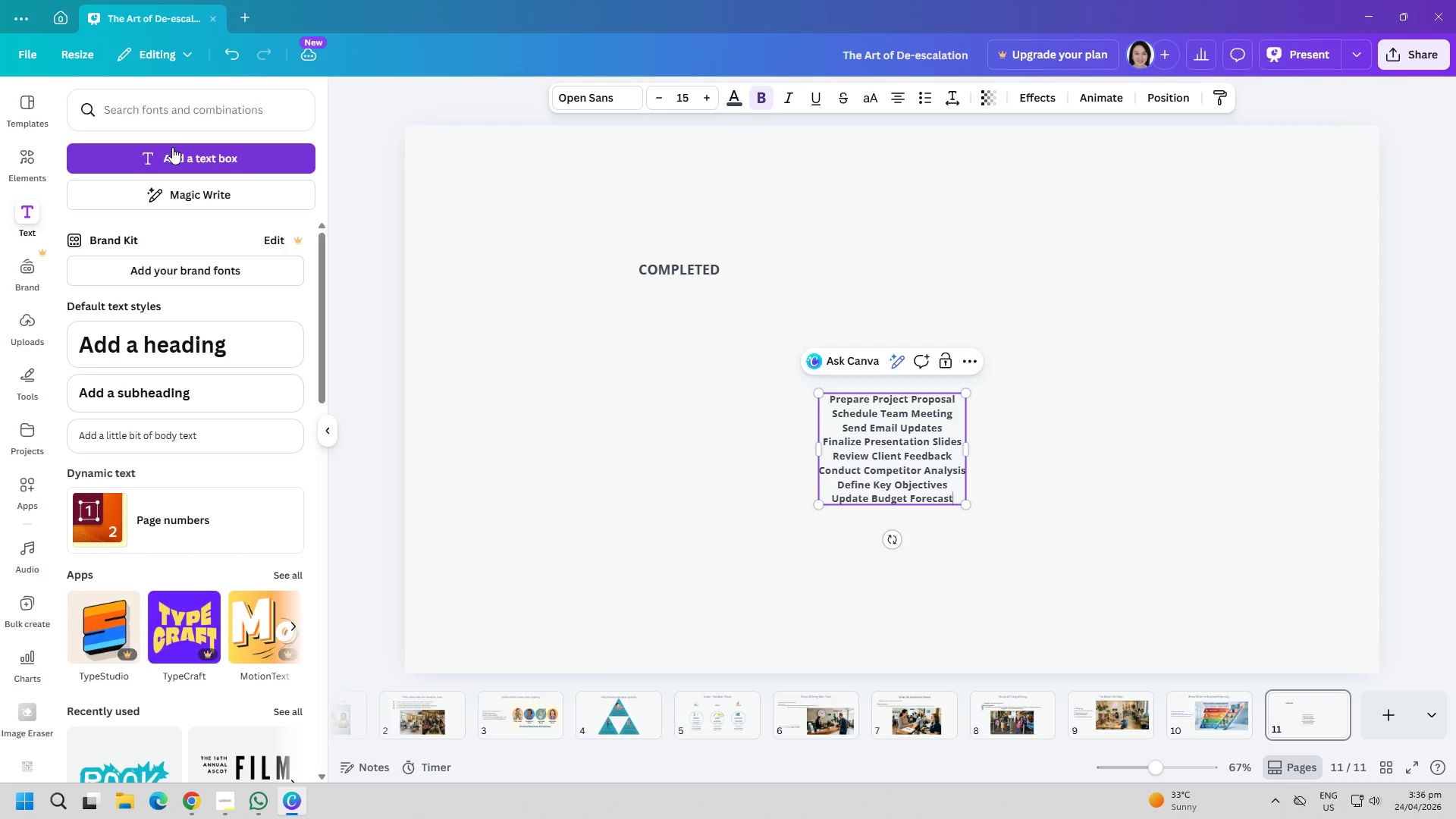 
key(Control+ControlLeft)
 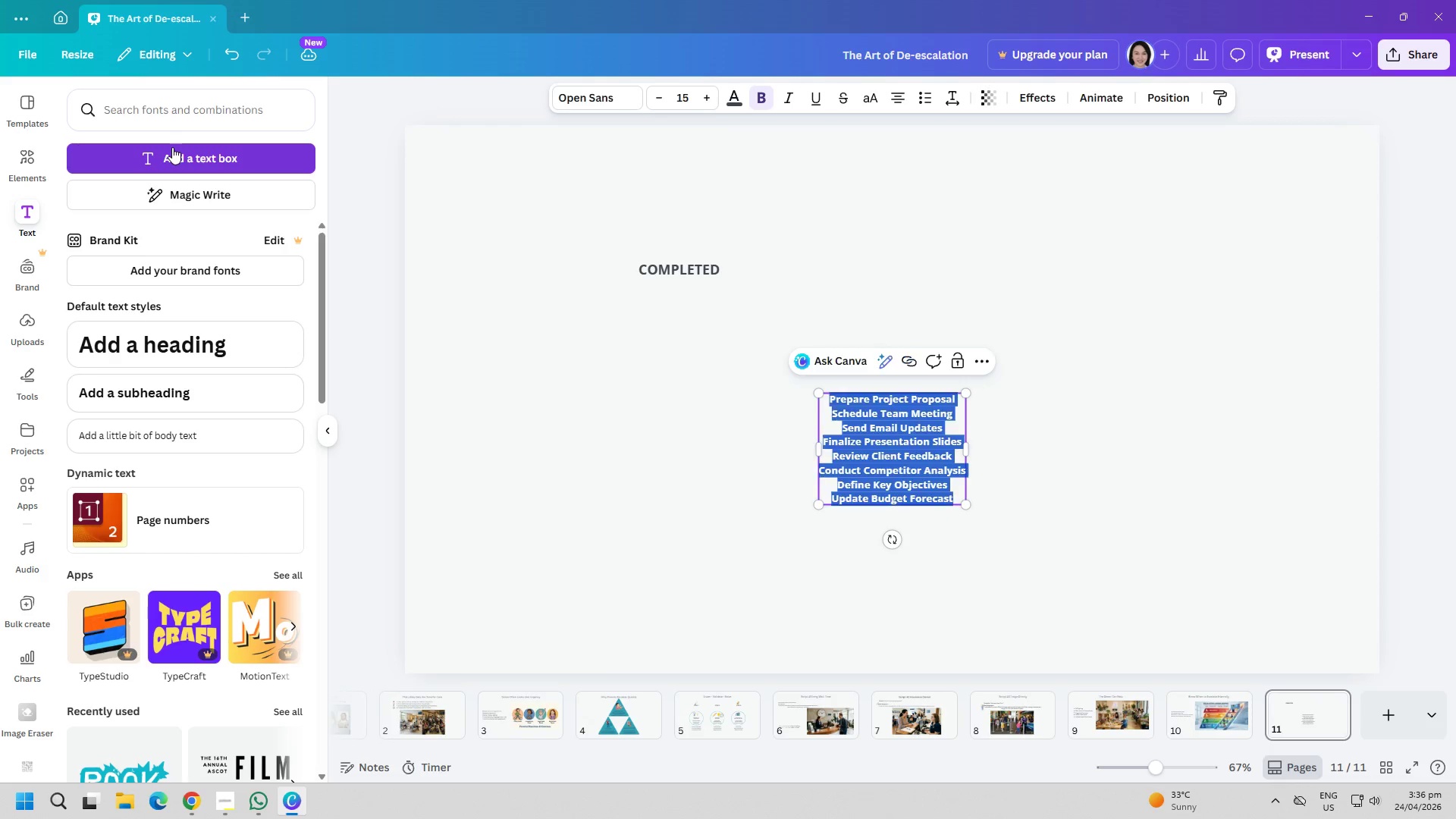 
key(Control+A)
 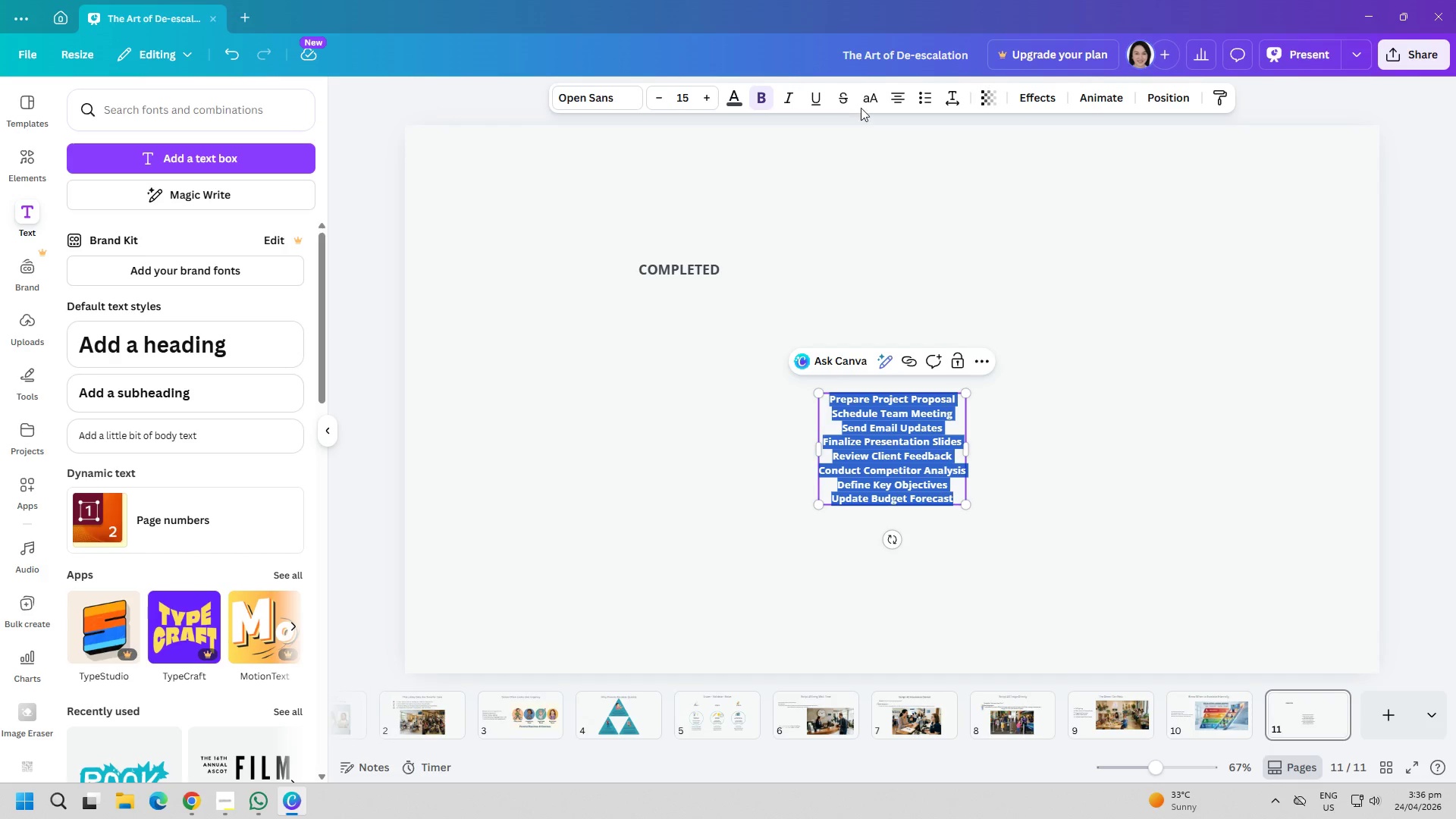 
left_click([892, 99])
 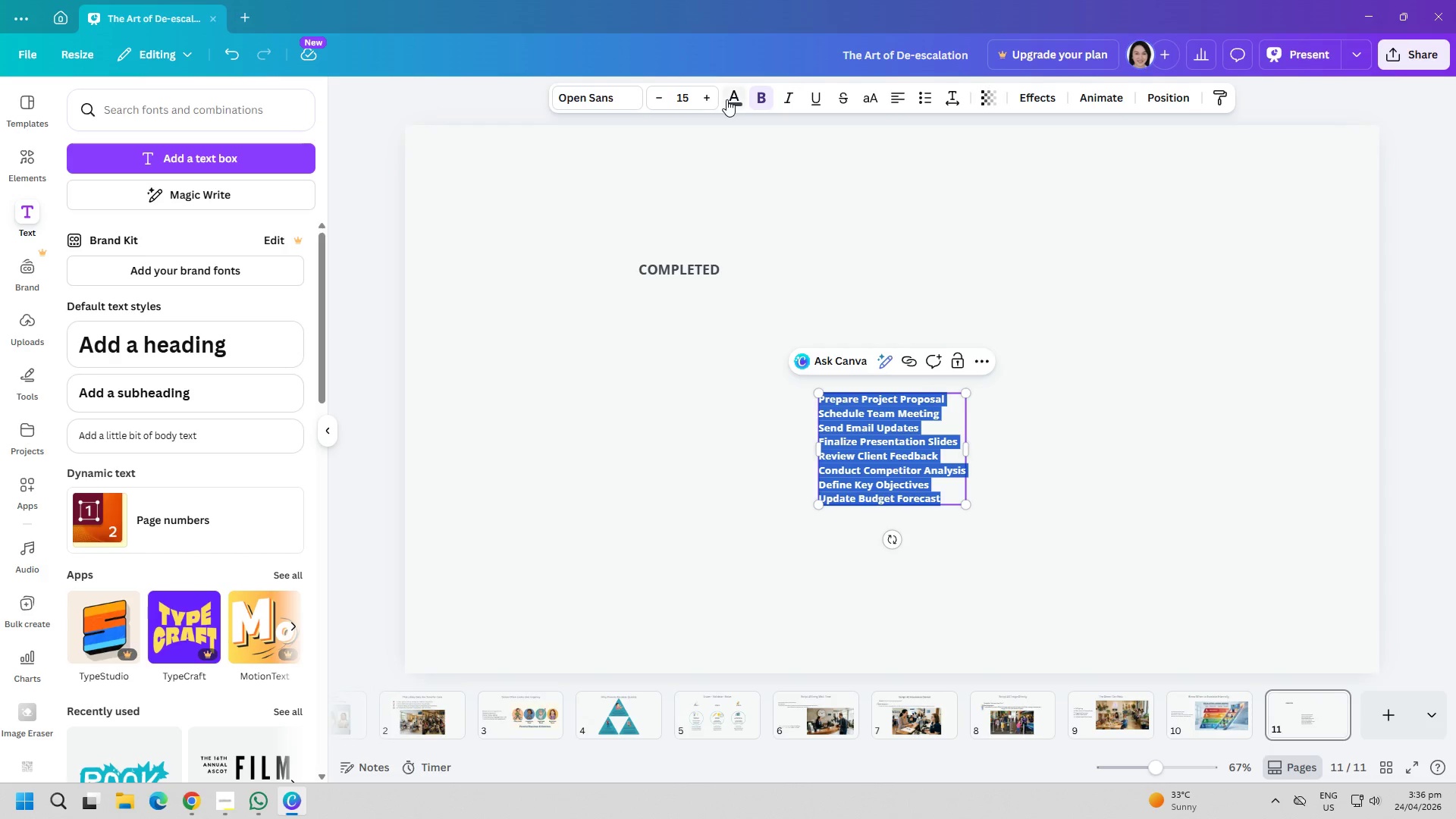 
double_click([710, 99])
 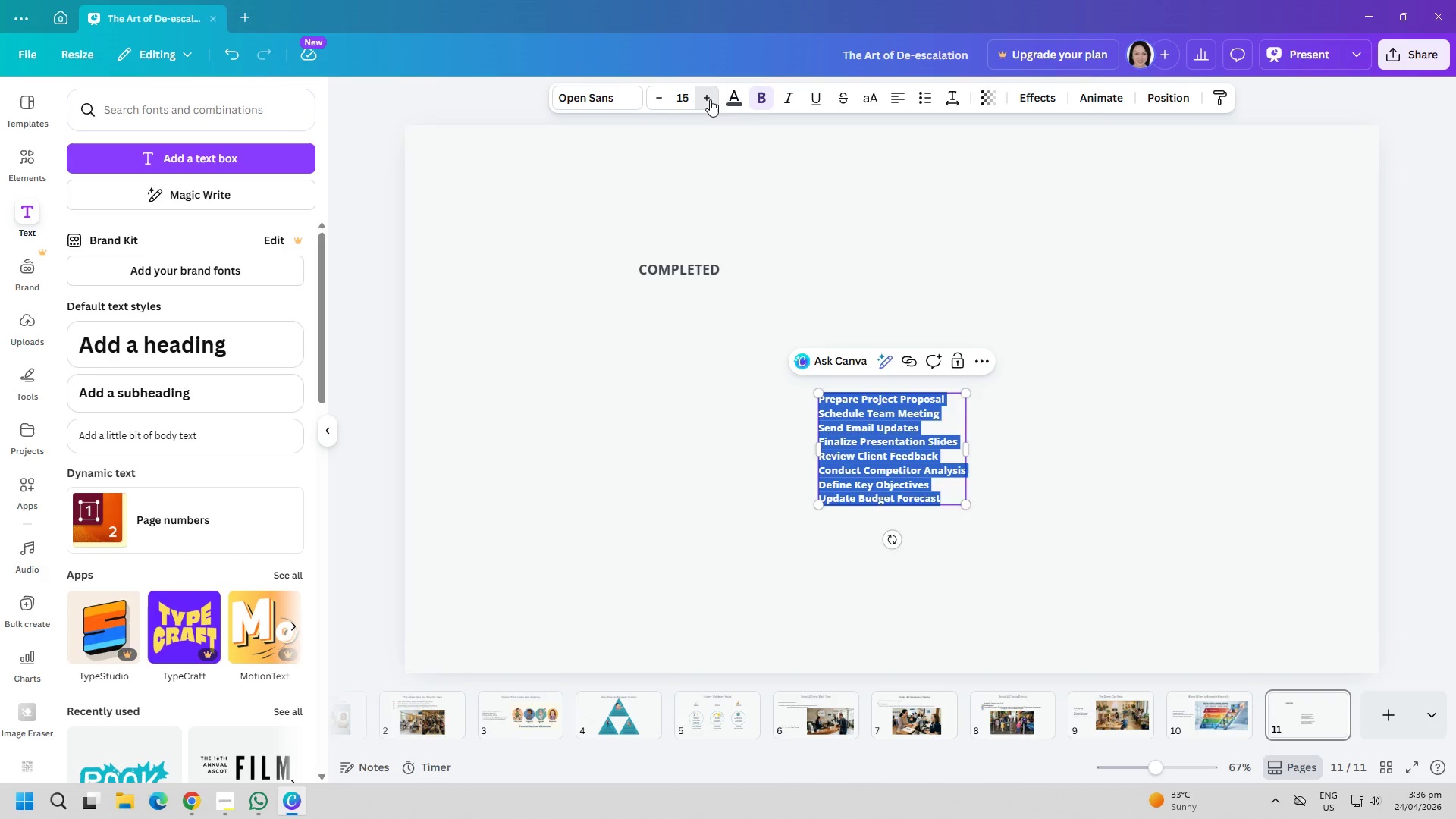 
triple_click([710, 99])
 